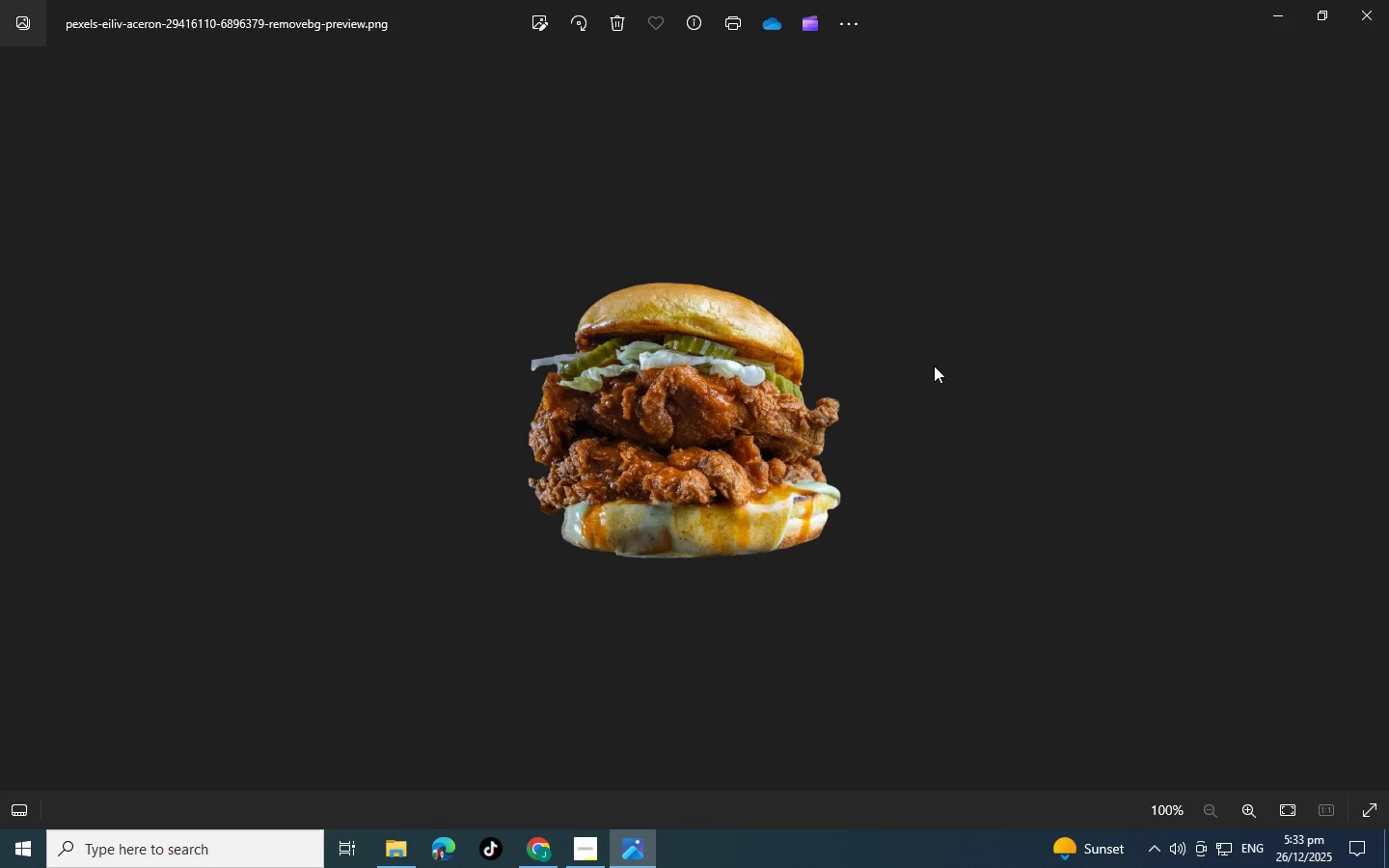 
key(ArrowRight)
 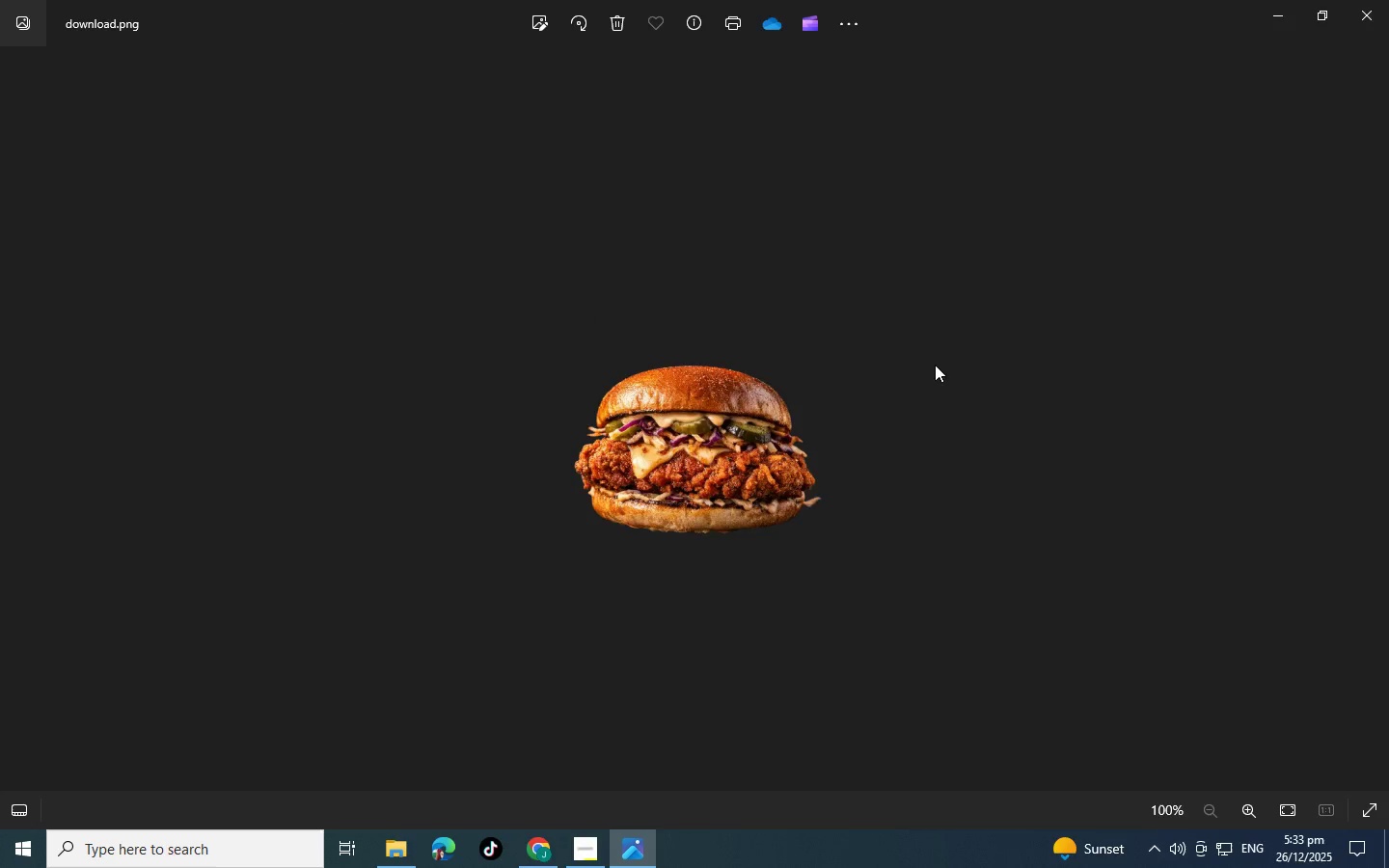 
key(ArrowLeft)
 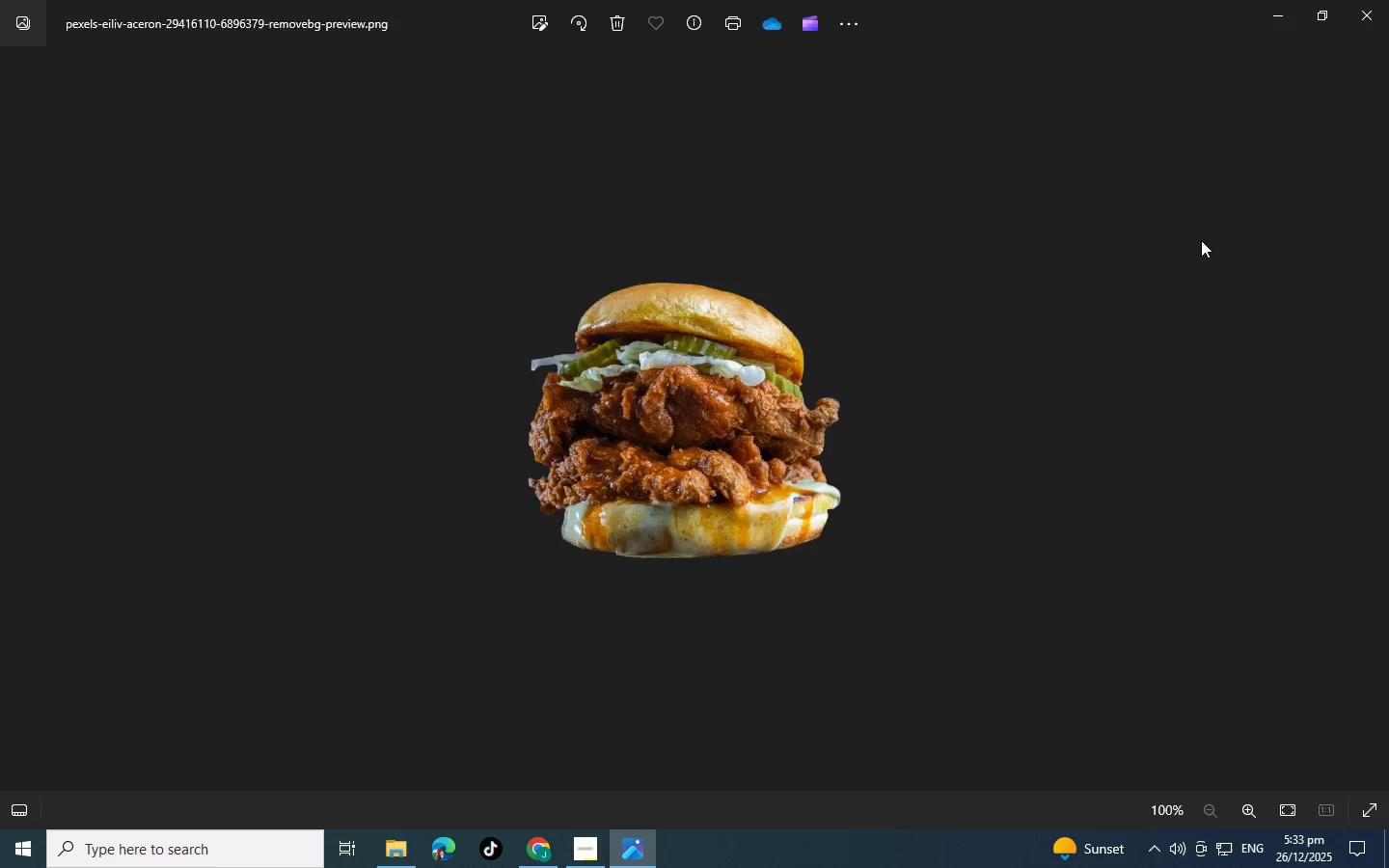 
key(ArrowRight)
 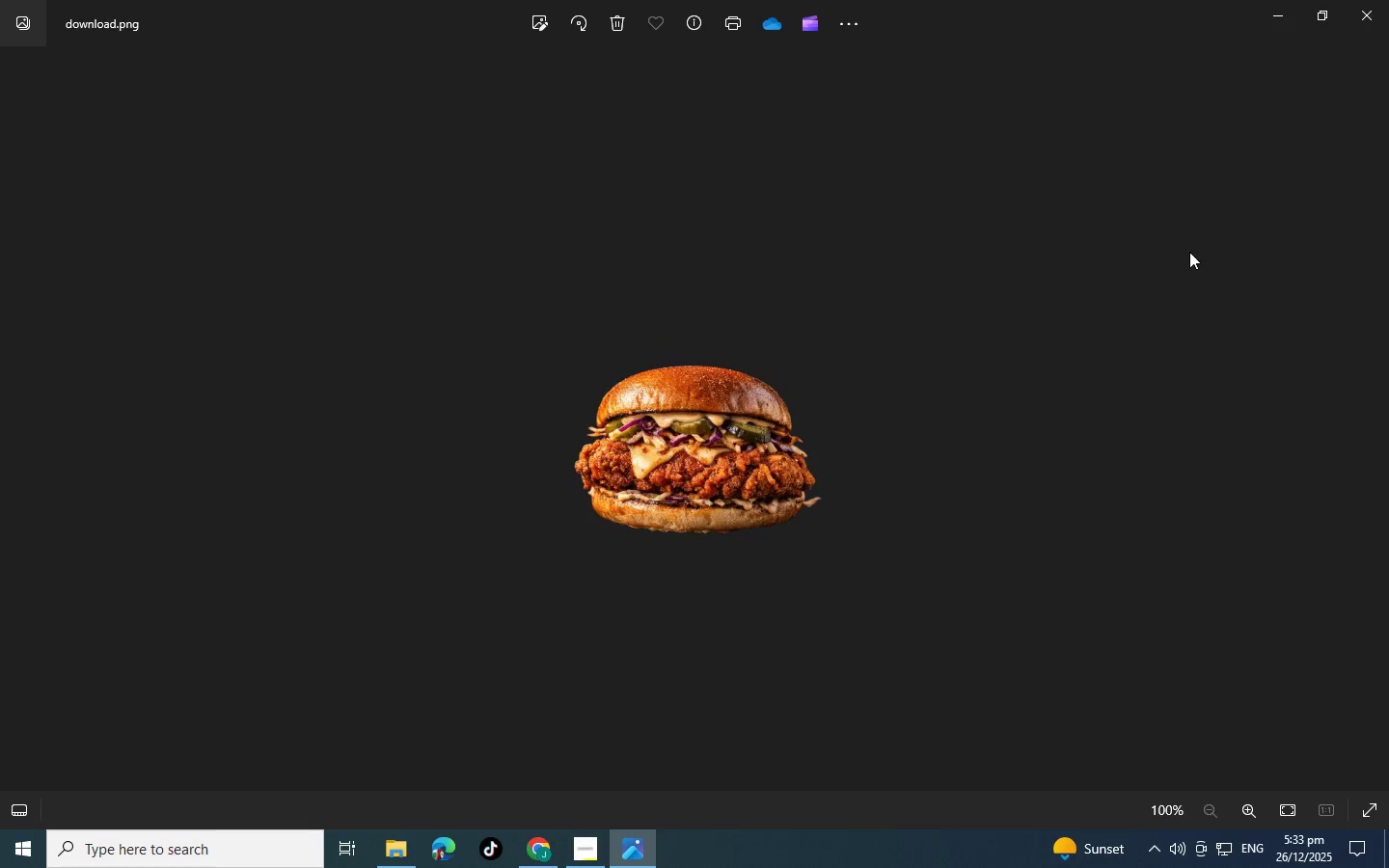 
key(ArrowLeft)
 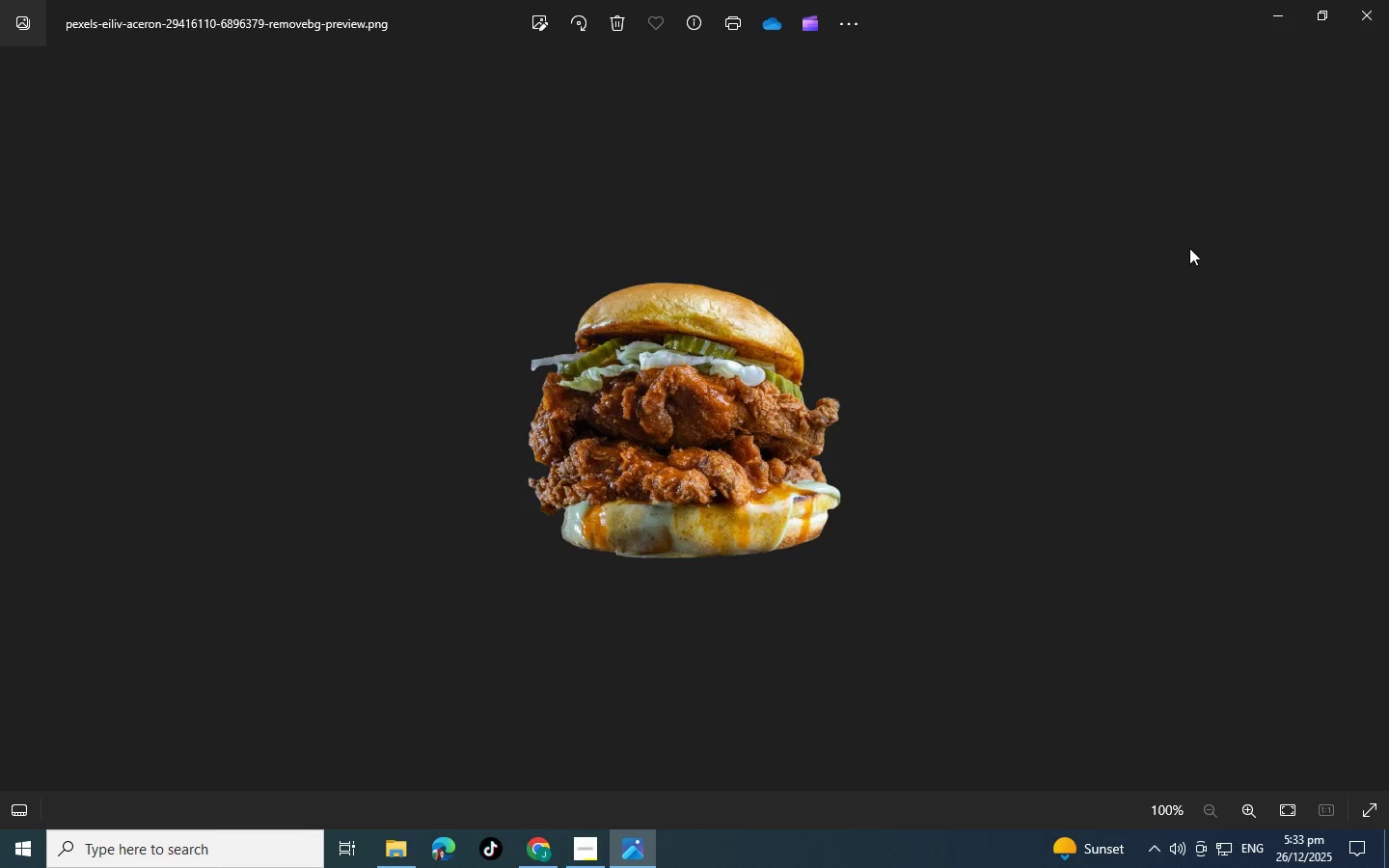 
key(ArrowRight)
 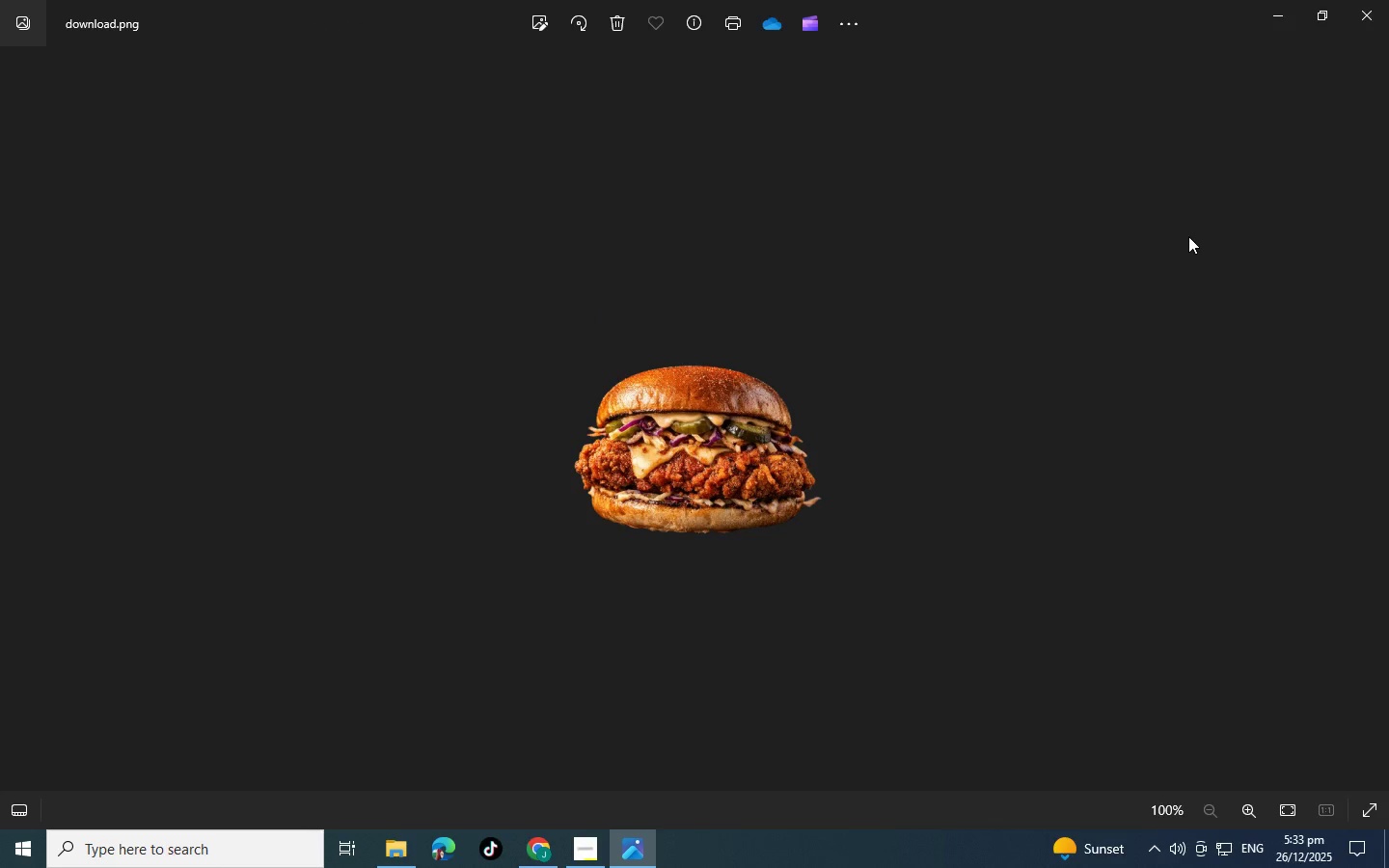 
key(ArrowLeft)
 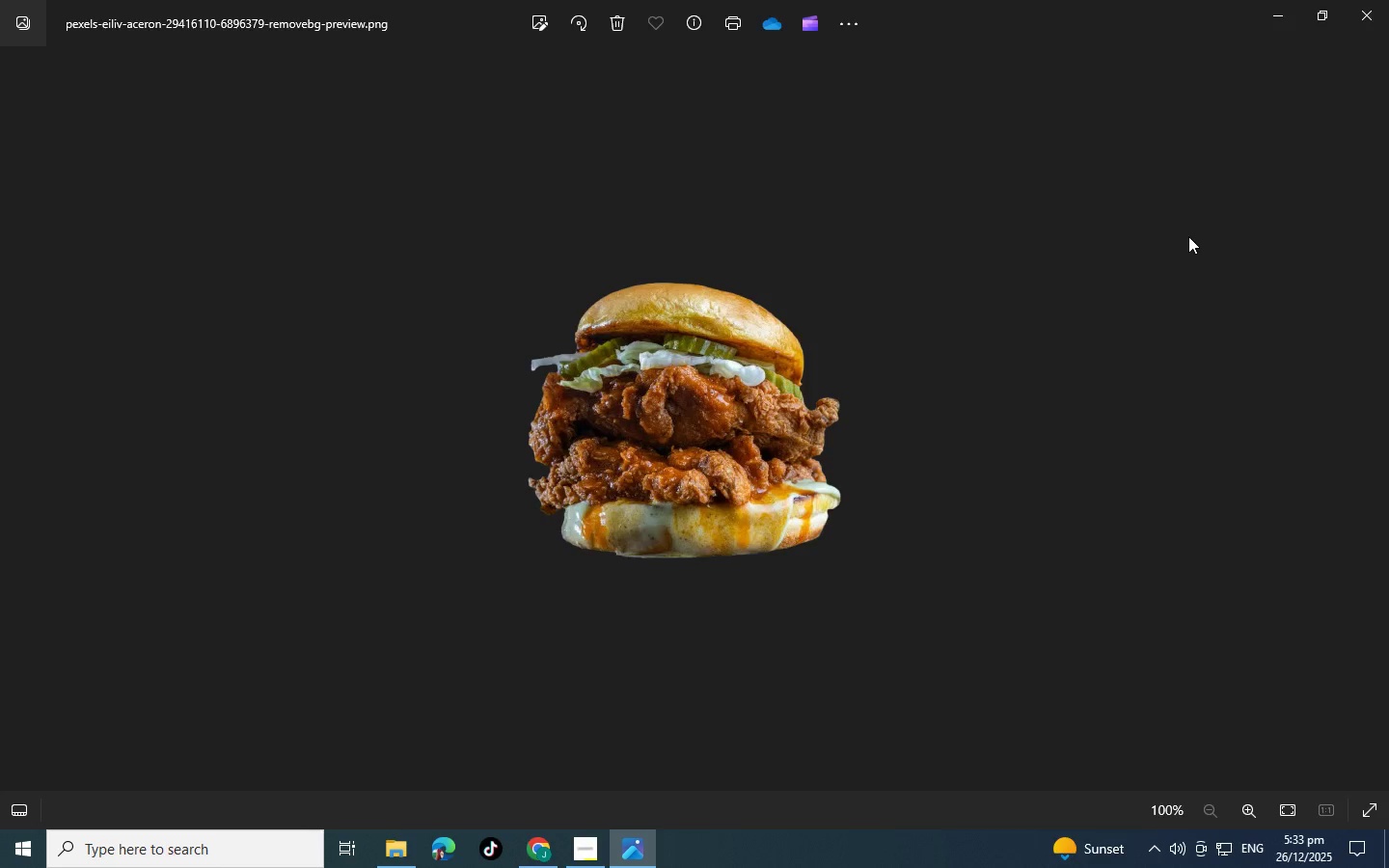 
key(ArrowRight)
 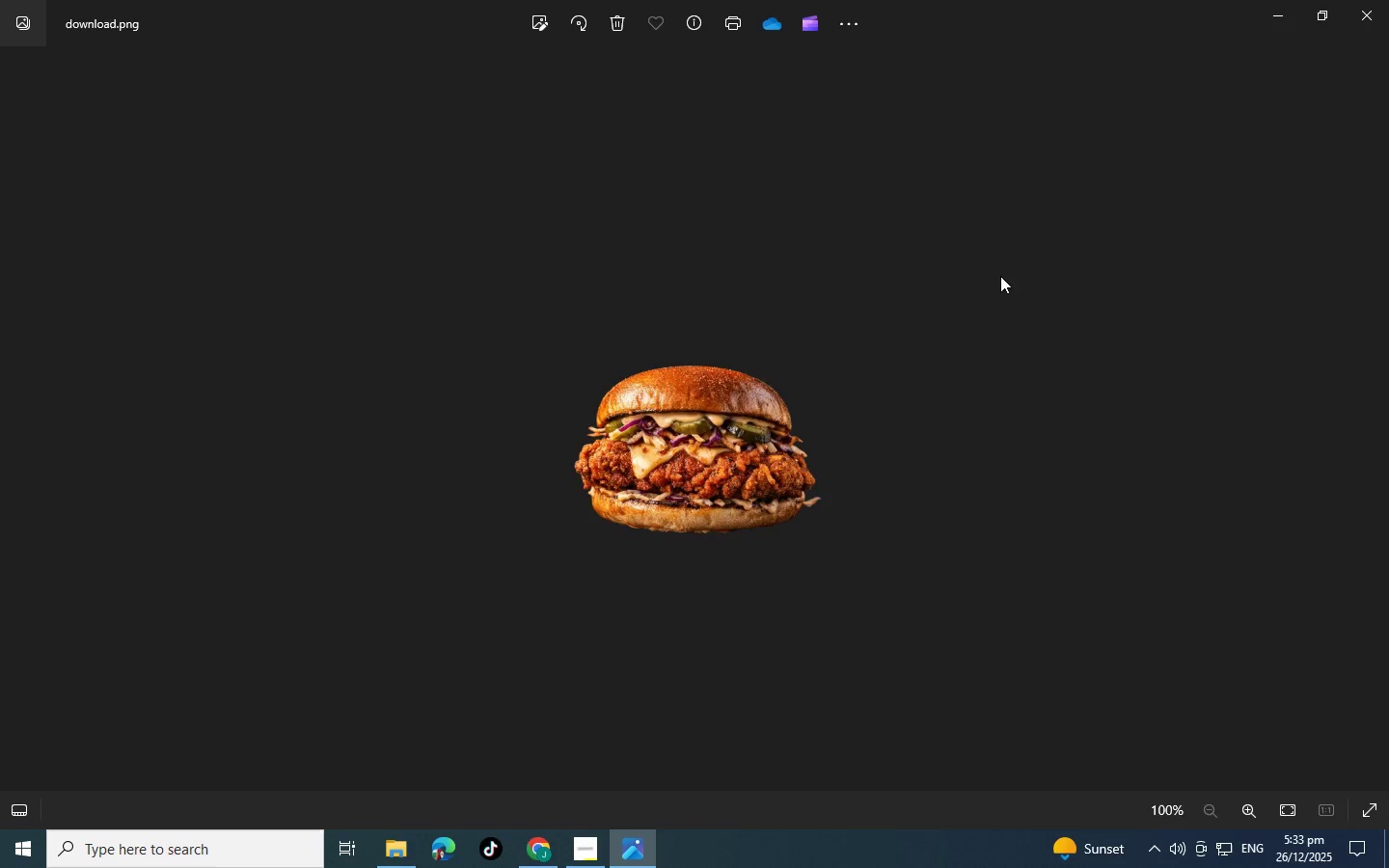 
key(ArrowLeft)
 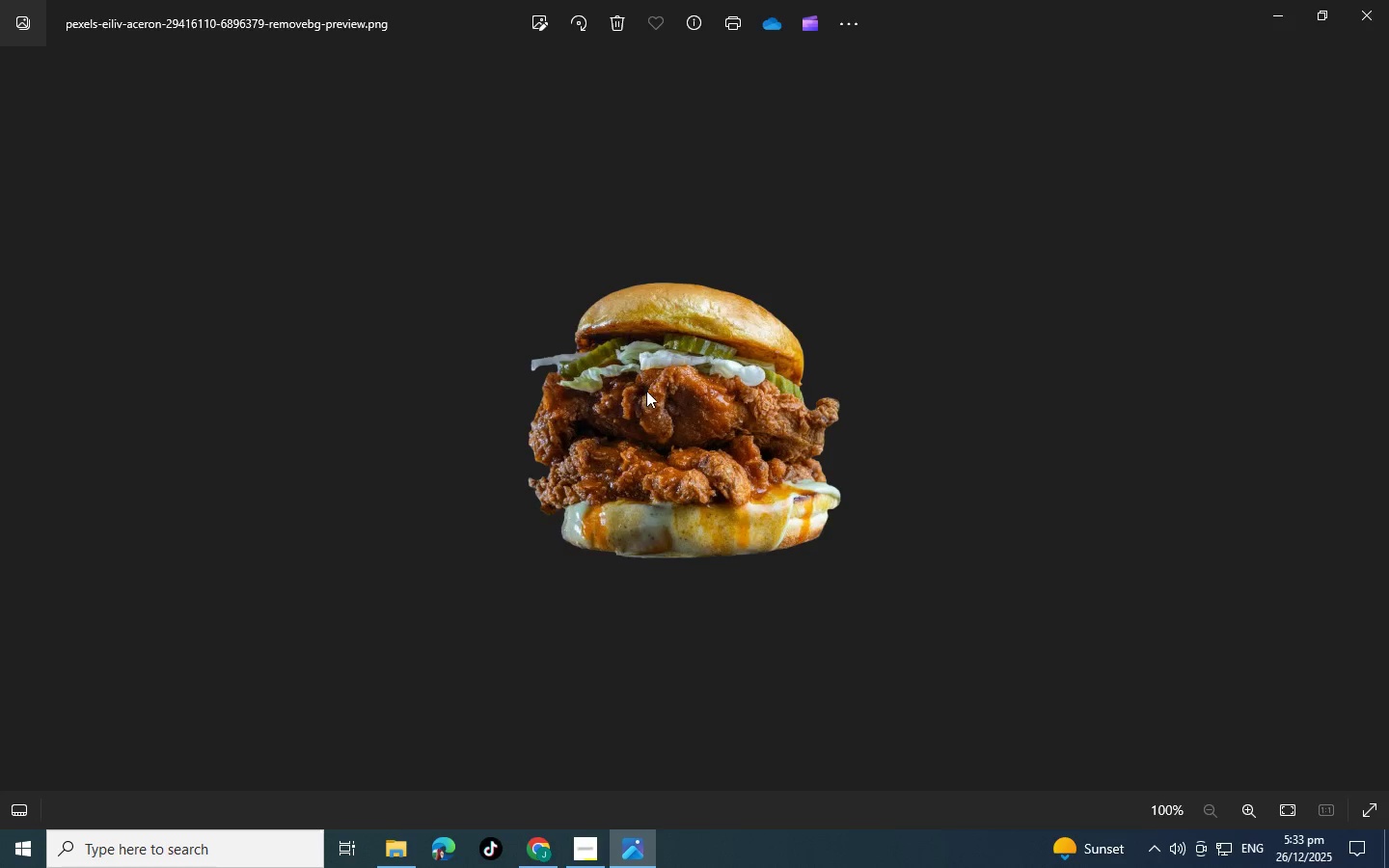 
key(ArrowRight)
 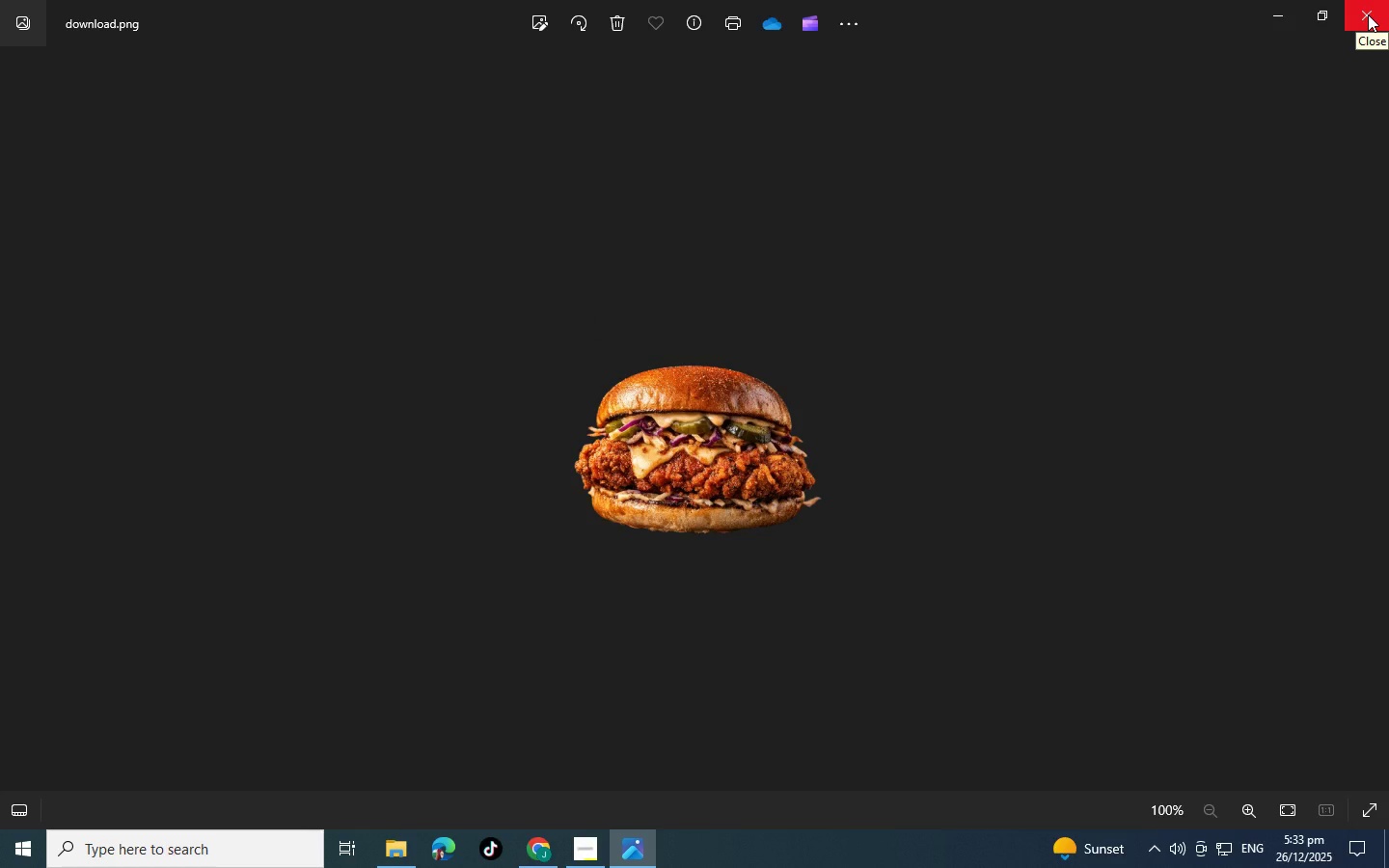 
left_click([1368, 14])
 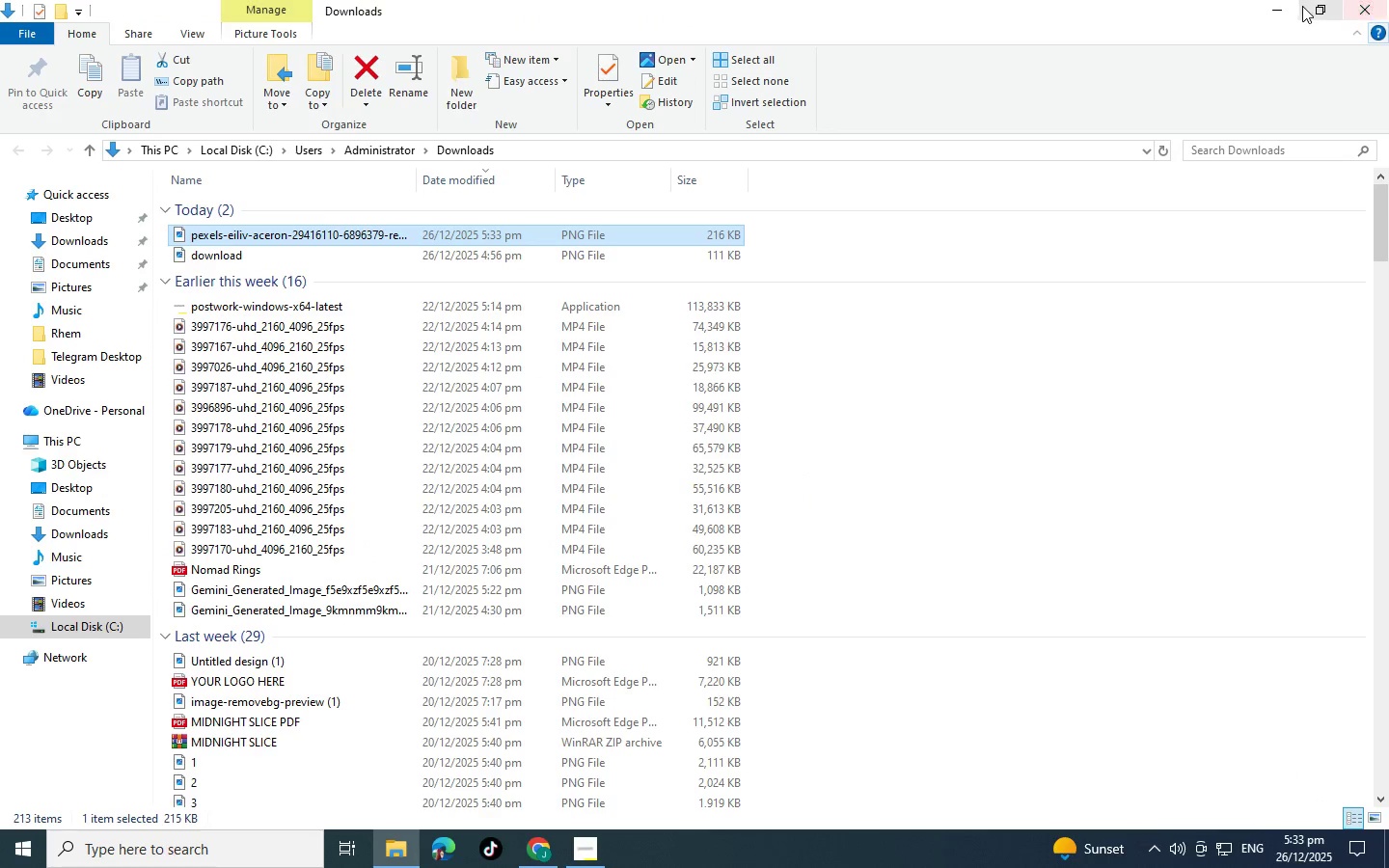 
left_click([1290, 6])
 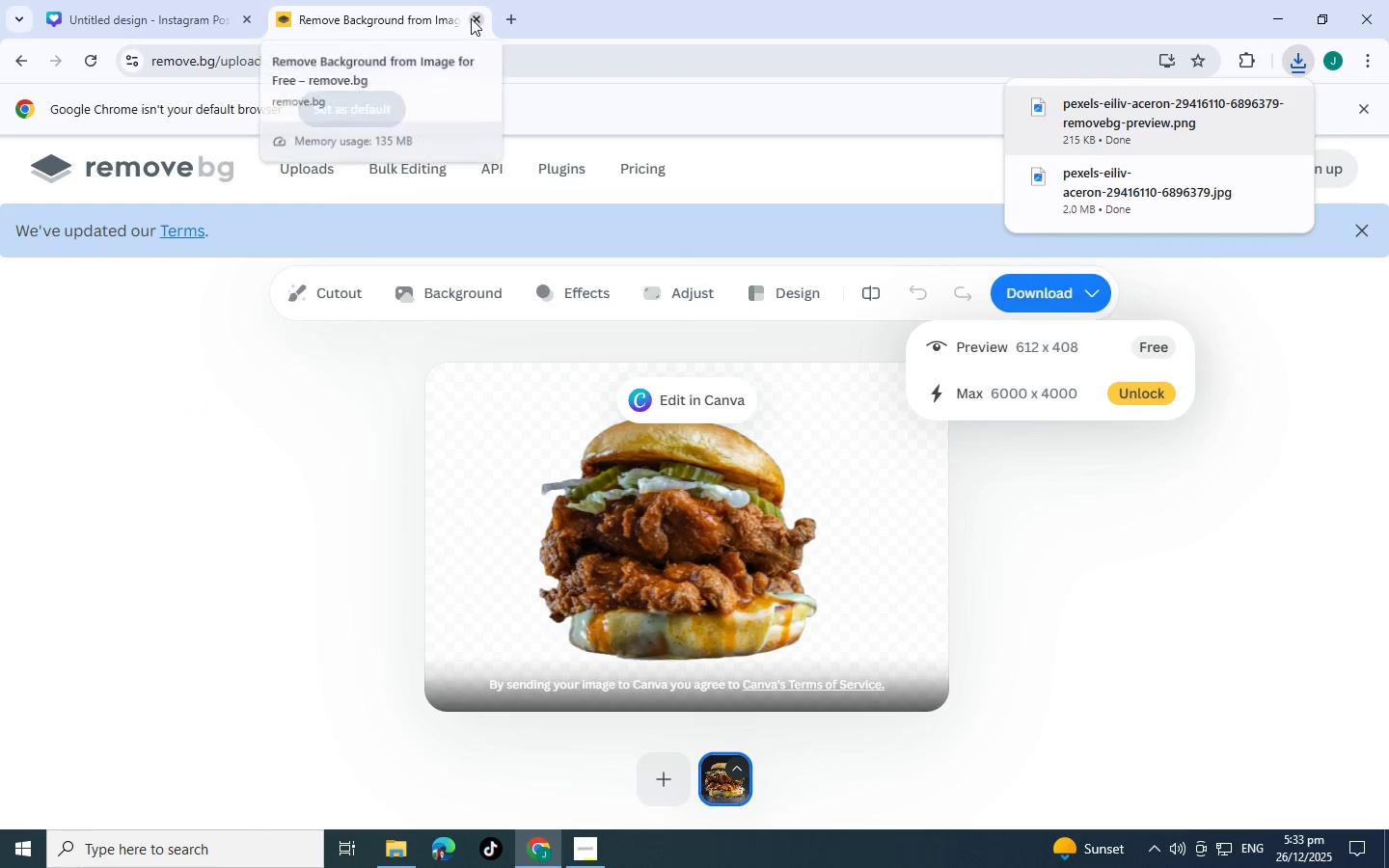 
left_click([471, 18])
 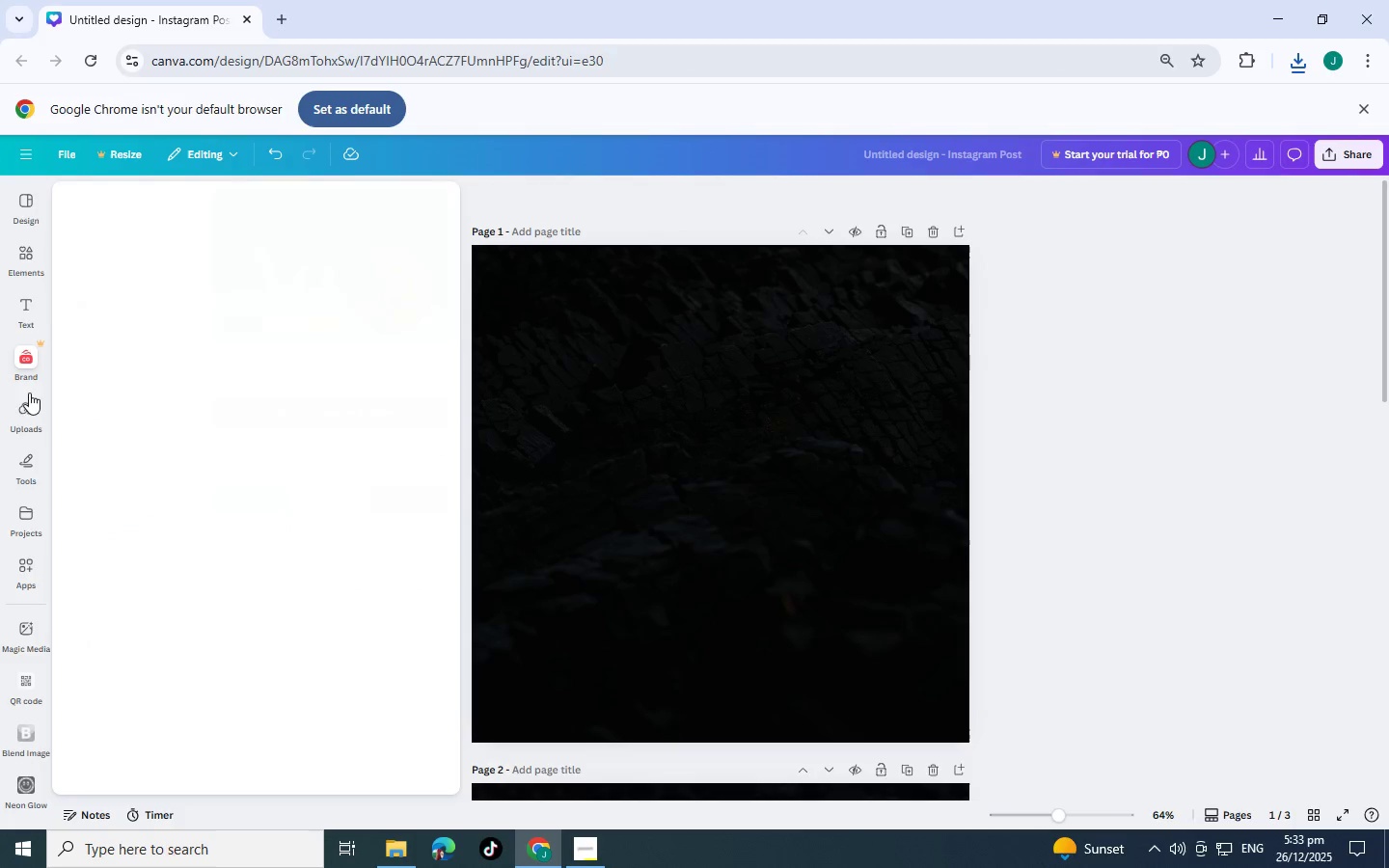 
left_click([37, 420])
 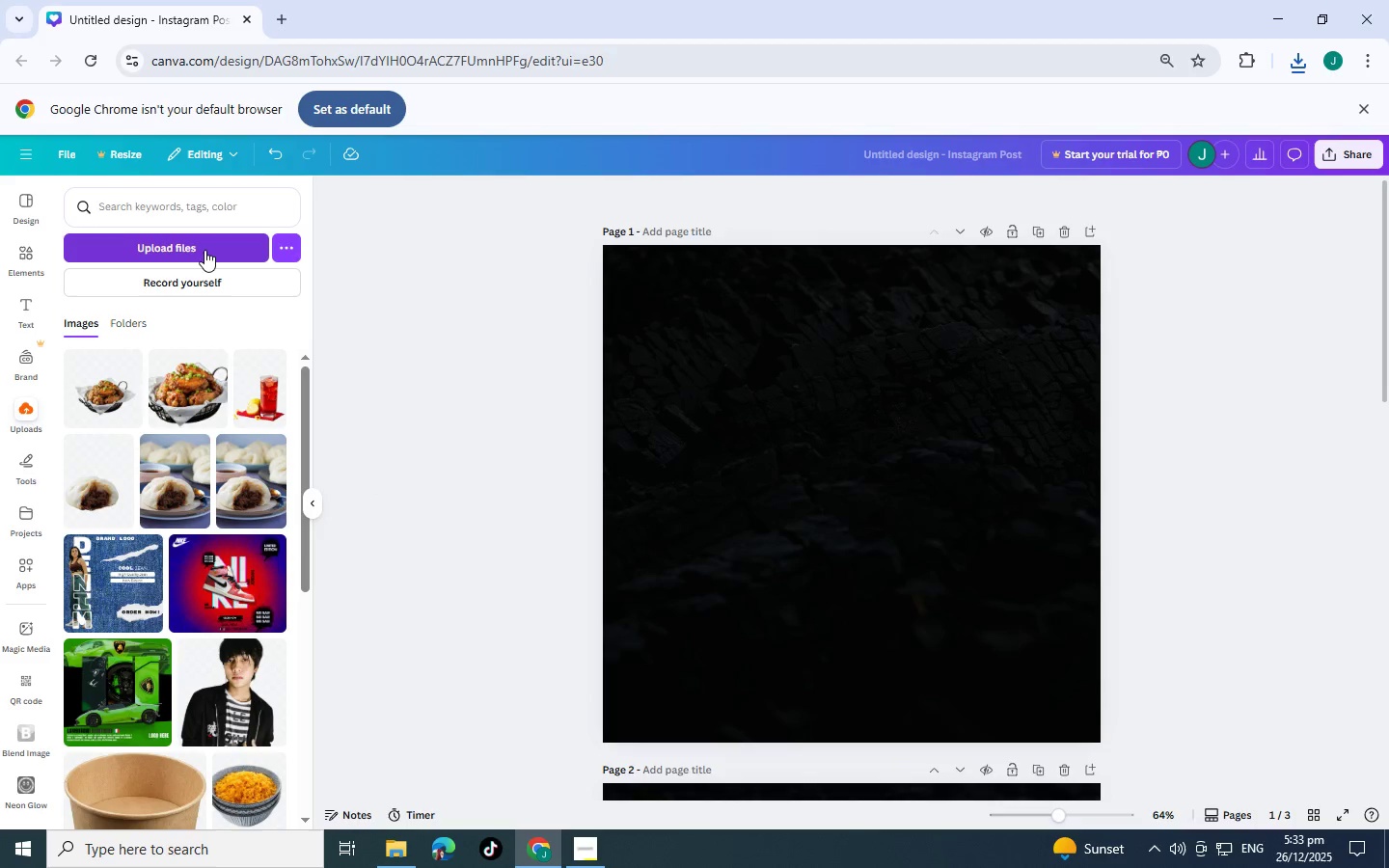 
left_click([204, 247])
 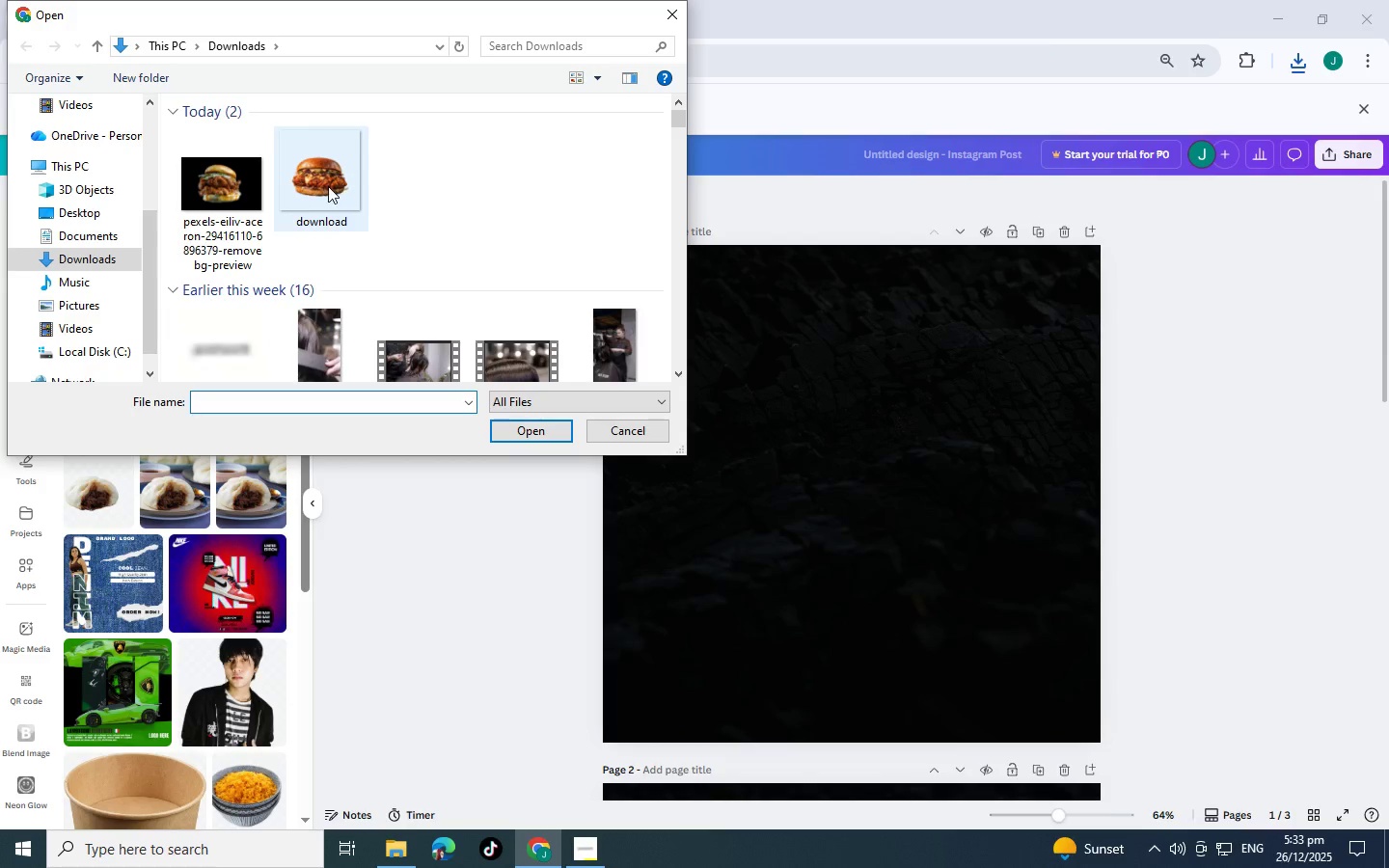 
double_click([328, 186])
 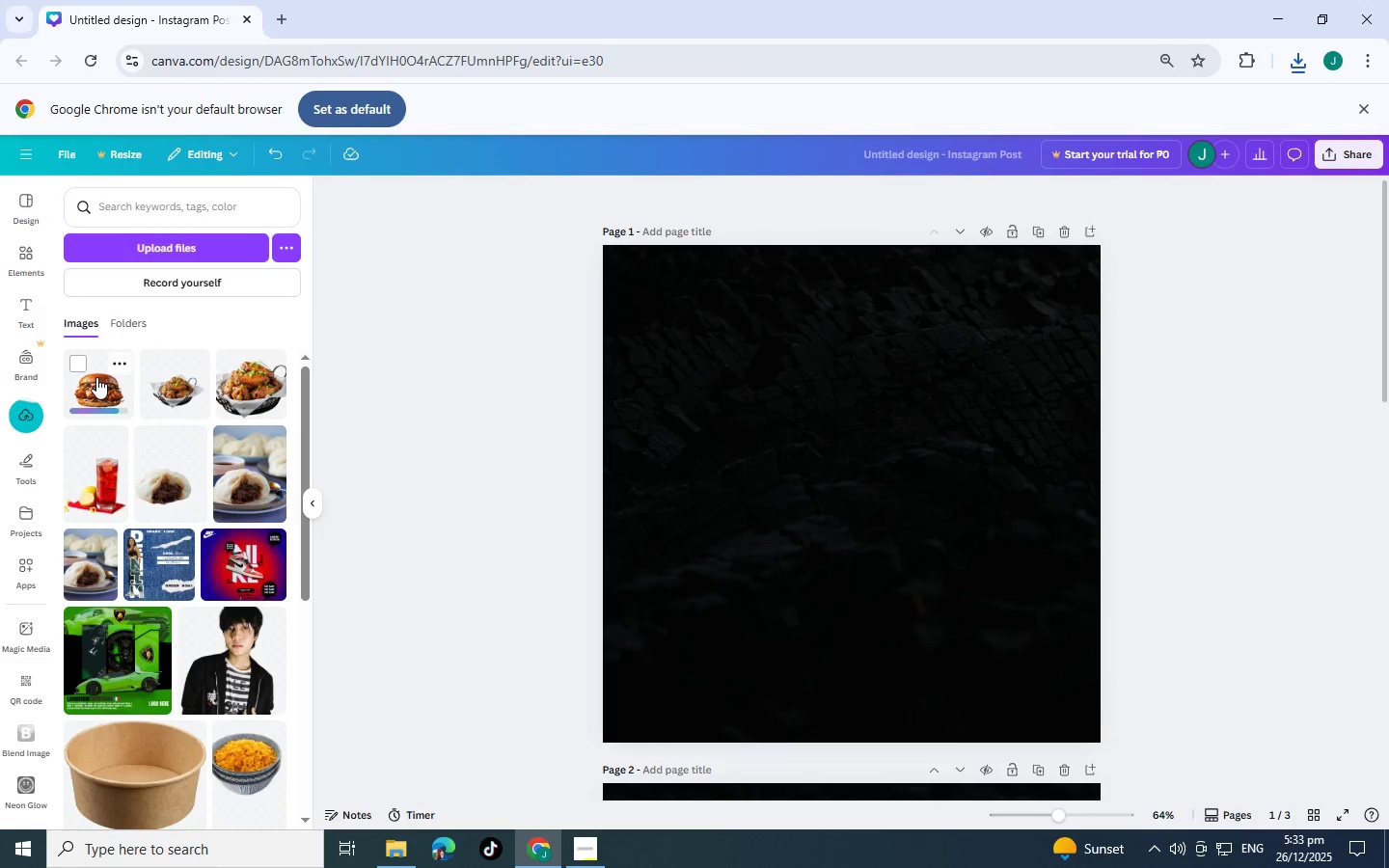 
wait(5.95)
 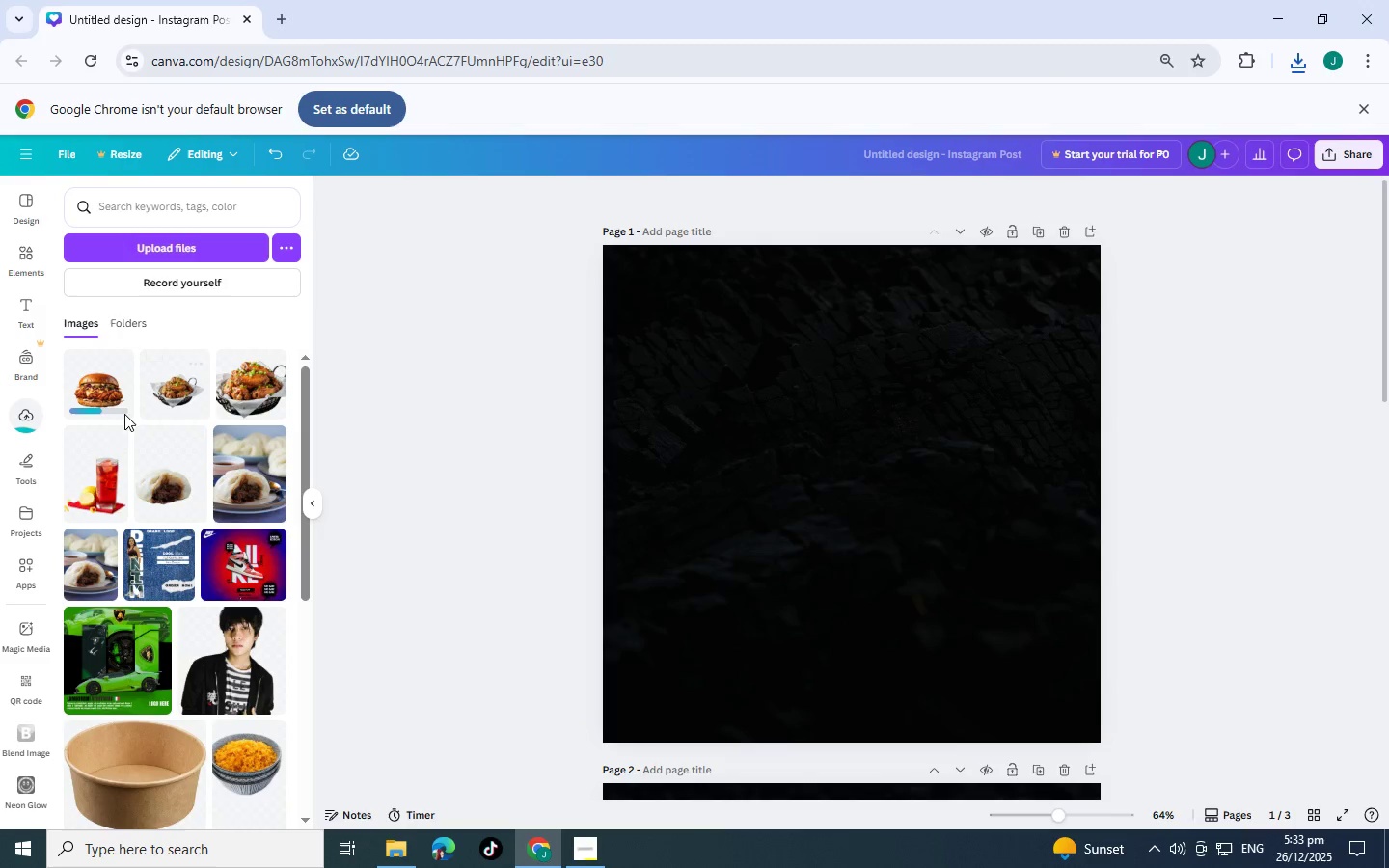 
left_click([98, 377])
 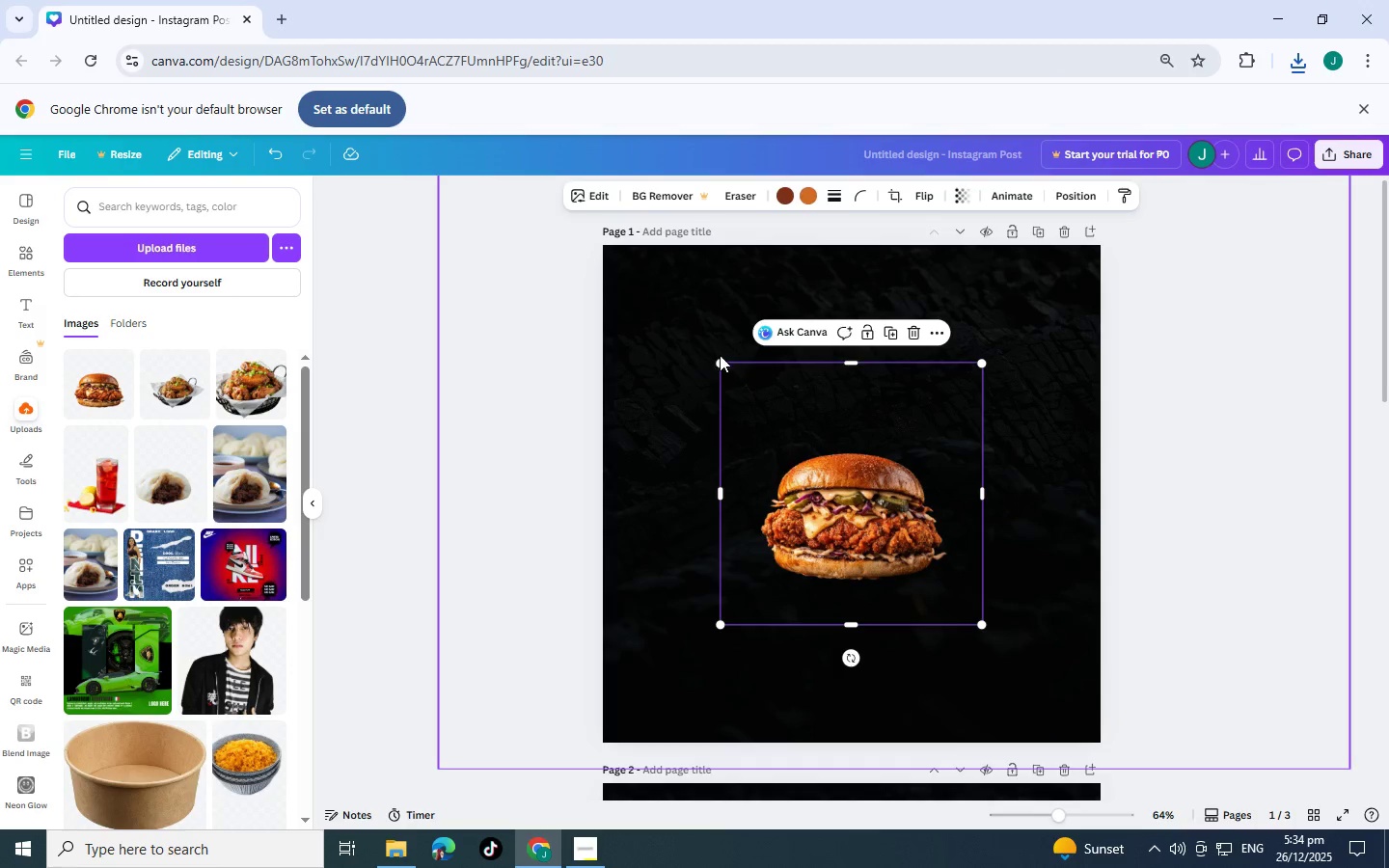 
left_click_drag(start_coordinate=[721, 357], to_coordinate=[576, 295])
 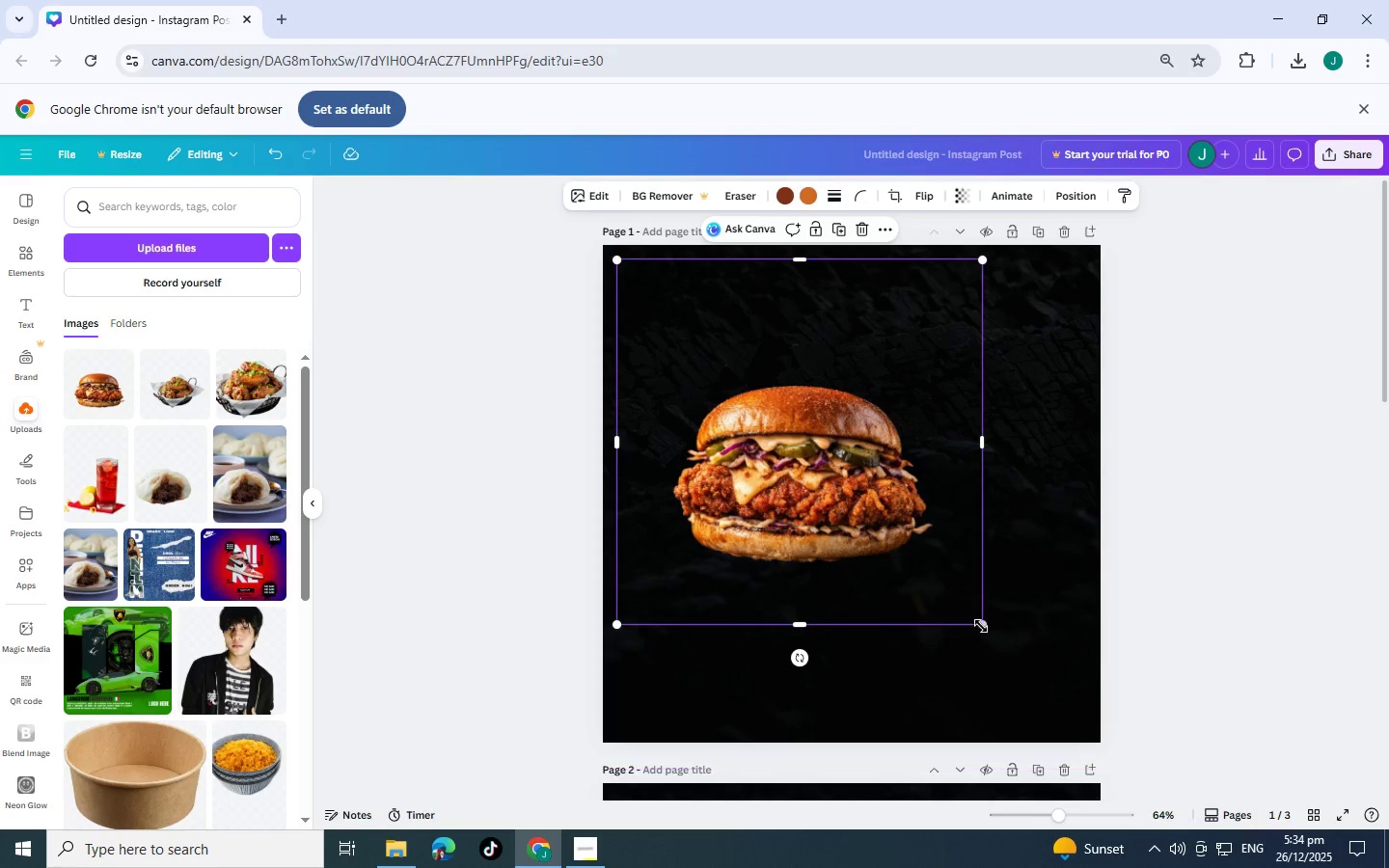 
left_click_drag(start_coordinate=[981, 624], to_coordinate=[1025, 643])
 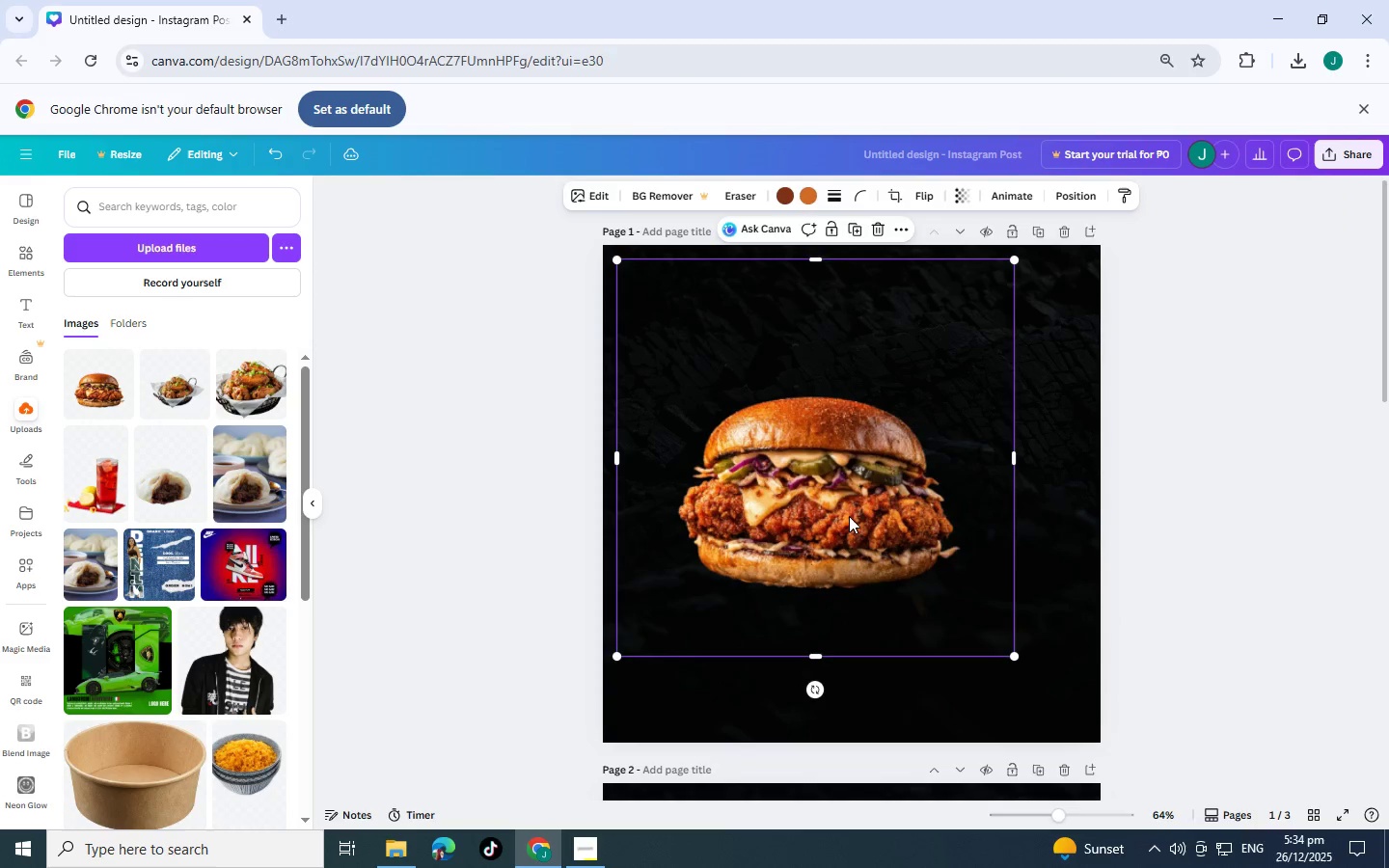 
left_click_drag(start_coordinate=[849, 516], to_coordinate=[889, 528])
 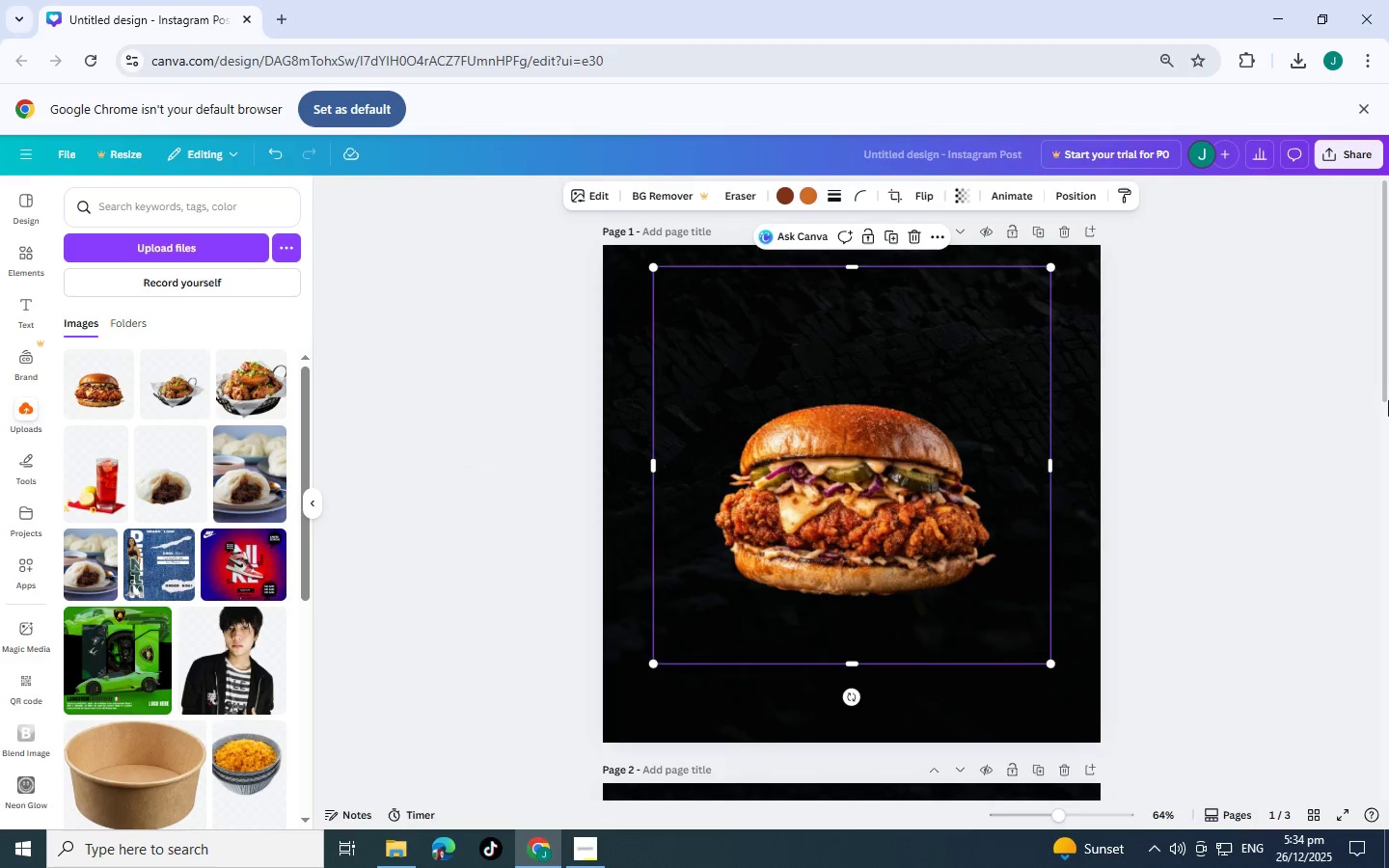 
left_click([1388, 399])
 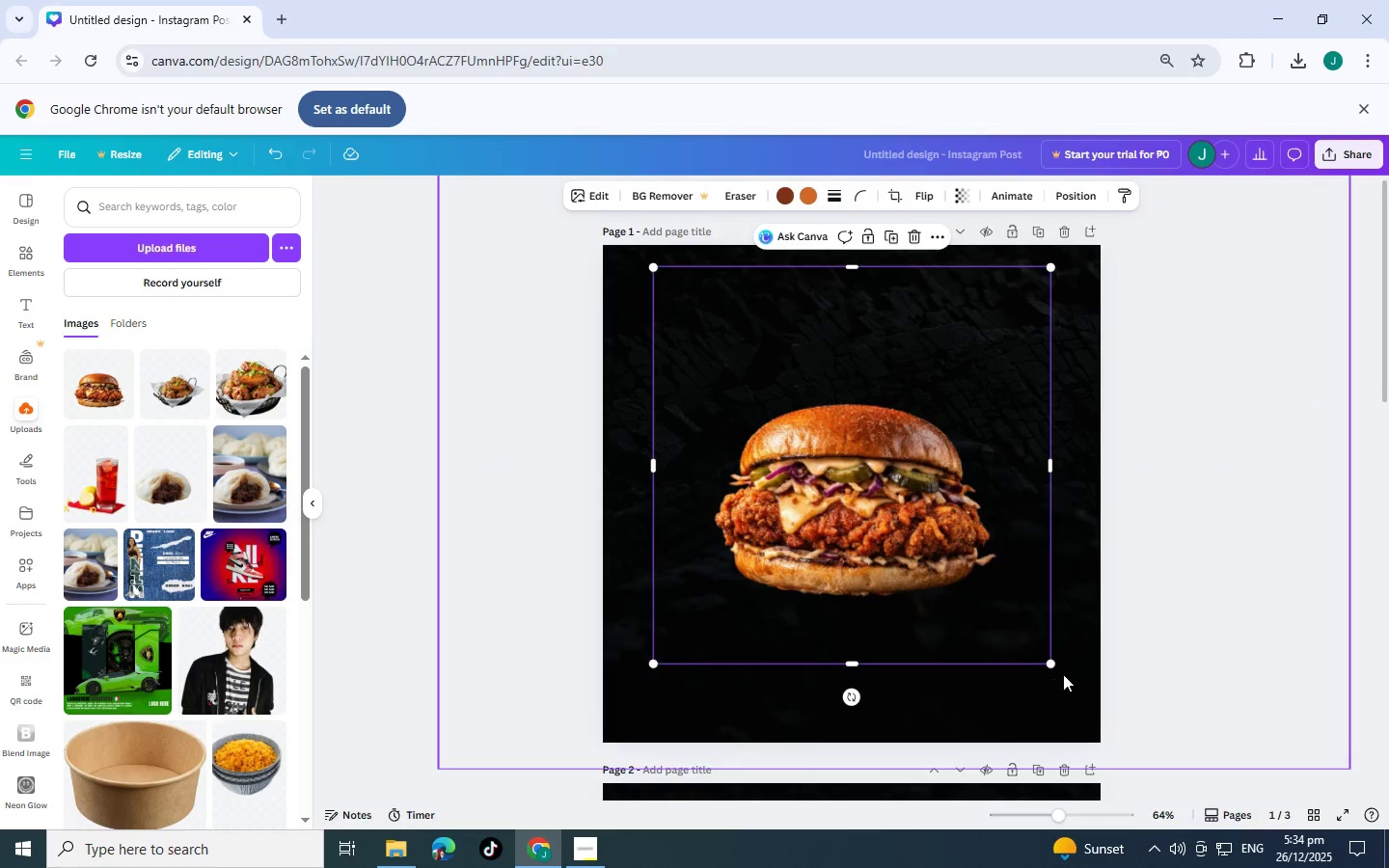 
left_click([982, 719])
 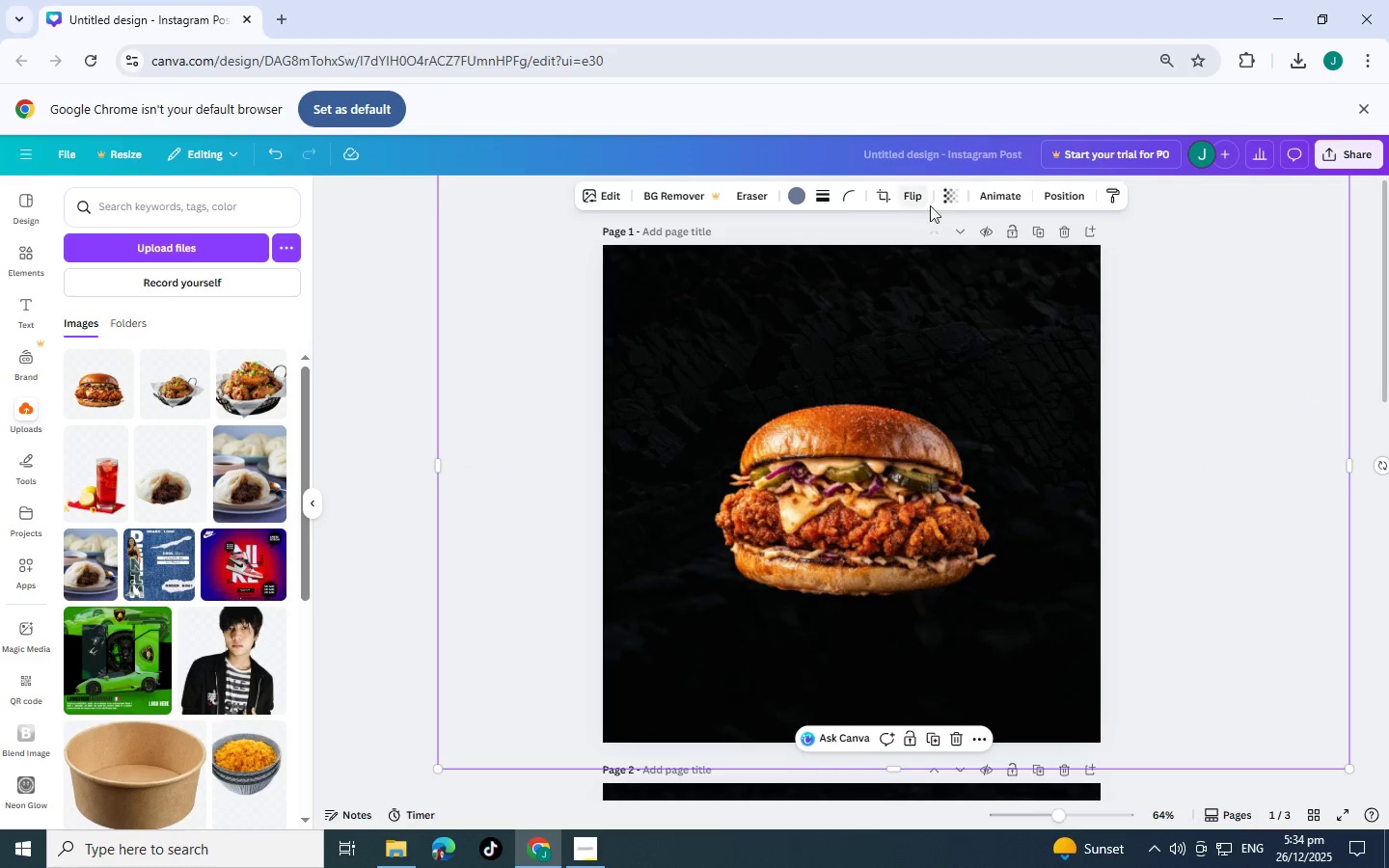 
left_click([949, 202])
 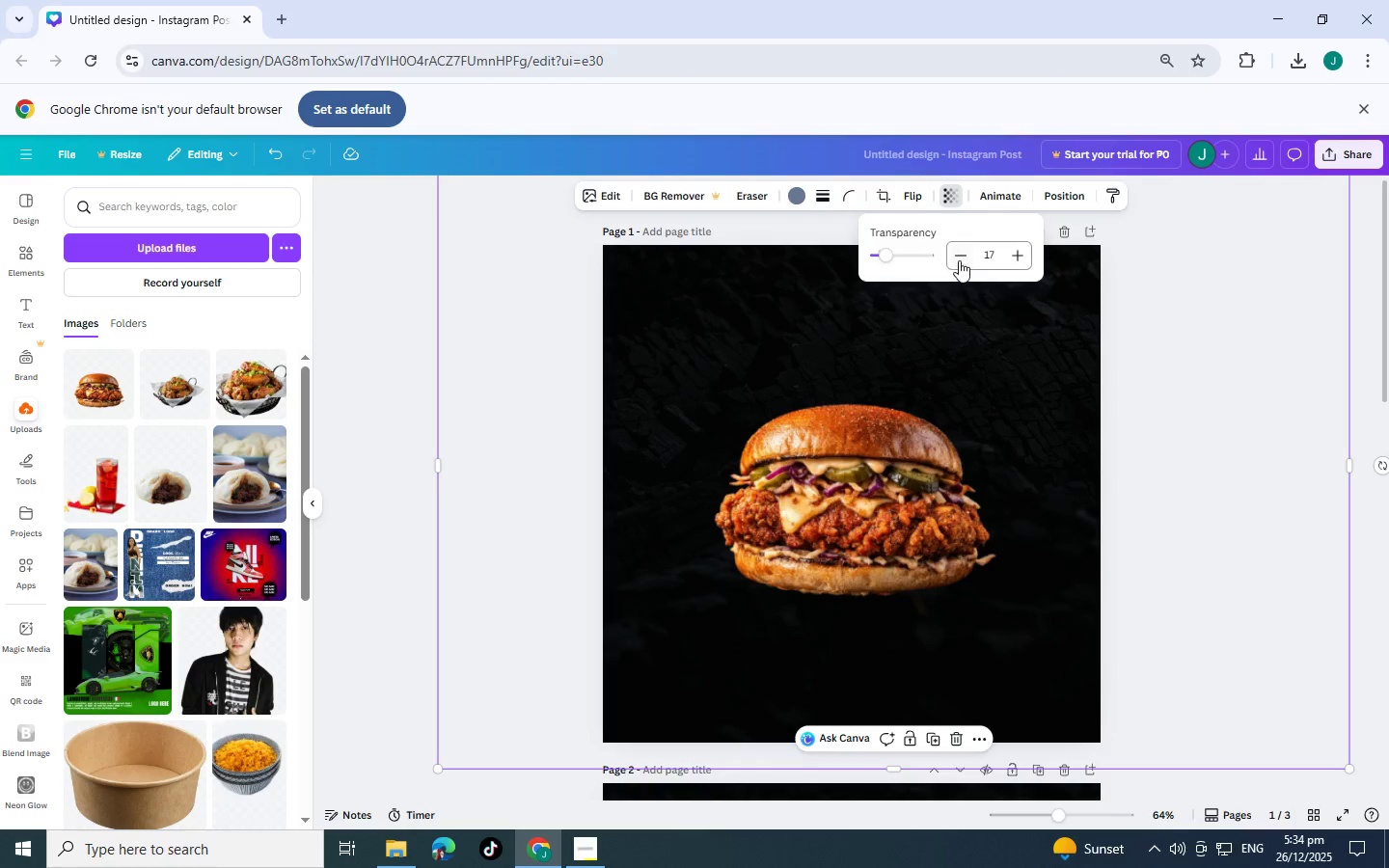 
double_click([959, 260])
 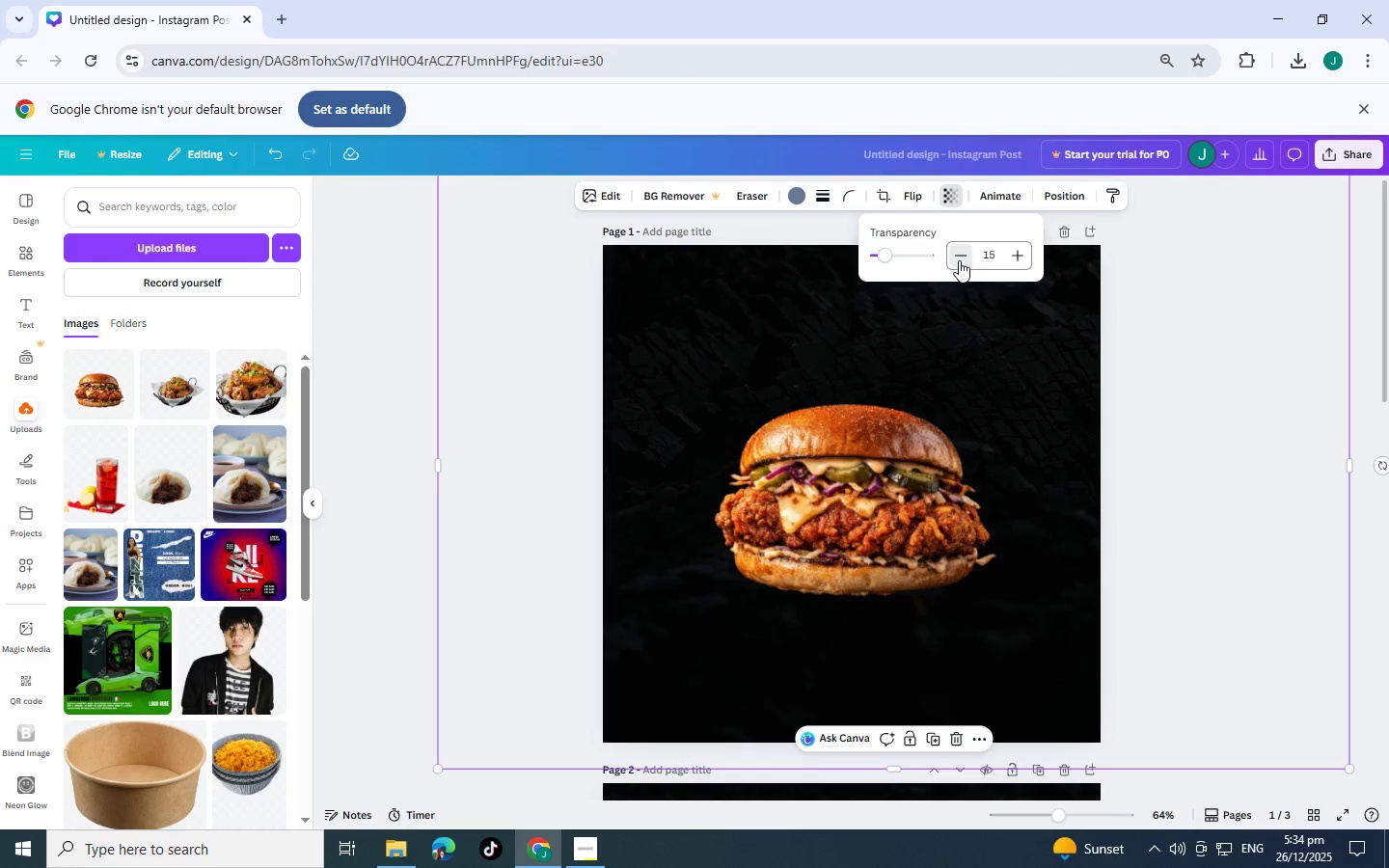 
triple_click([959, 260])
 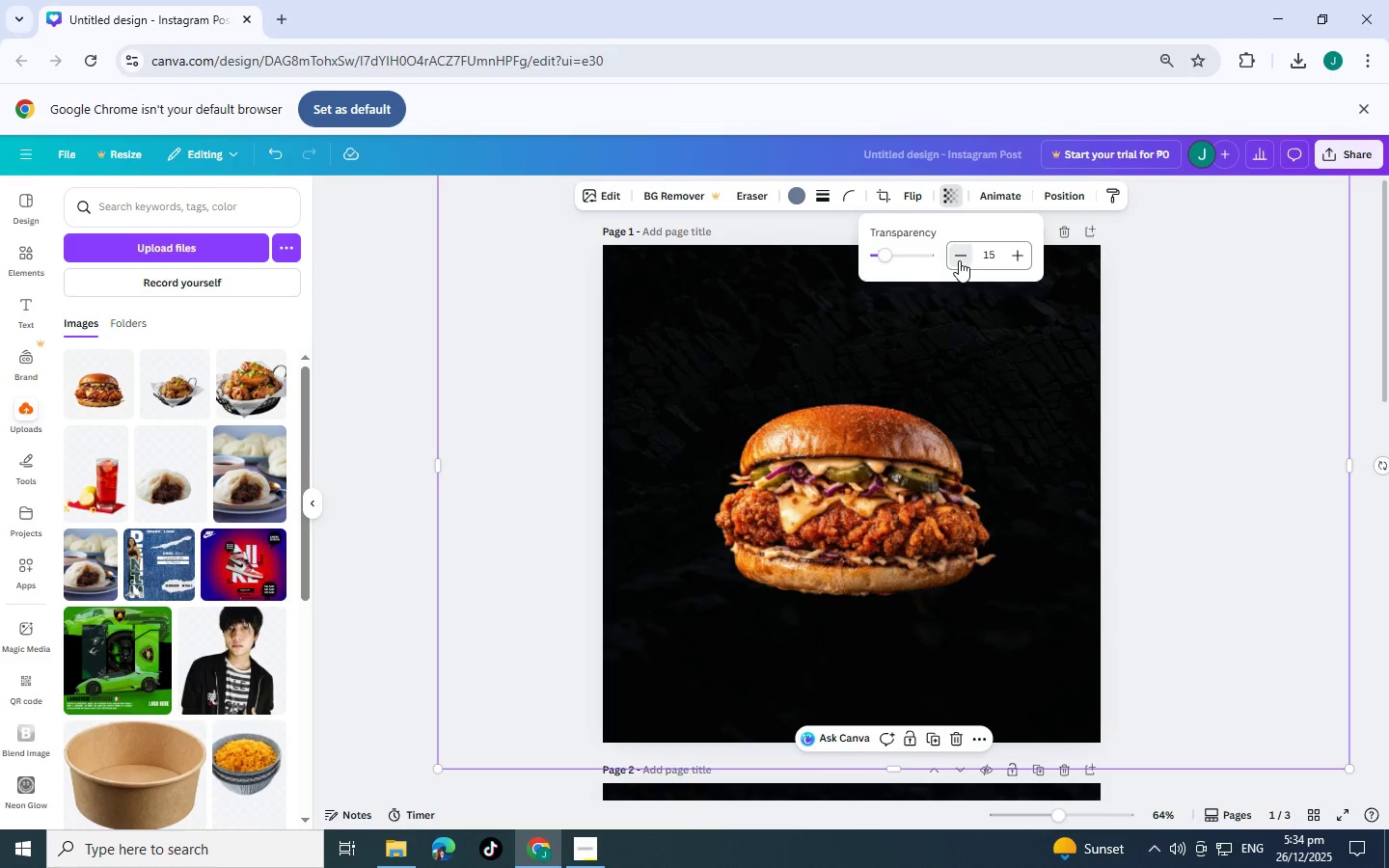 
triple_click([959, 260])
 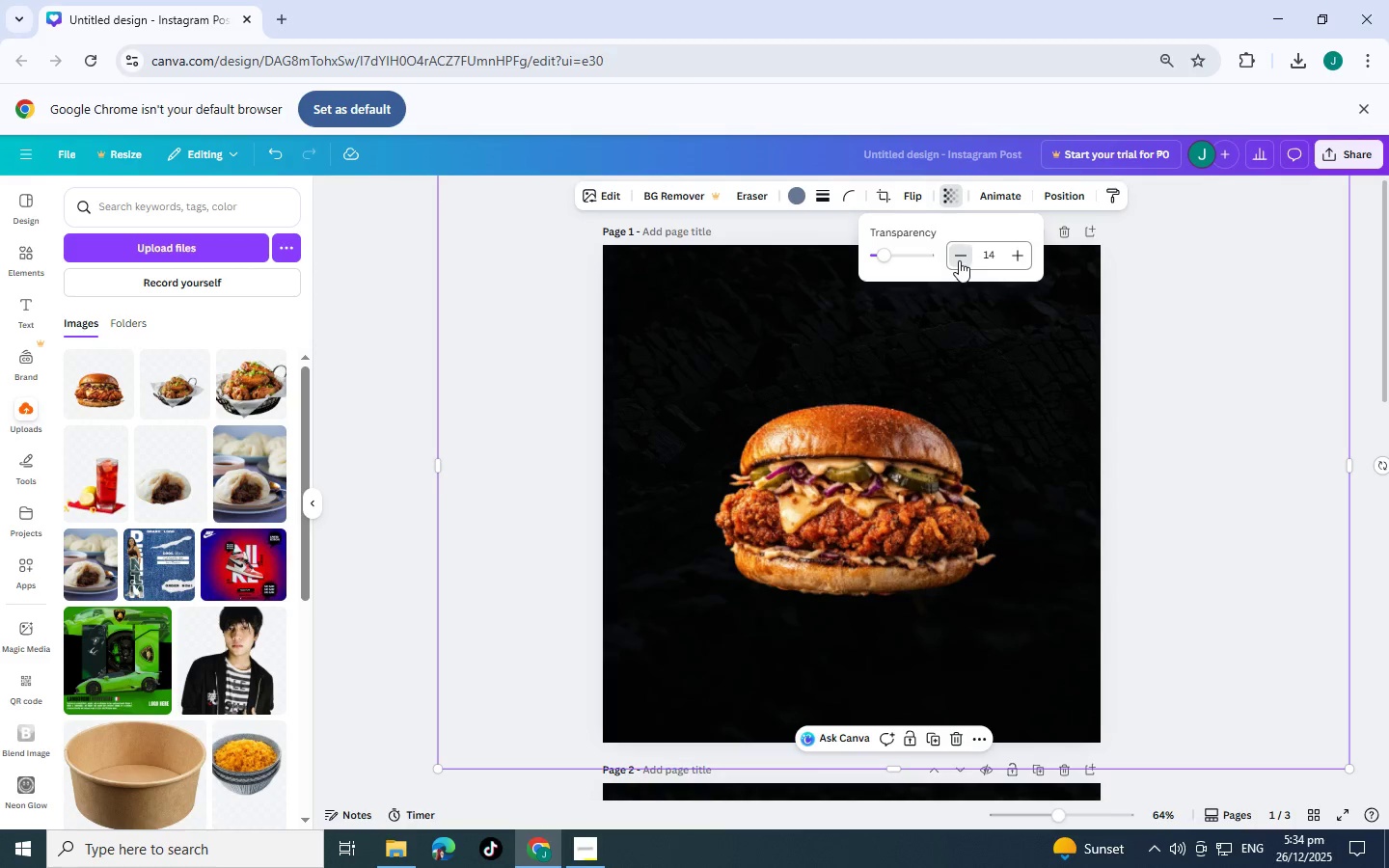 
triple_click([959, 260])
 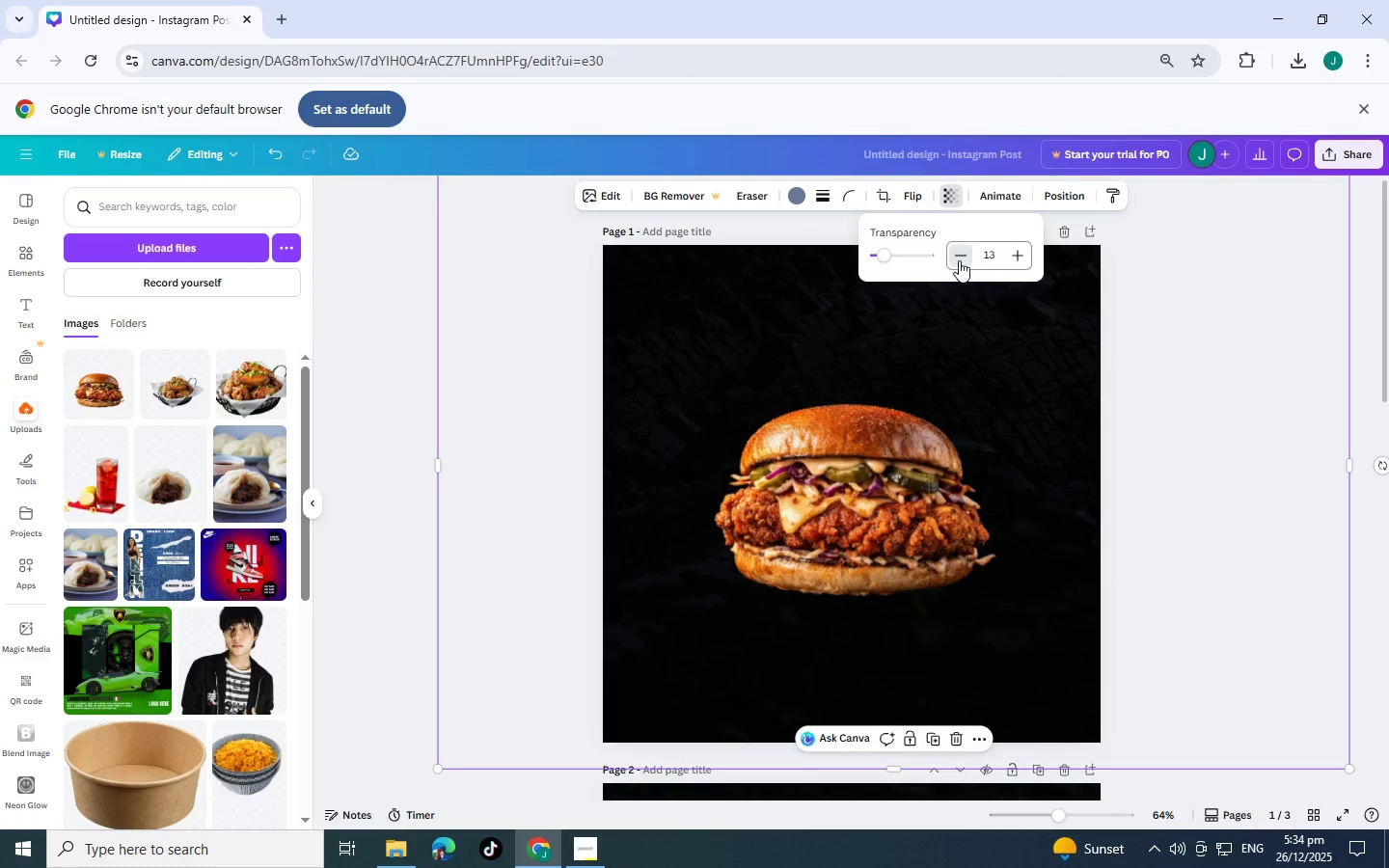 
triple_click([959, 260])
 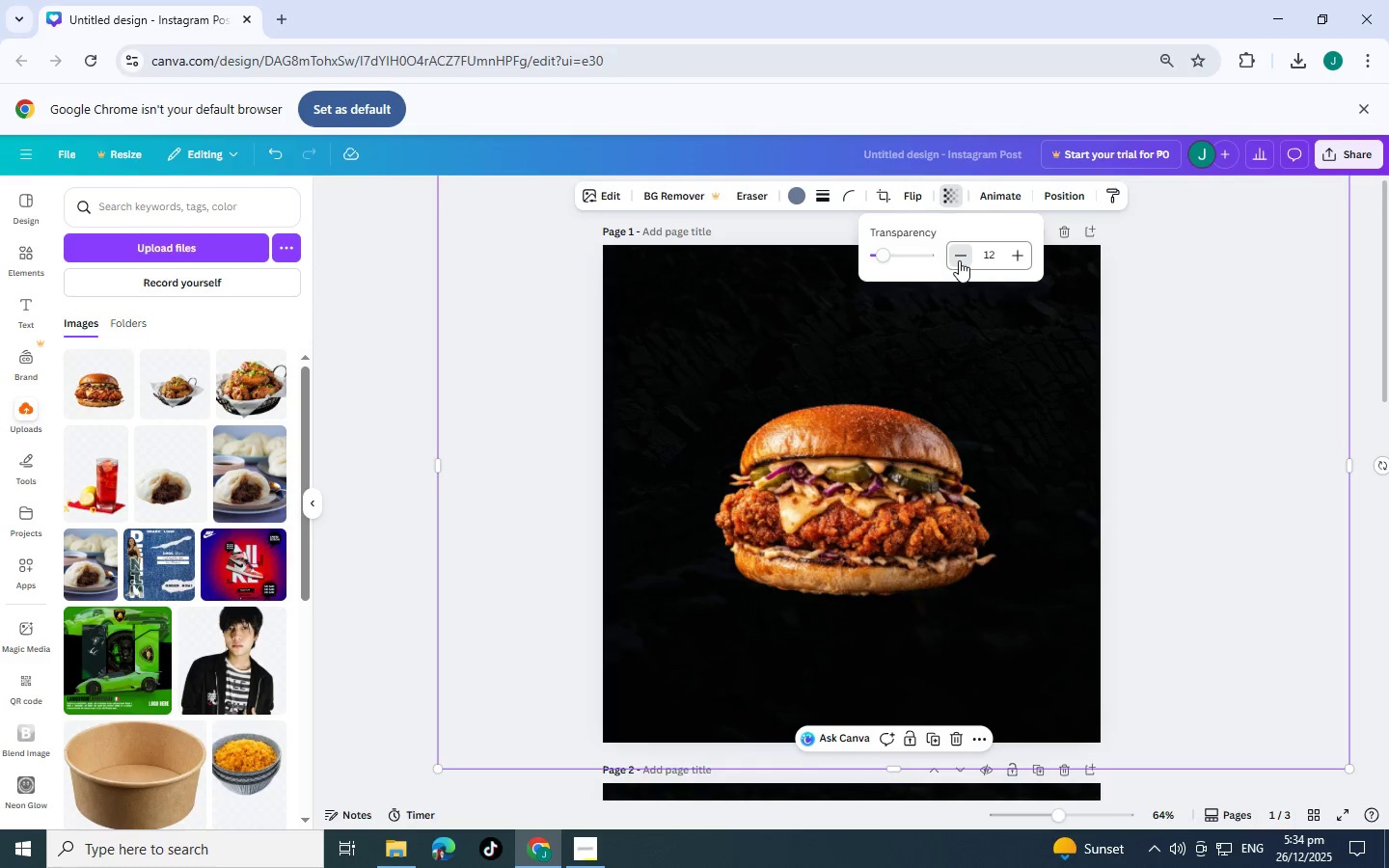 
triple_click([959, 260])
 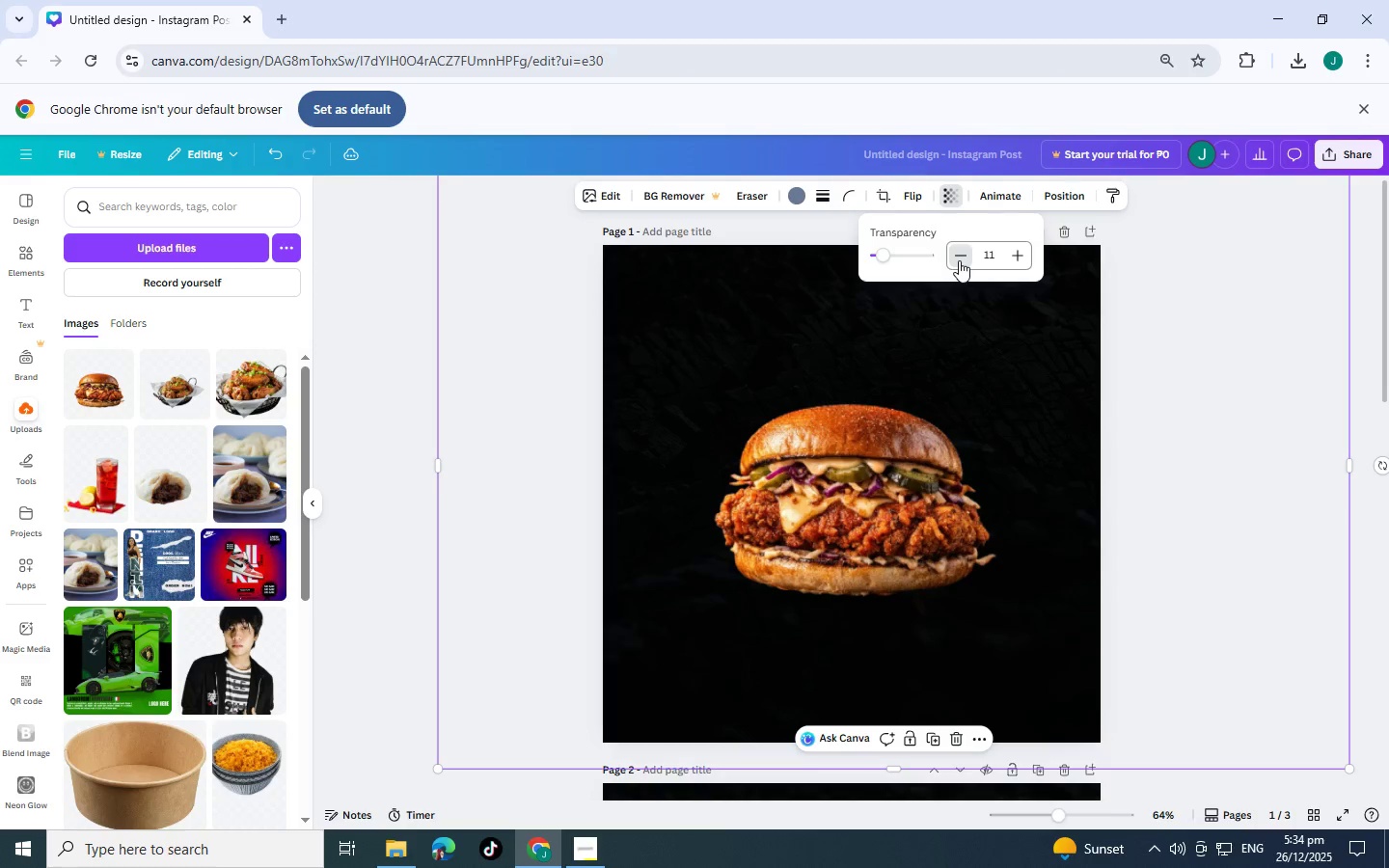 
triple_click([959, 260])
 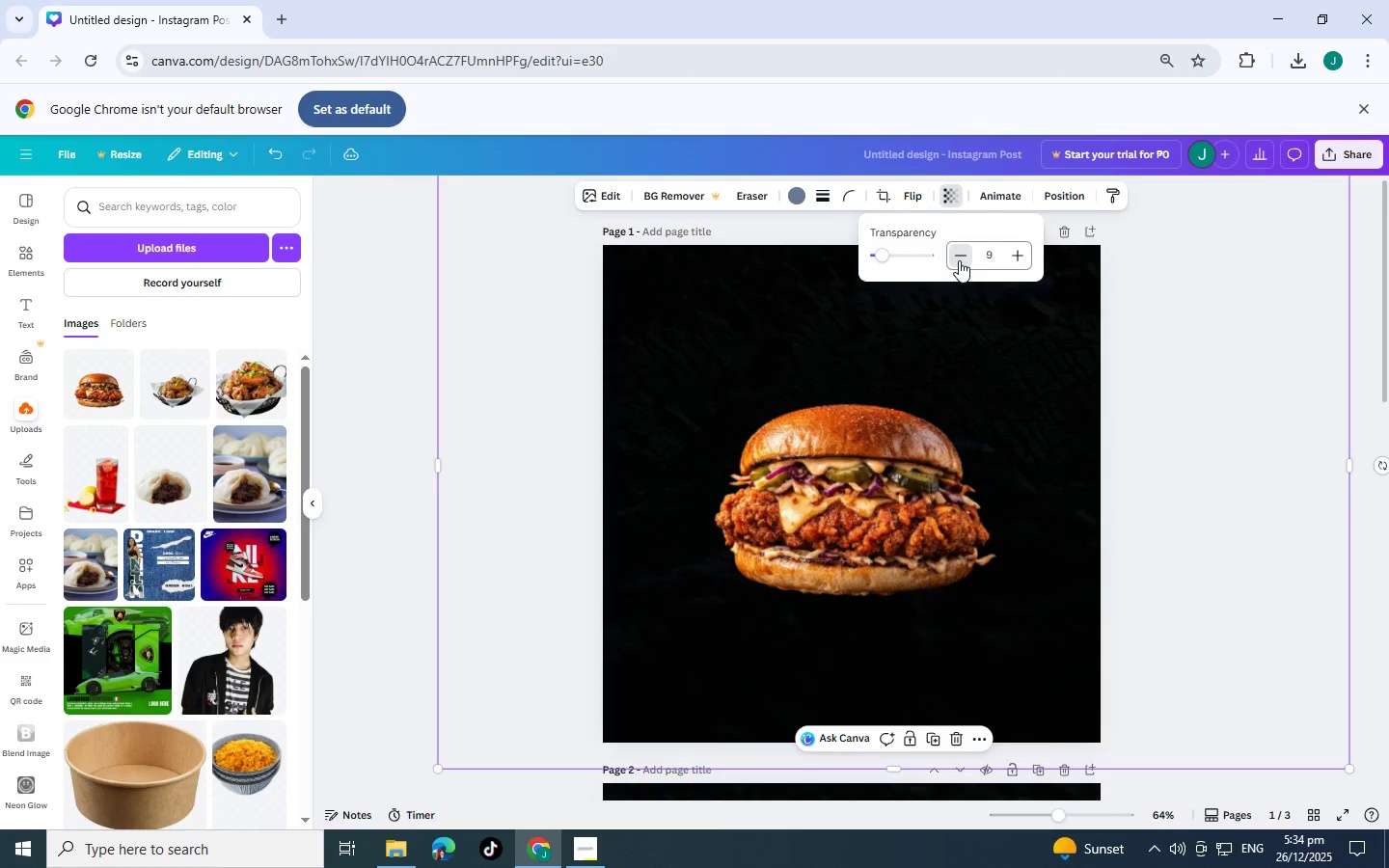 
triple_click([959, 260])
 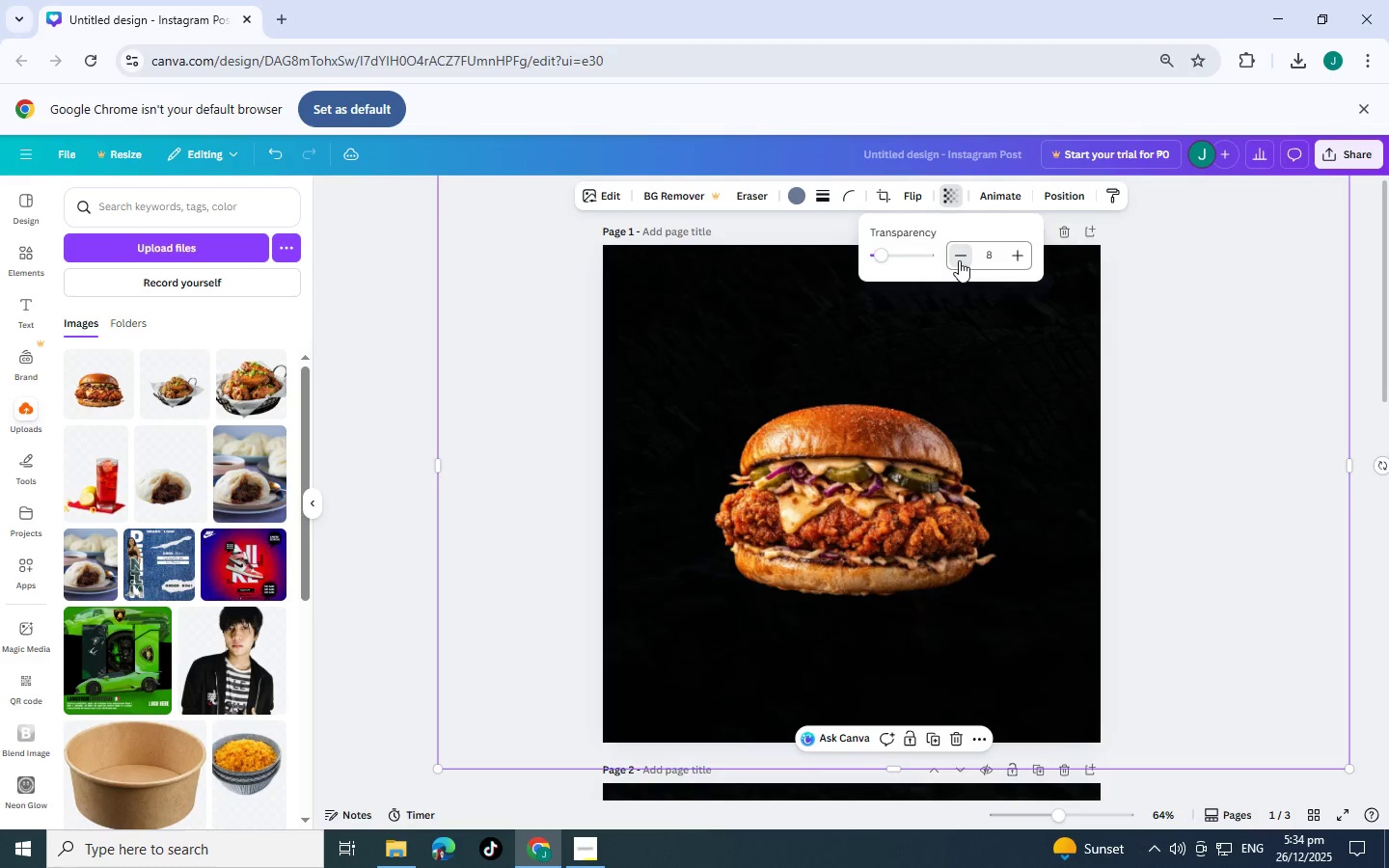 
triple_click([959, 260])
 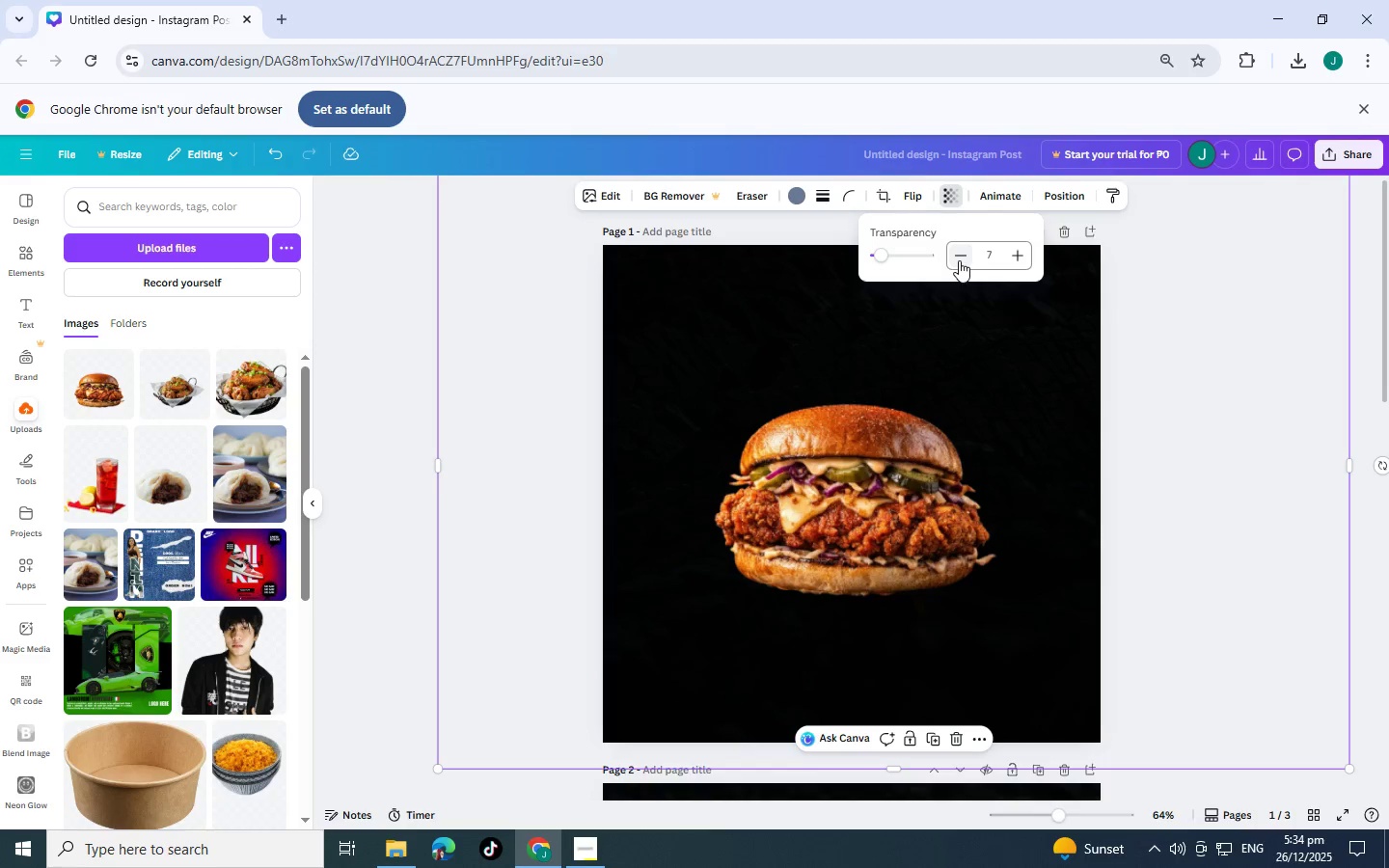 
left_click([959, 260])
 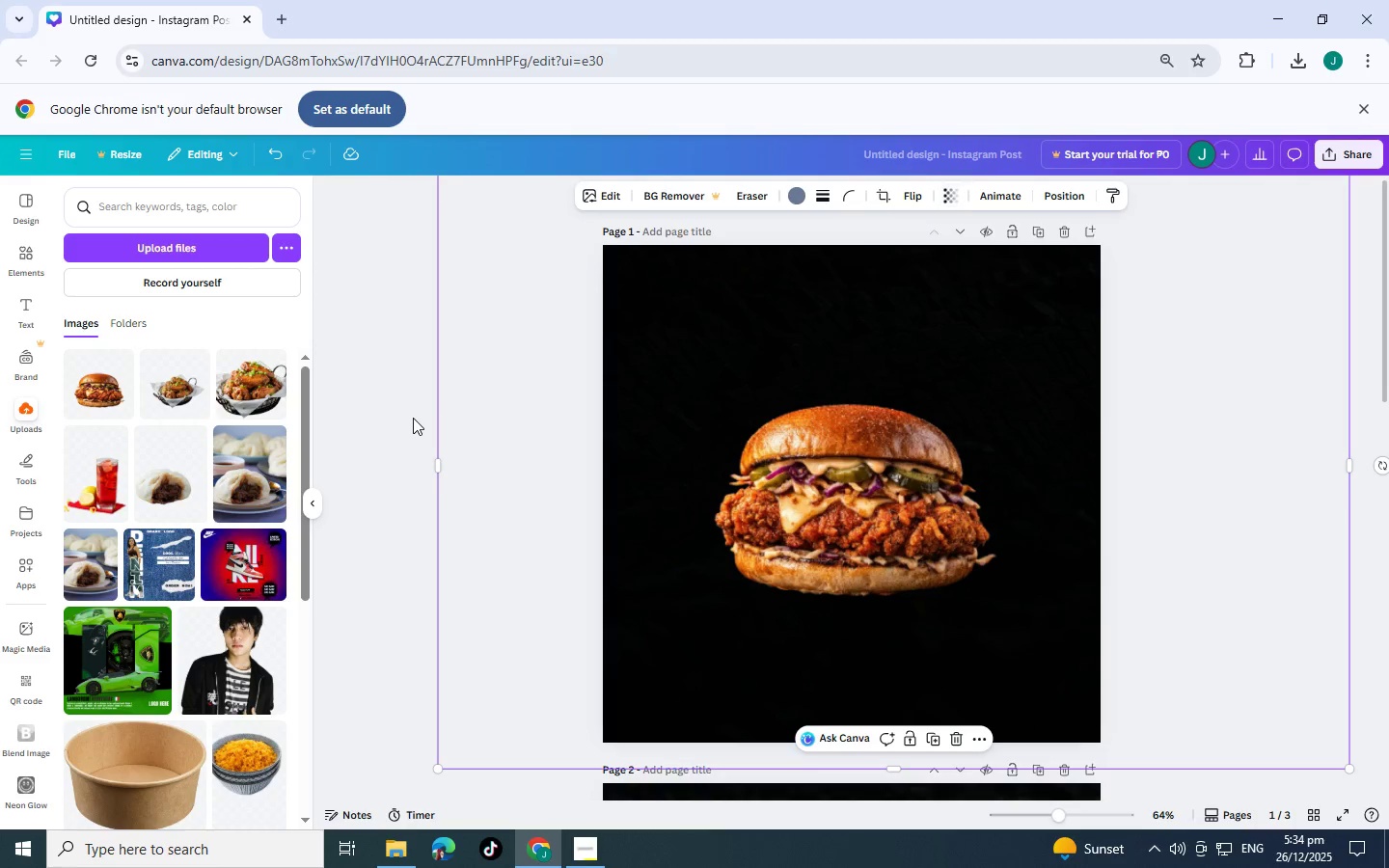 
double_click([413, 418])
 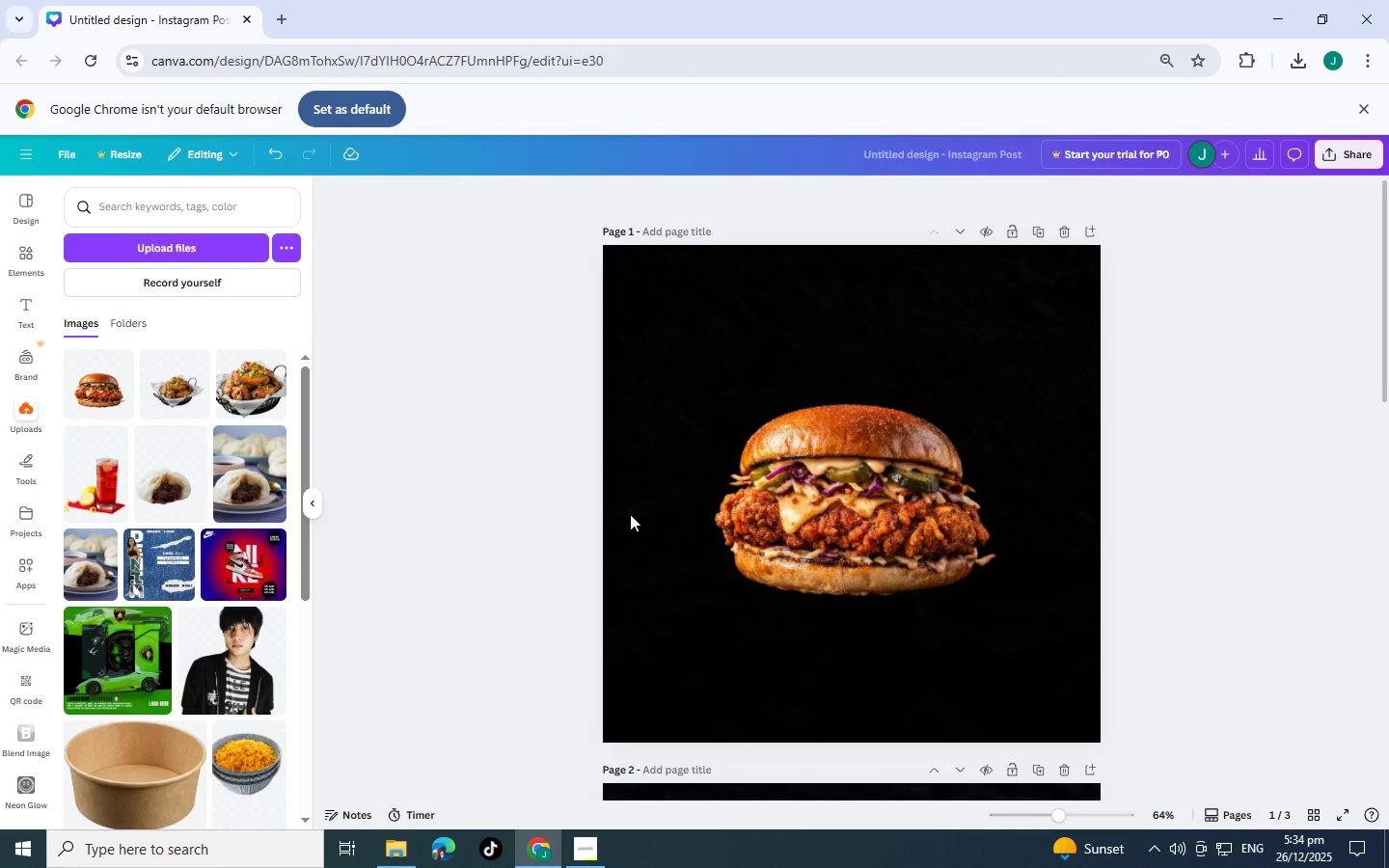 
scroll: coordinate [711, 546], scroll_direction: down, amount: 3.0
 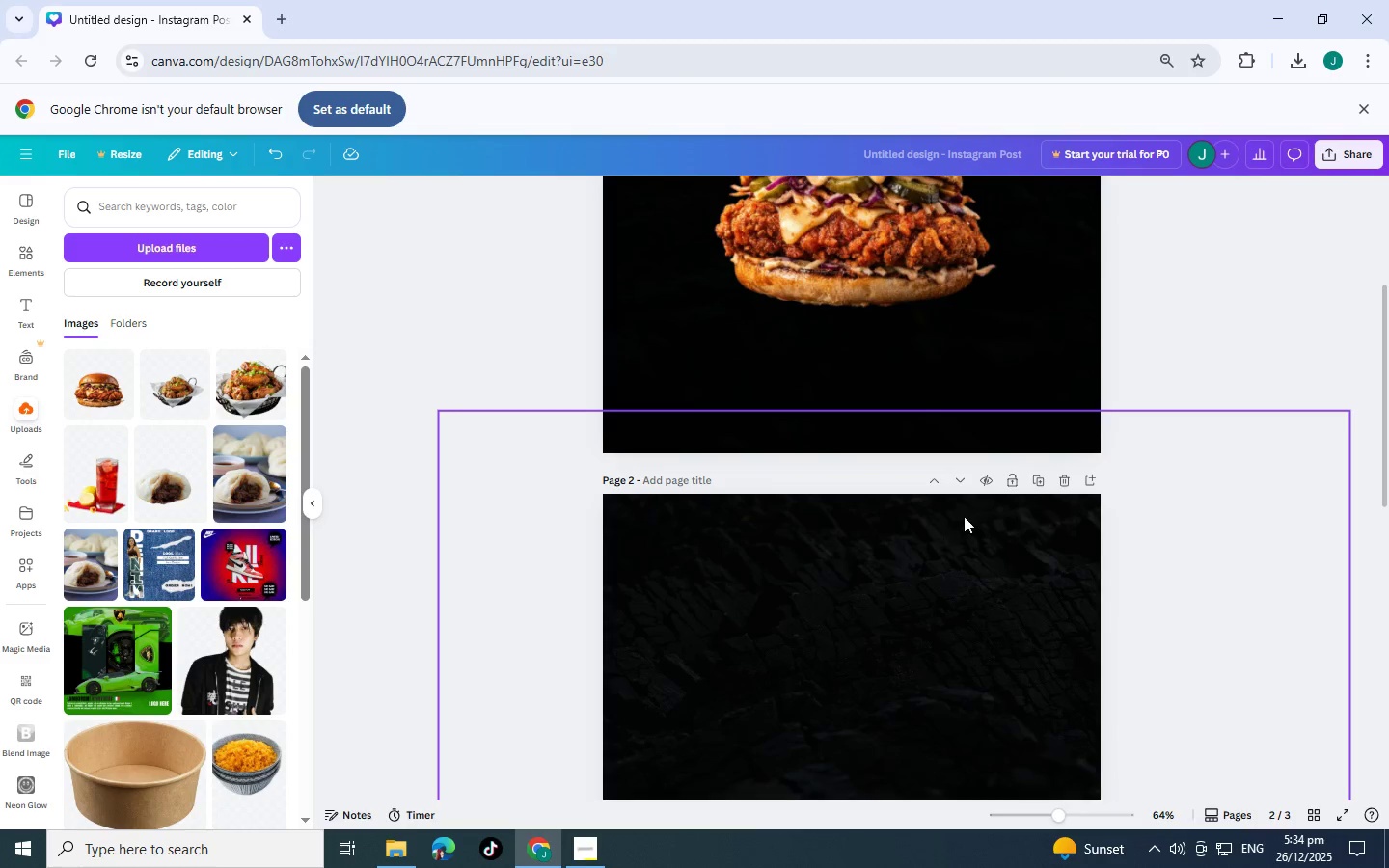 
scroll: coordinate [967, 518], scroll_direction: up, amount: 6.0
 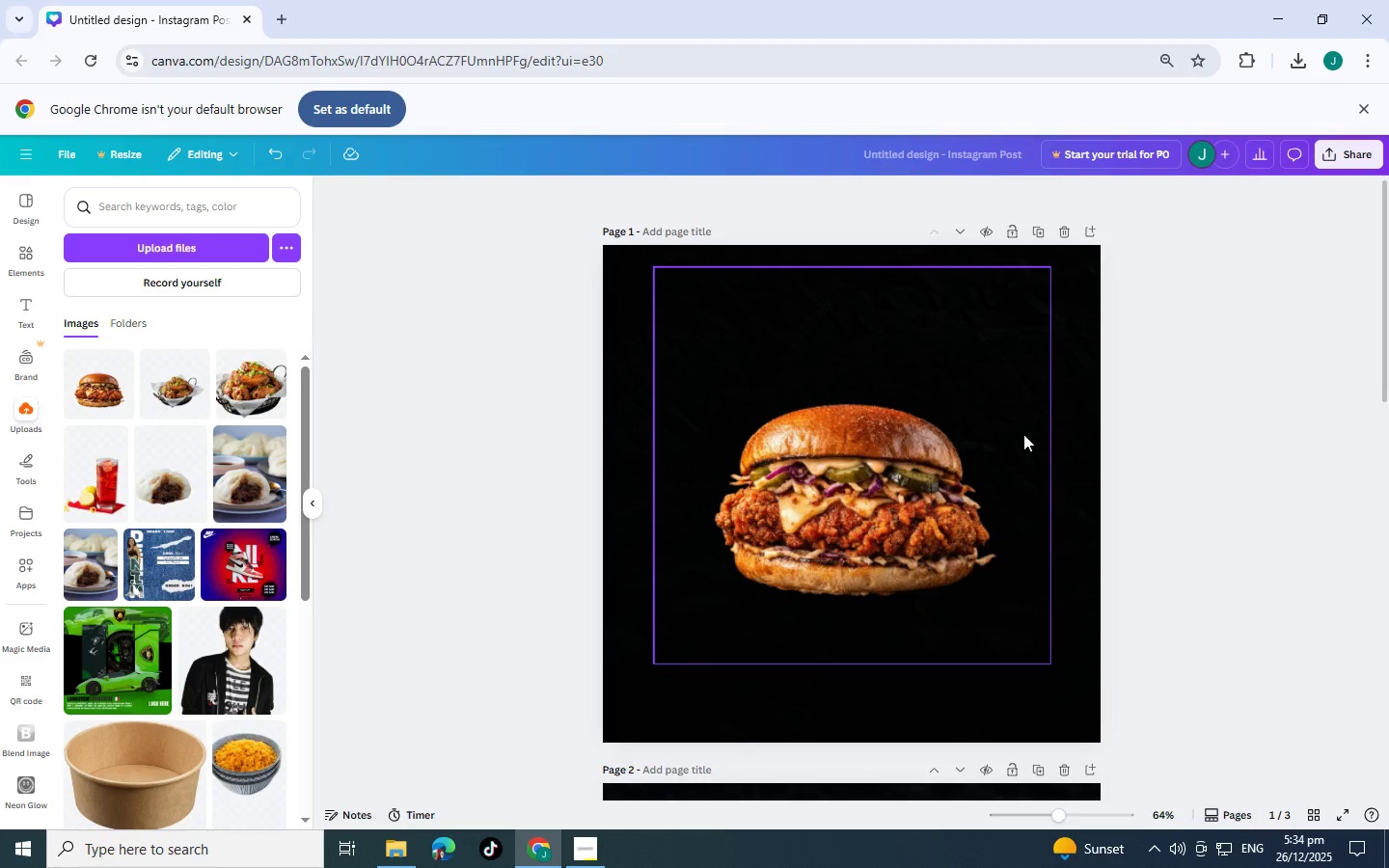 
scroll: coordinate [1025, 451], scroll_direction: down, amount: 3.0
 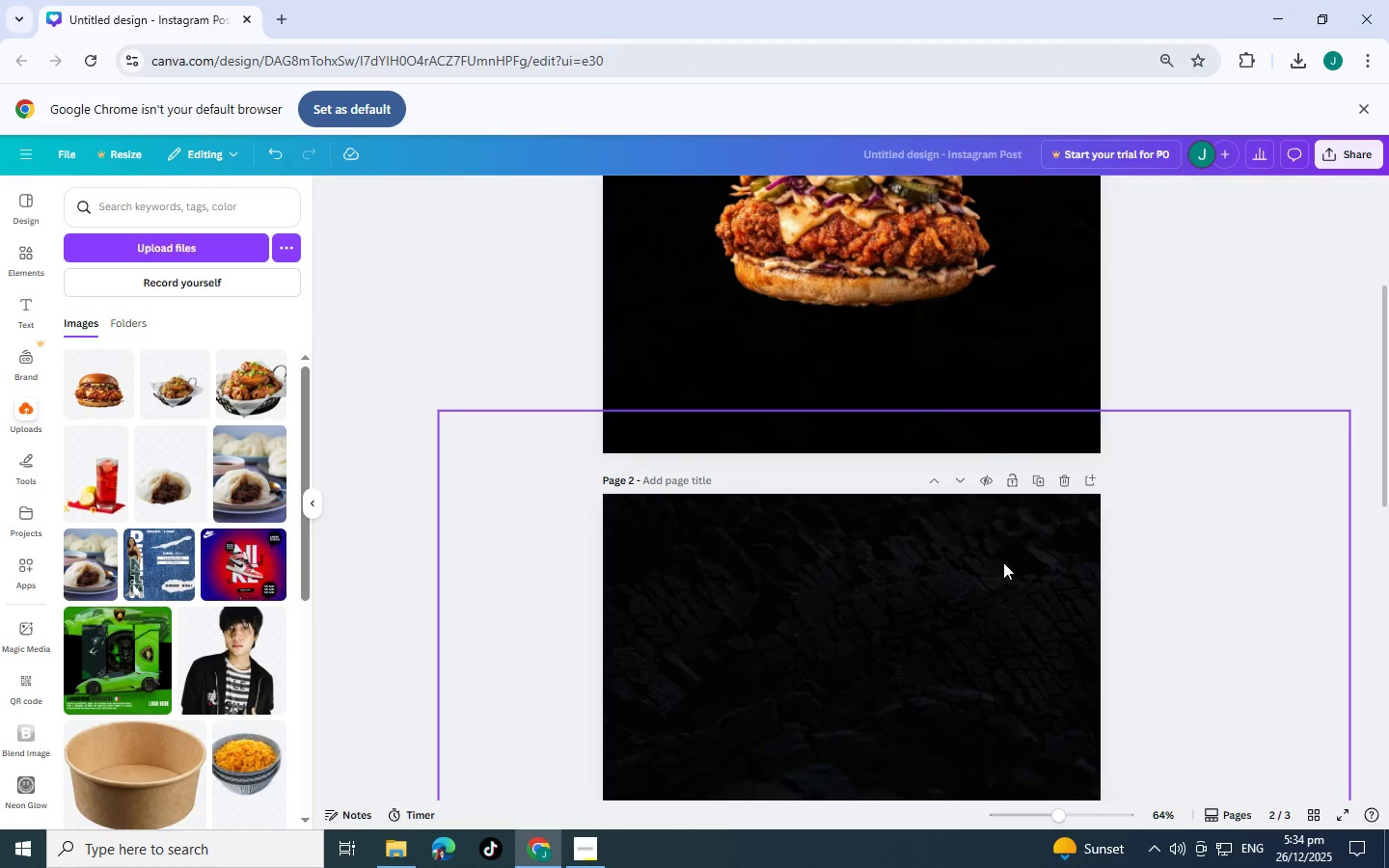 
left_click([991, 580])
 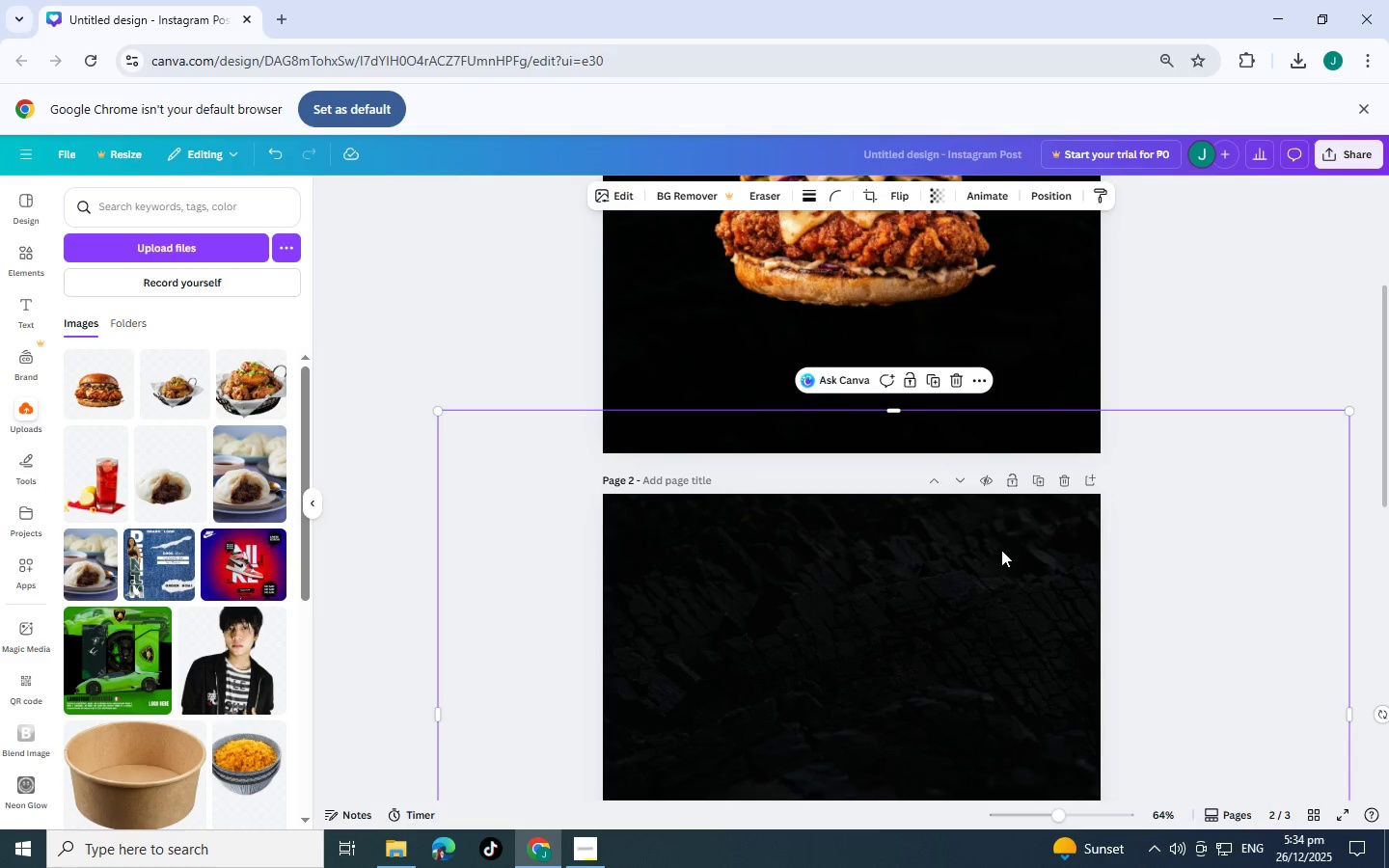 
scroll: coordinate [1003, 546], scroll_direction: up, amount: 3.0
 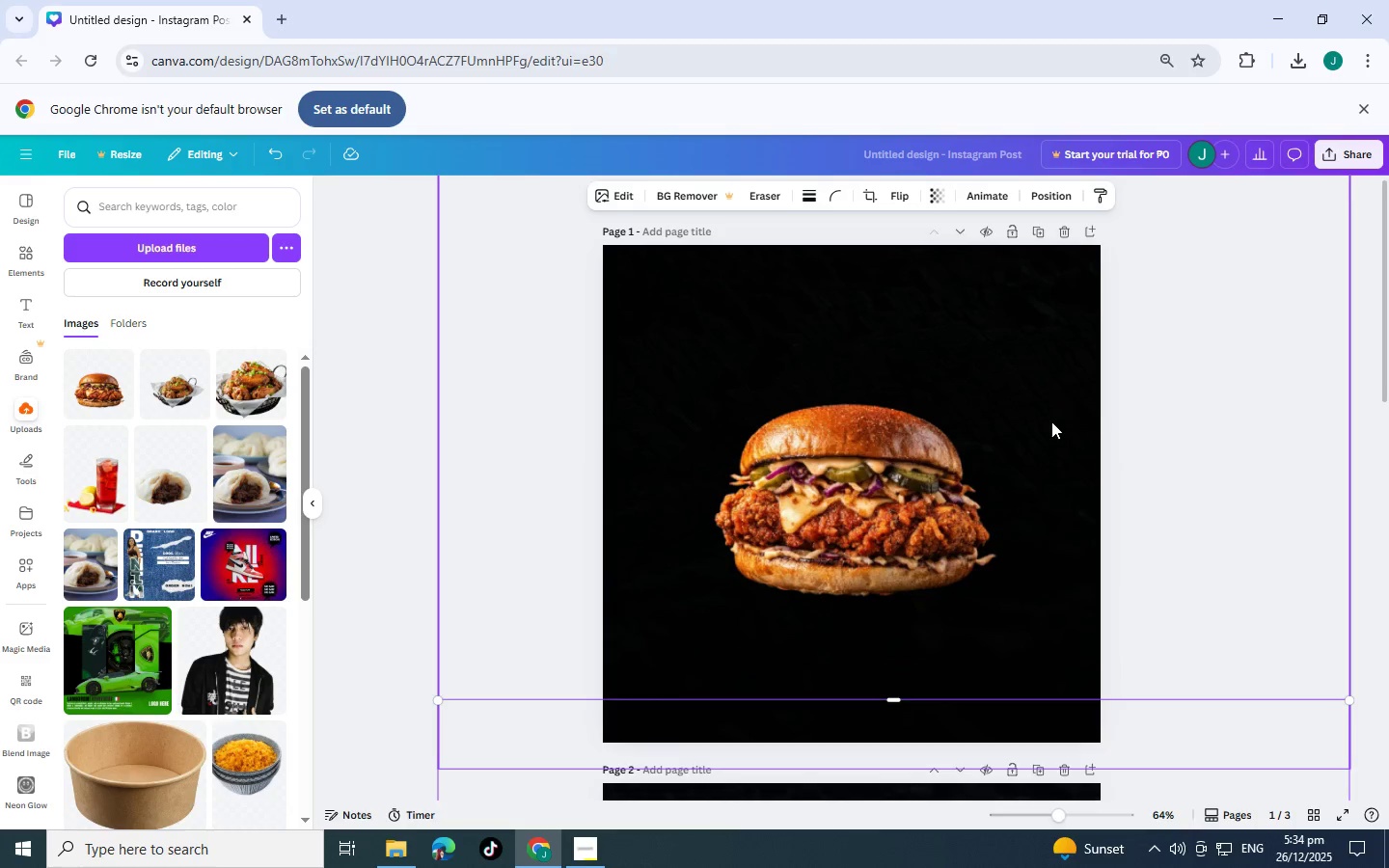 
left_click([1091, 425])
 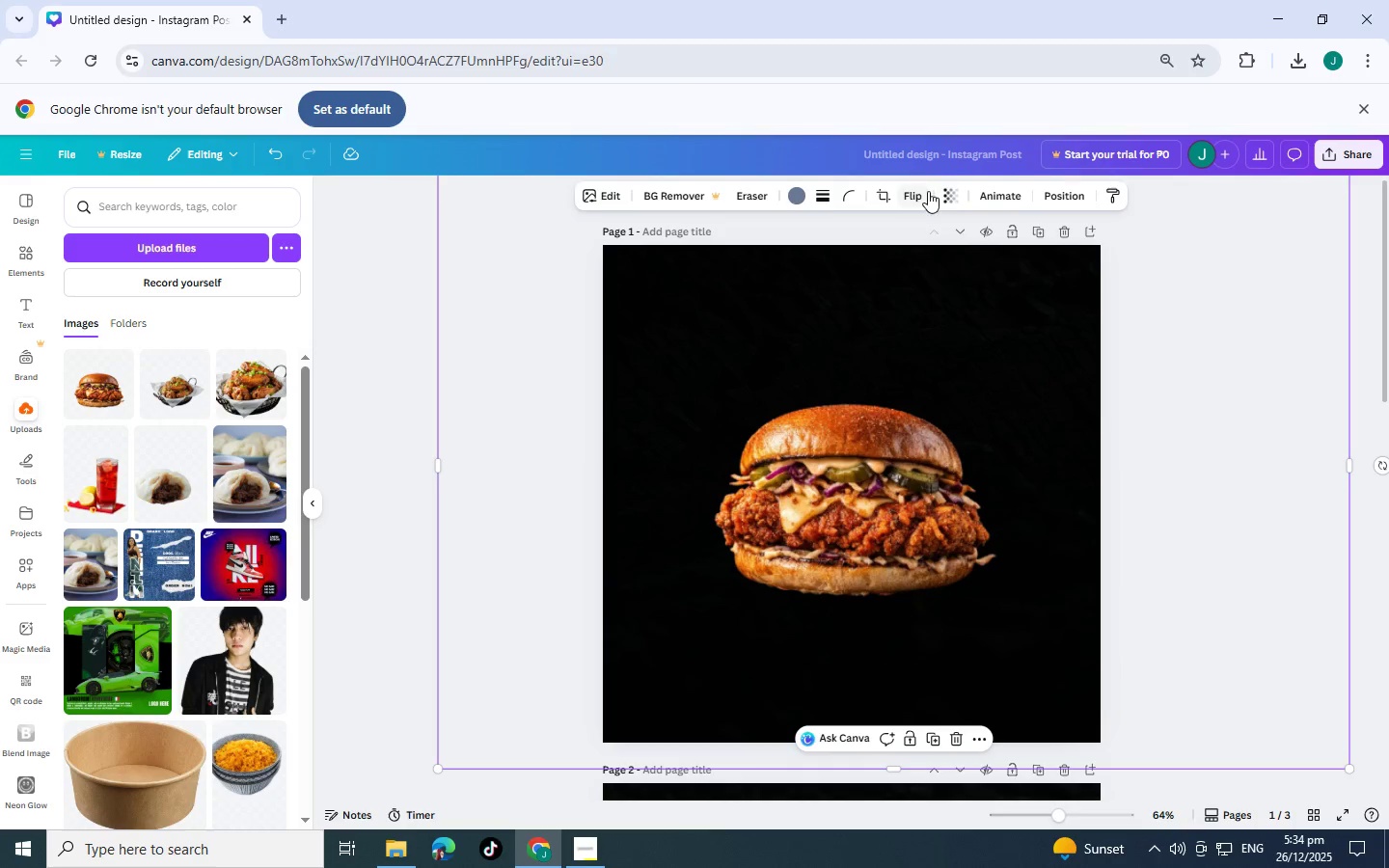 
left_click([944, 193])
 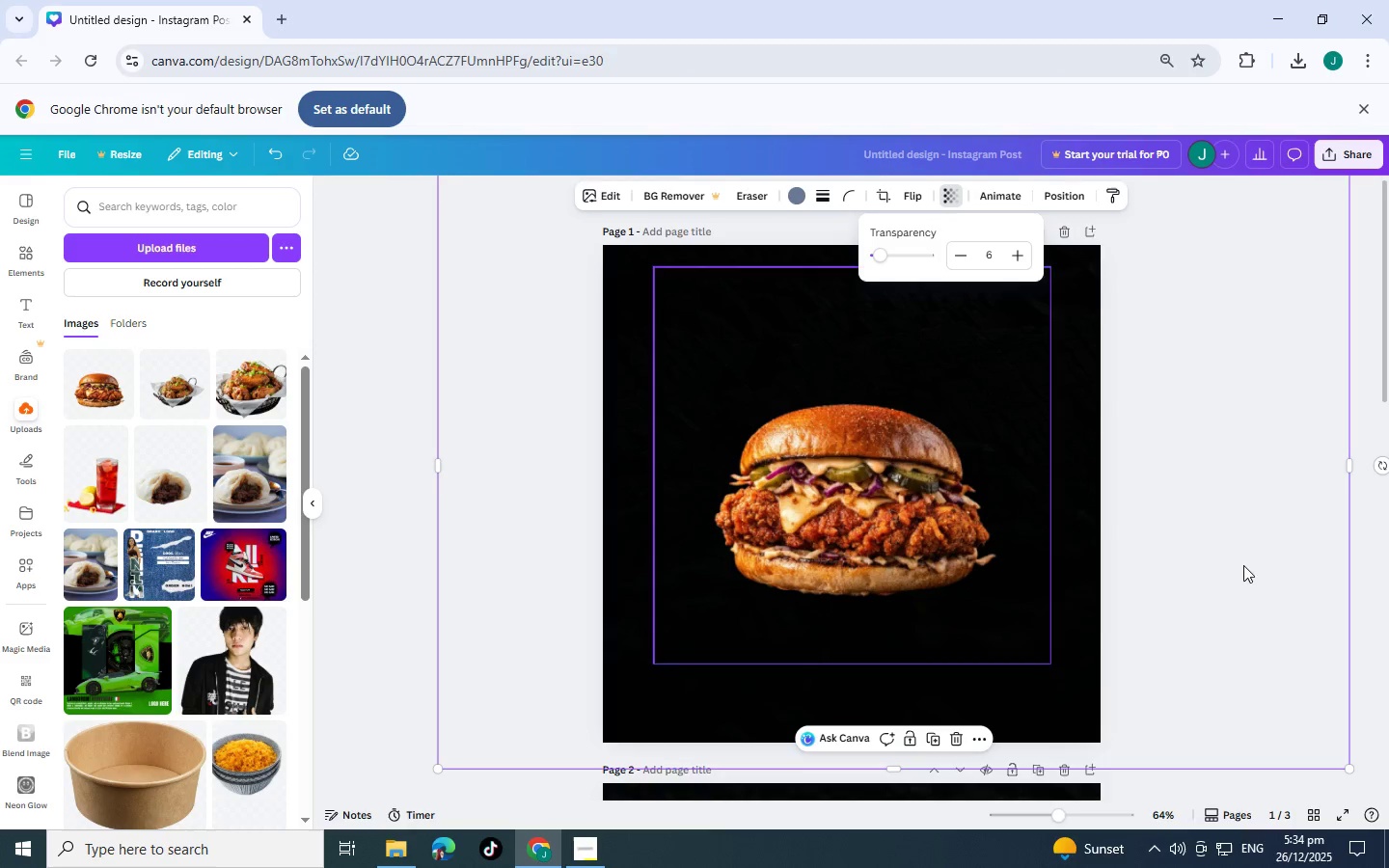 
left_click([1325, 609])
 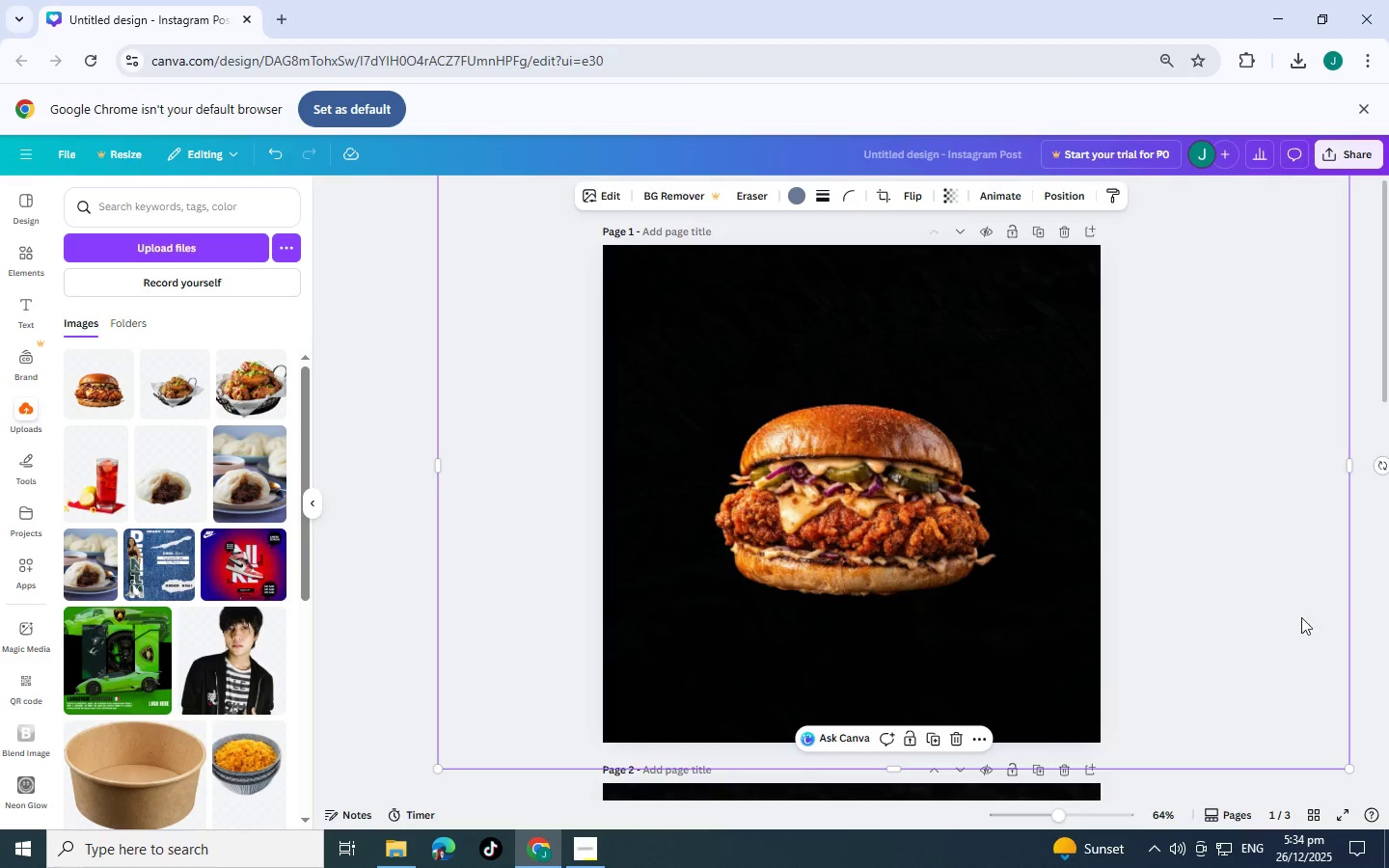 
scroll: coordinate [1293, 619], scroll_direction: down, amount: 3.0
 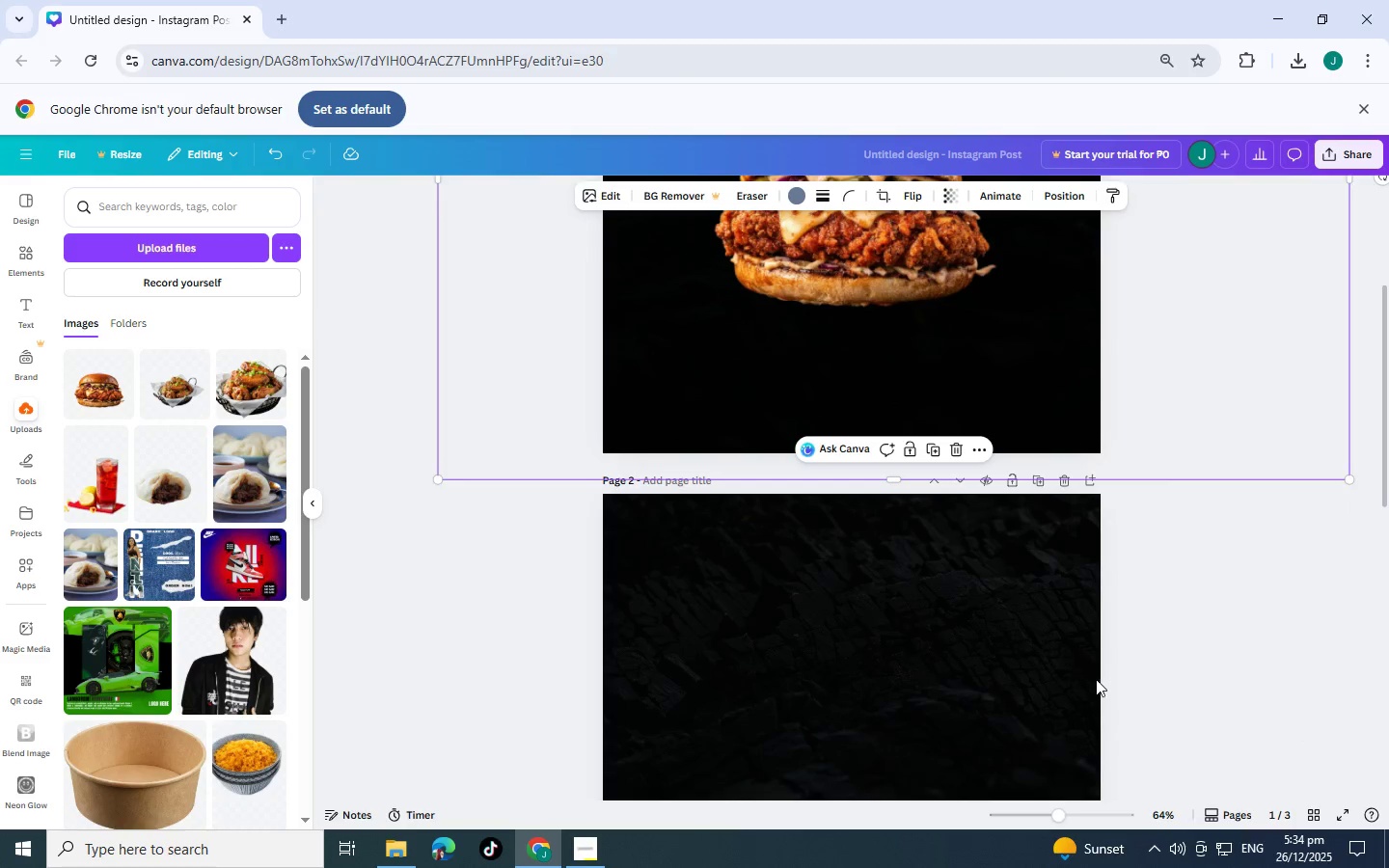 
left_click([1041, 649])
 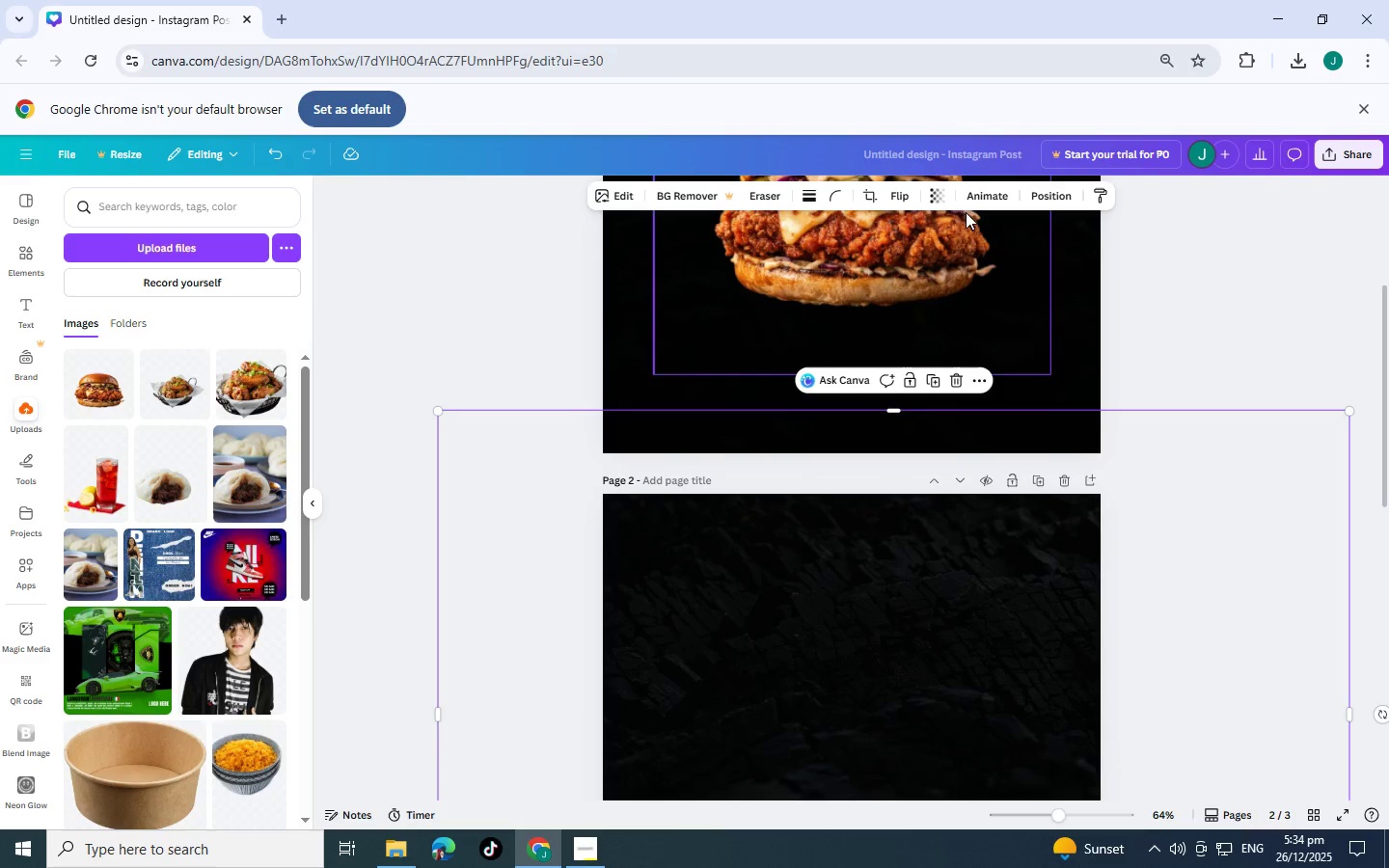 
left_click([930, 198])
 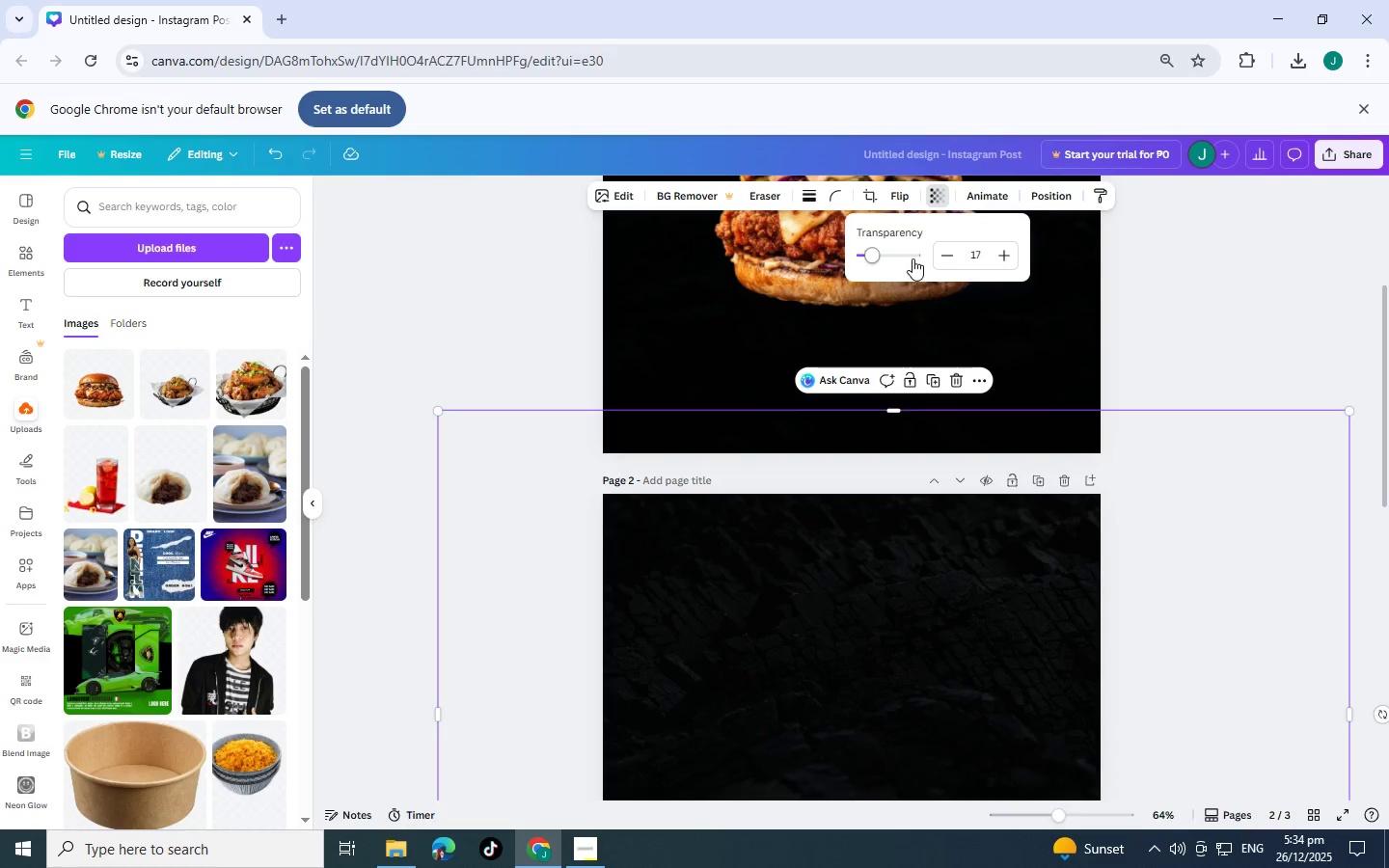 
left_click([961, 254])
 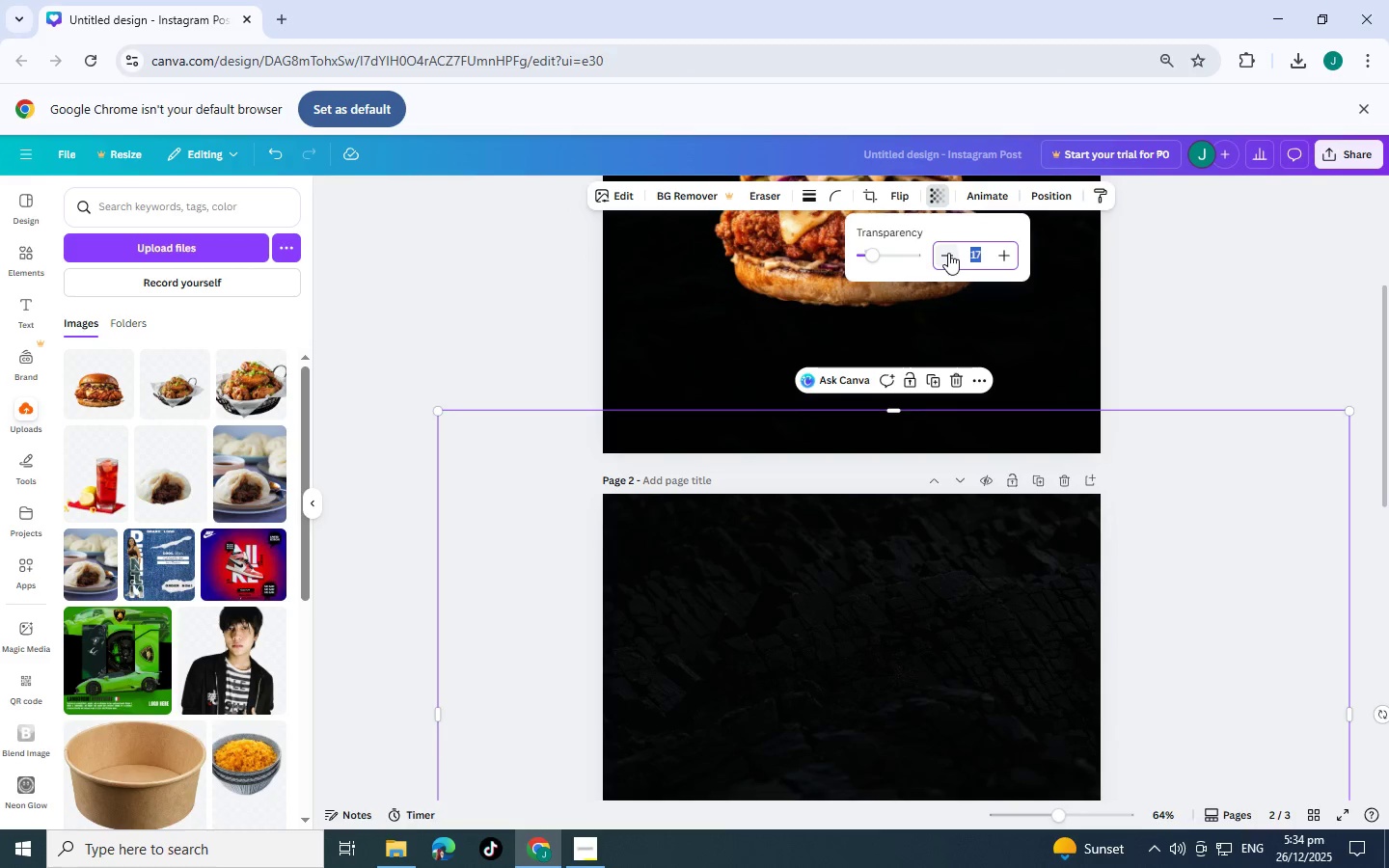 
double_click([948, 253])
 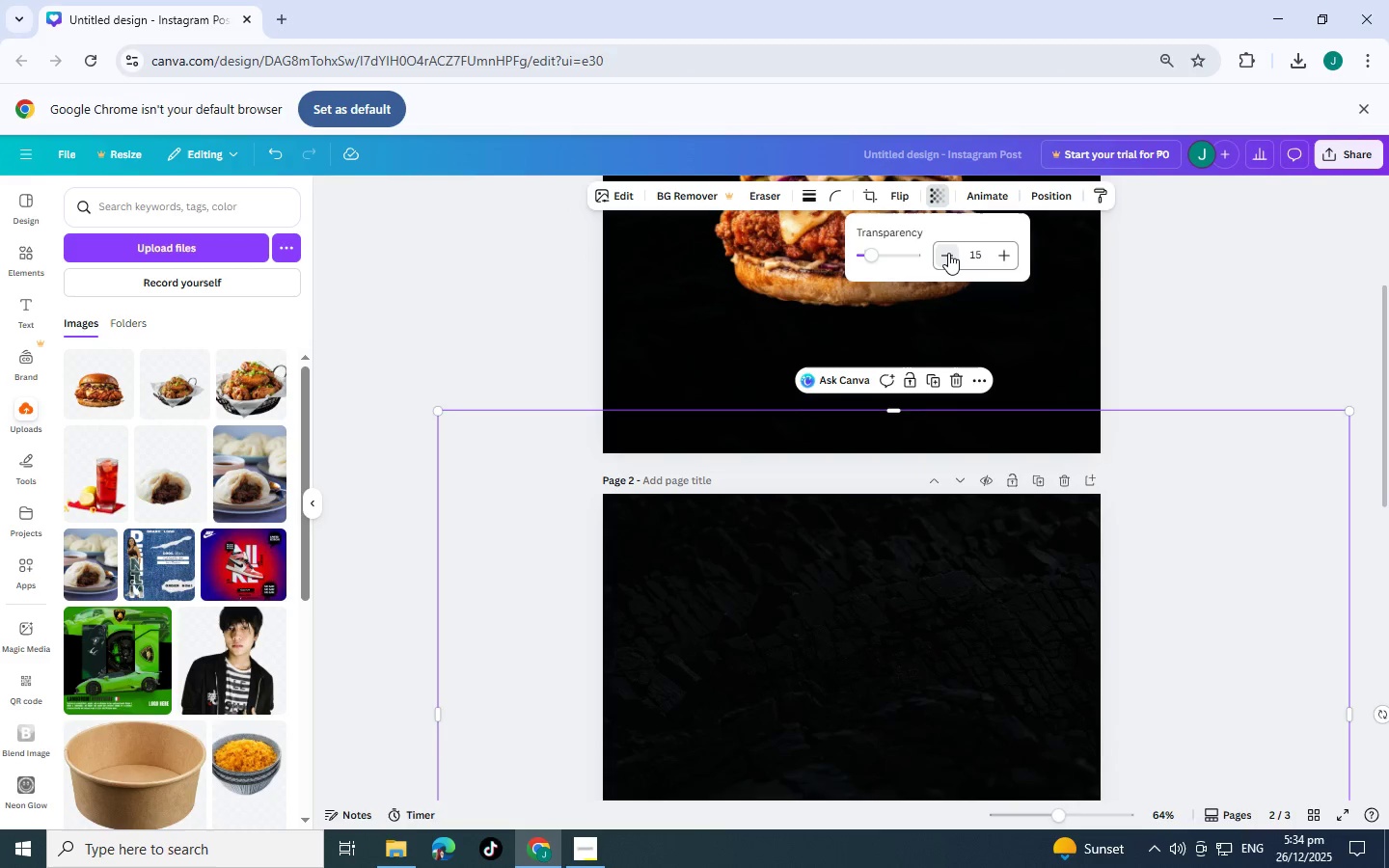 
triple_click([948, 253])
 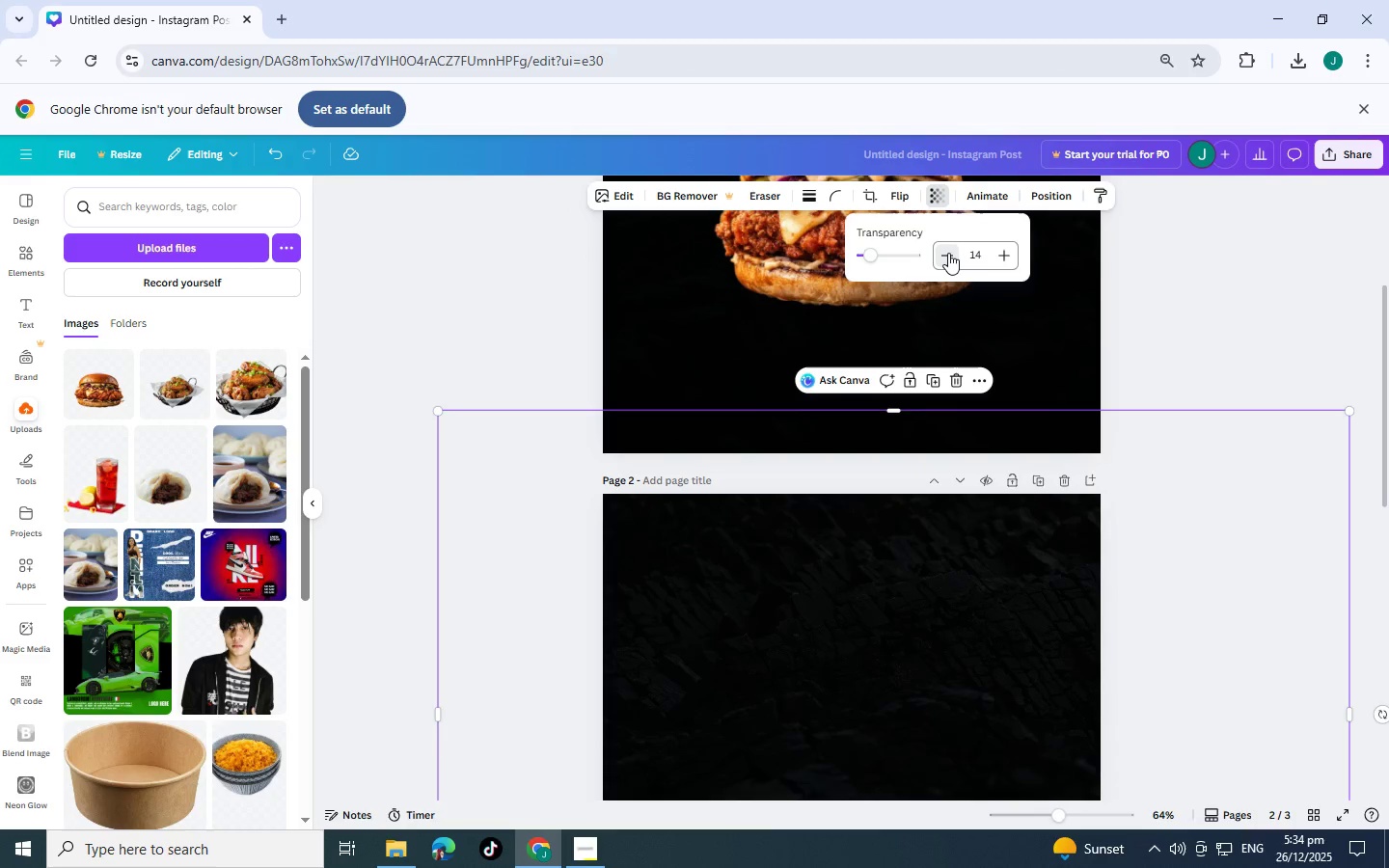 
triple_click([948, 253])
 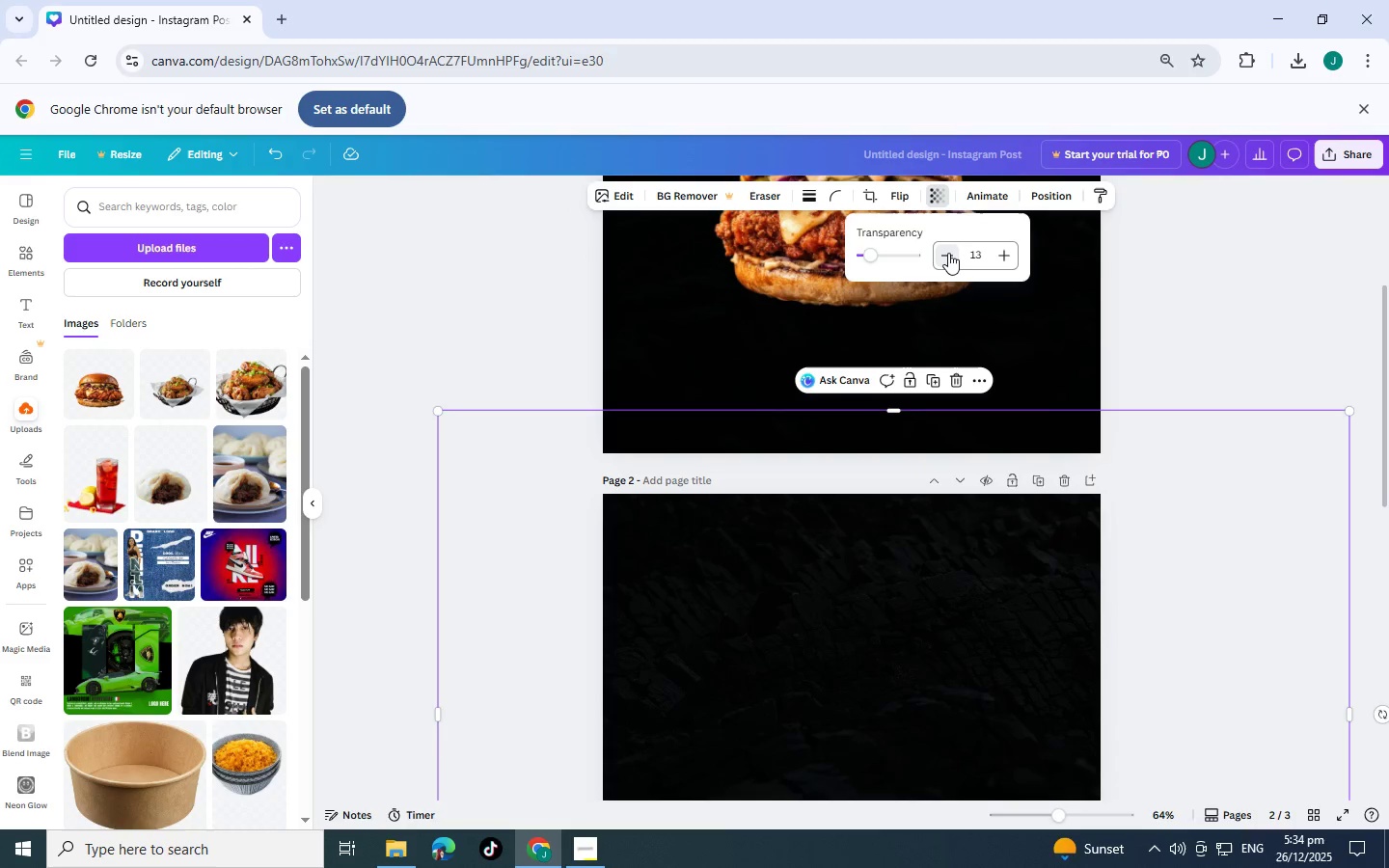 
triple_click([948, 253])
 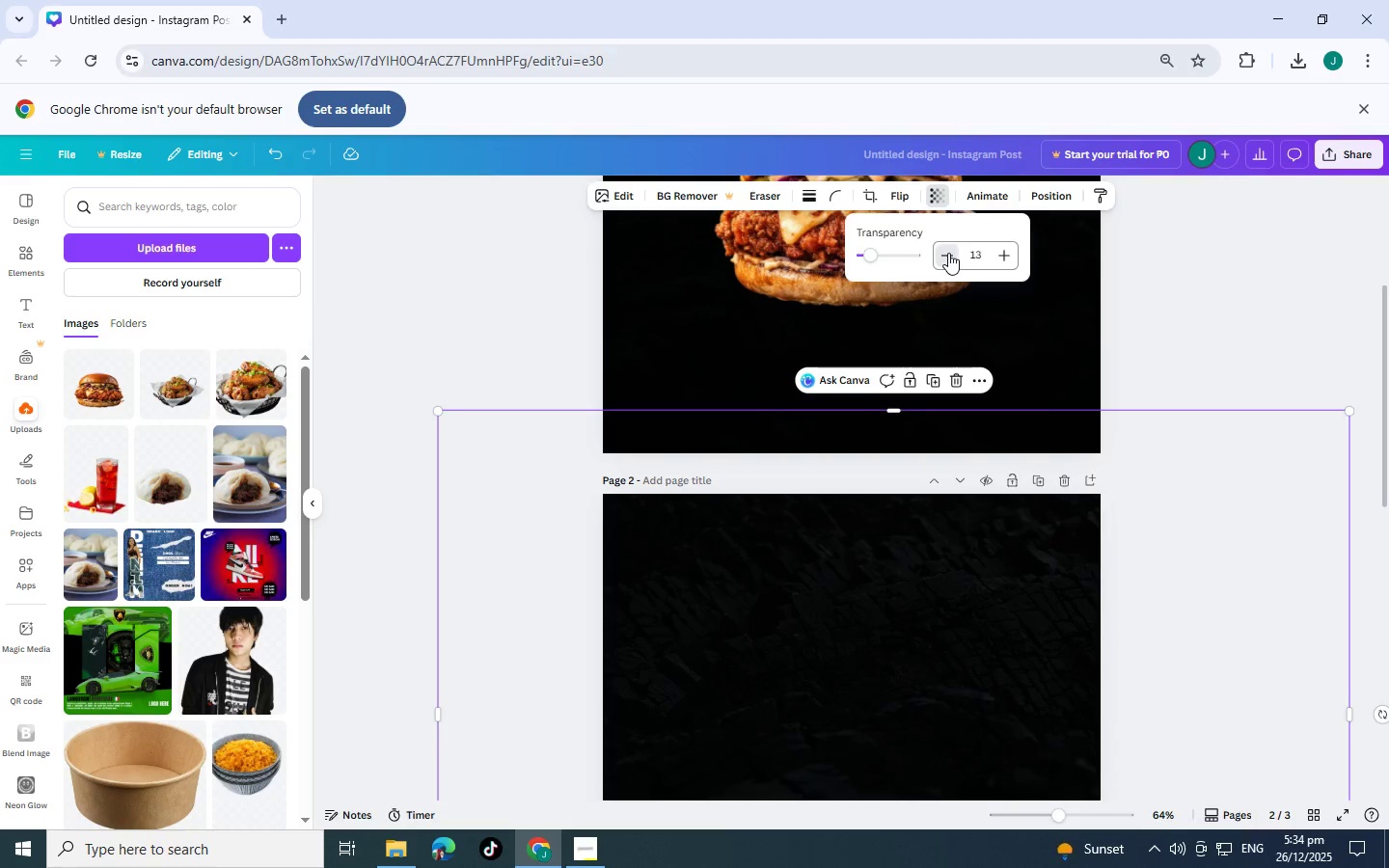 
triple_click([948, 253])
 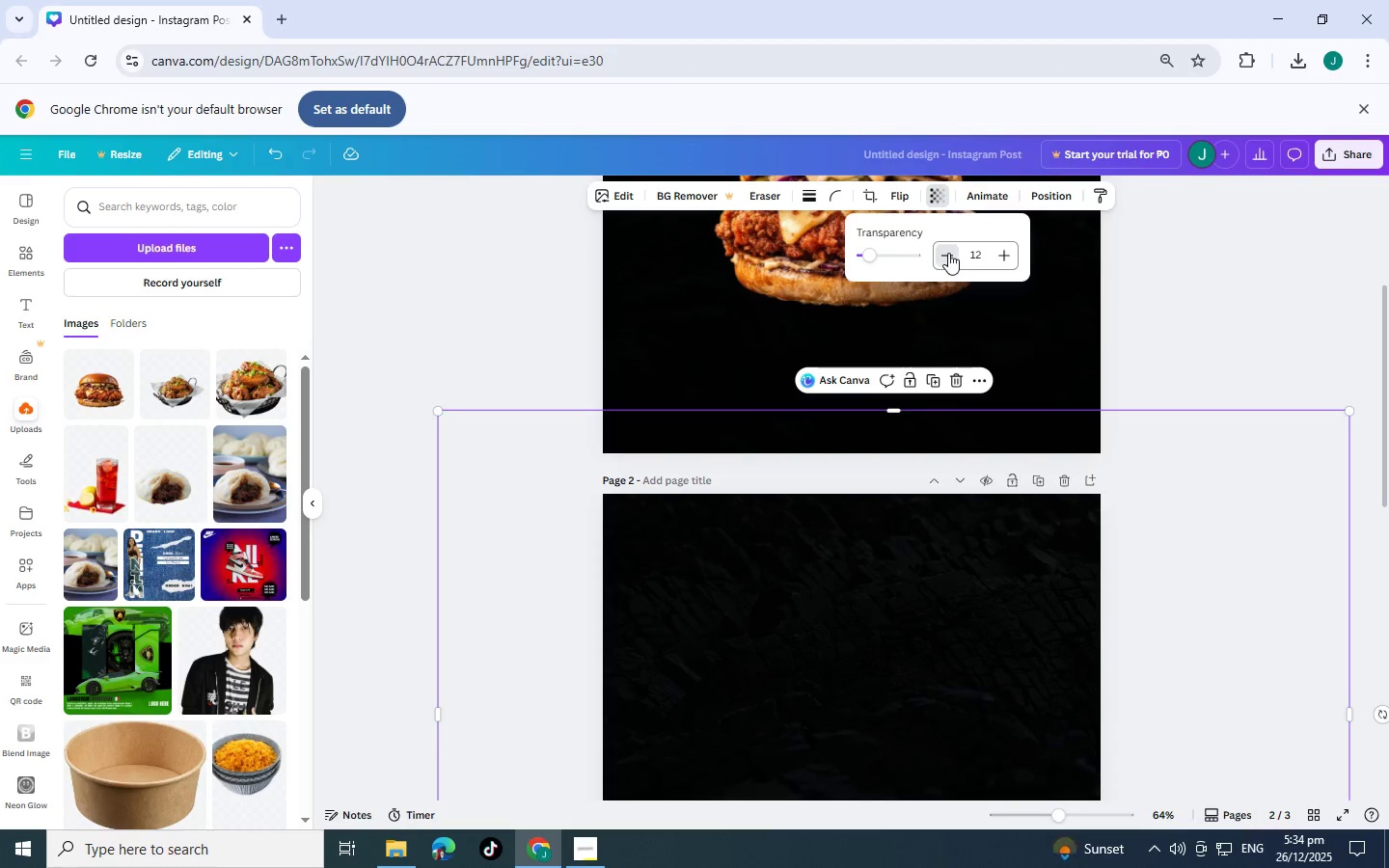 
triple_click([948, 253])
 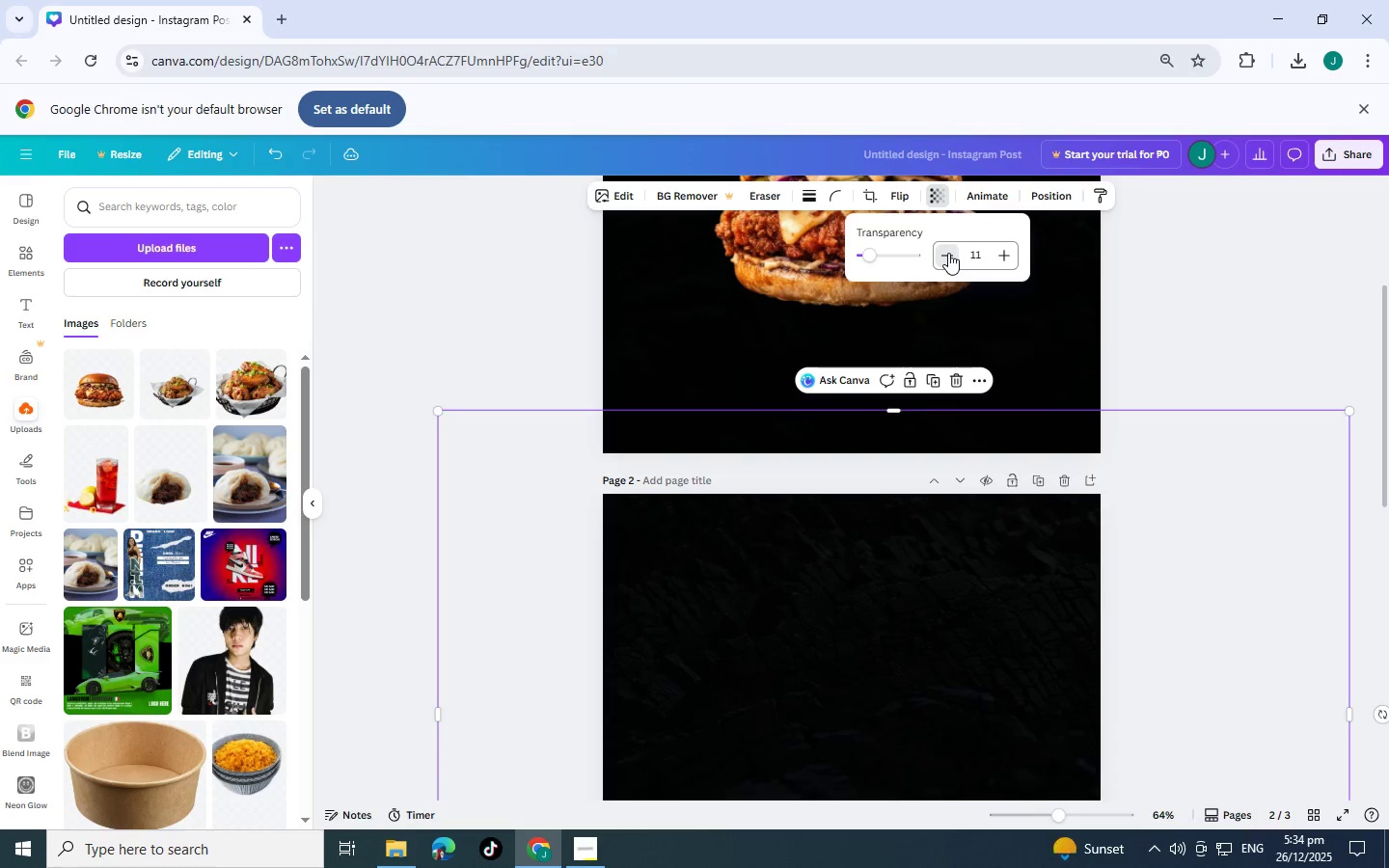 
triple_click([948, 253])
 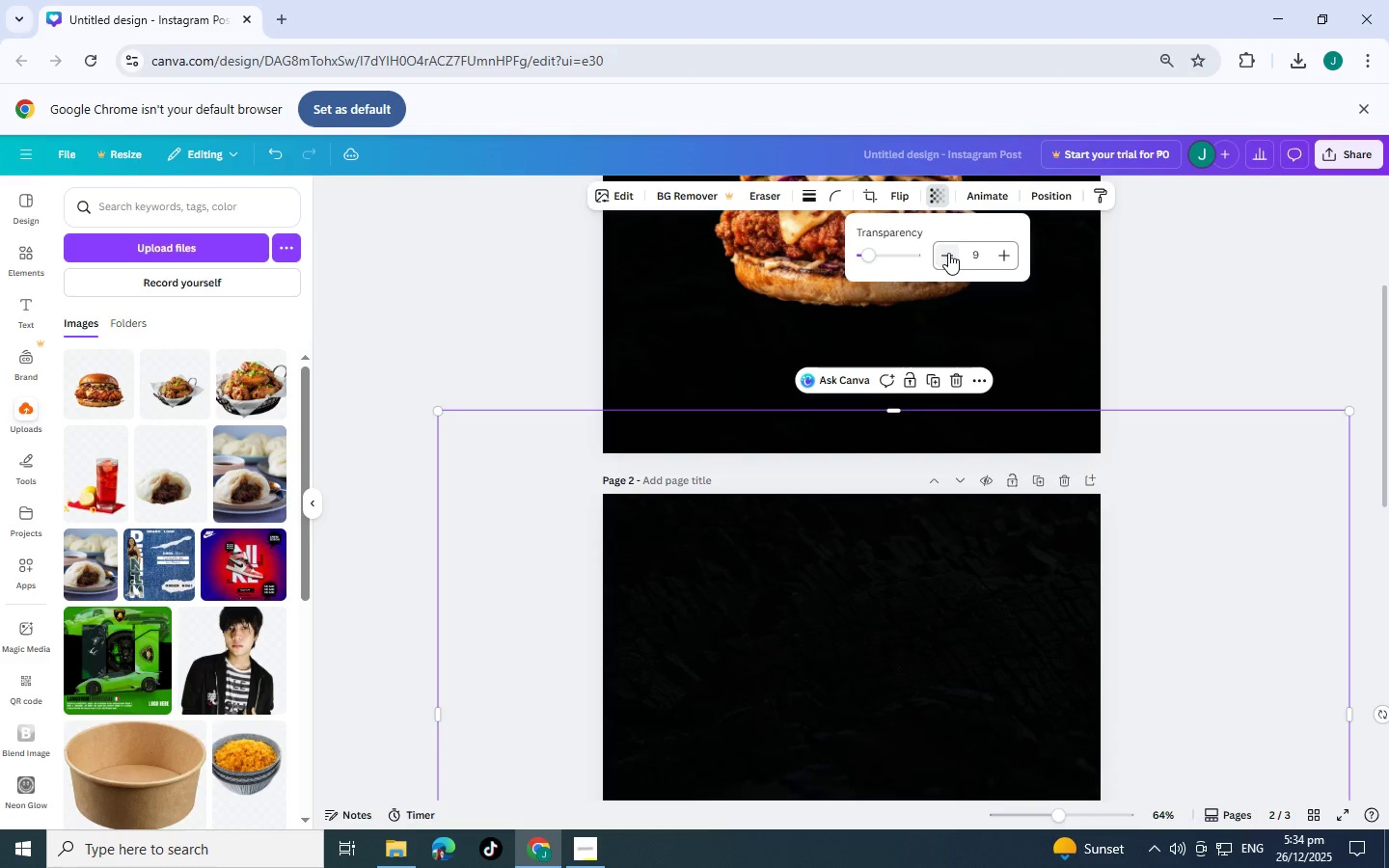 
triple_click([948, 253])
 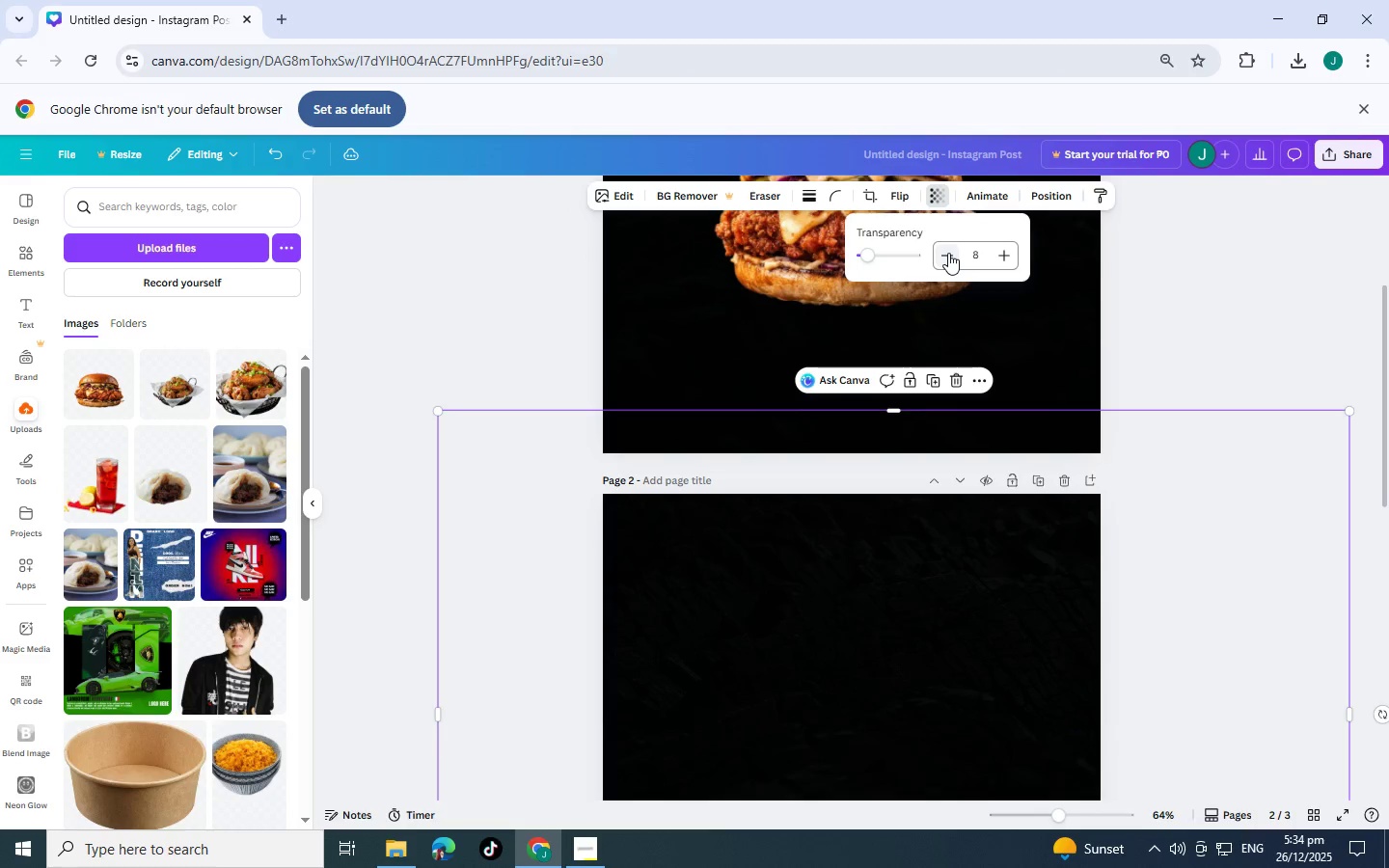 
triple_click([948, 253])
 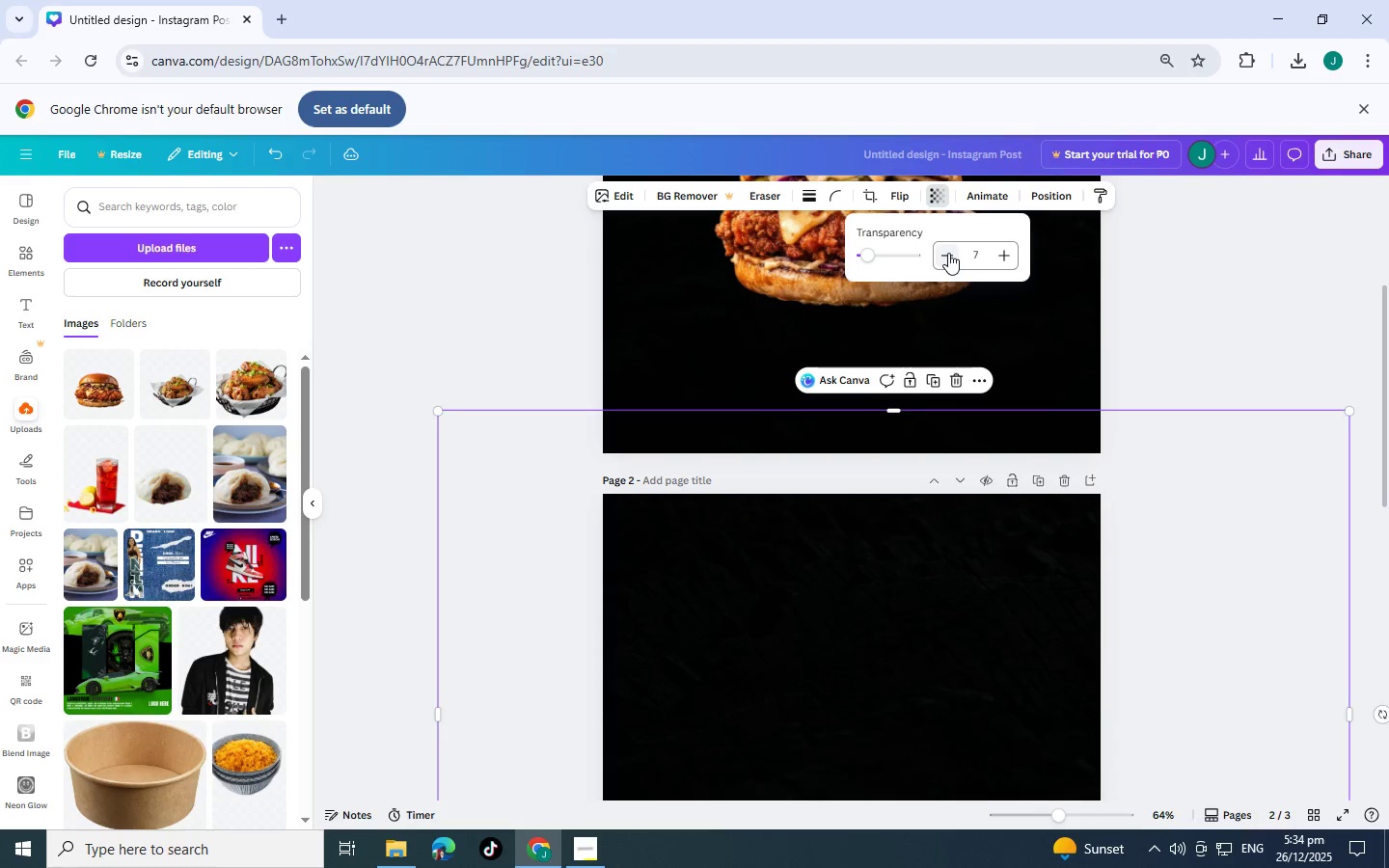 
triple_click([948, 253])
 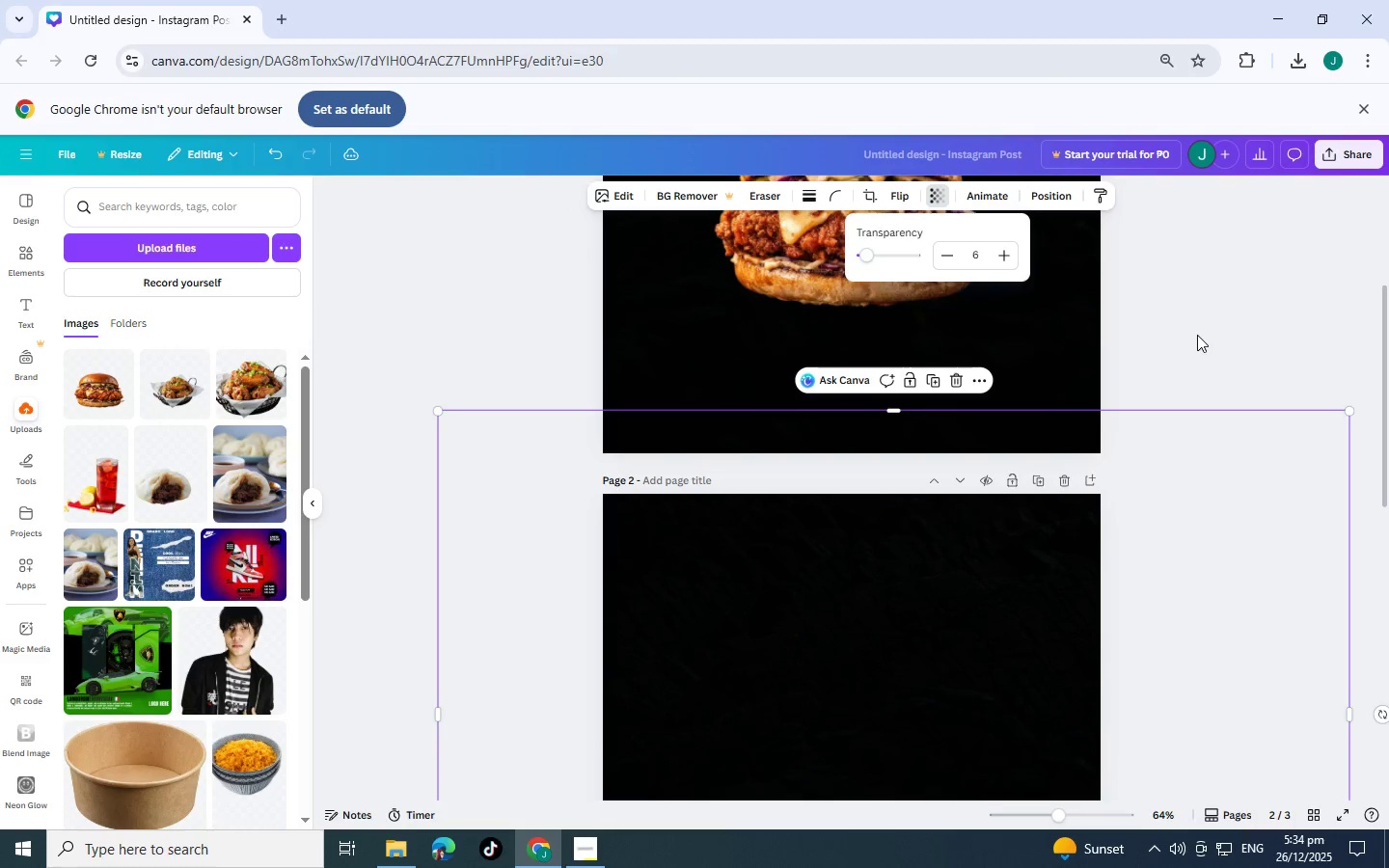 
left_click([1197, 335])
 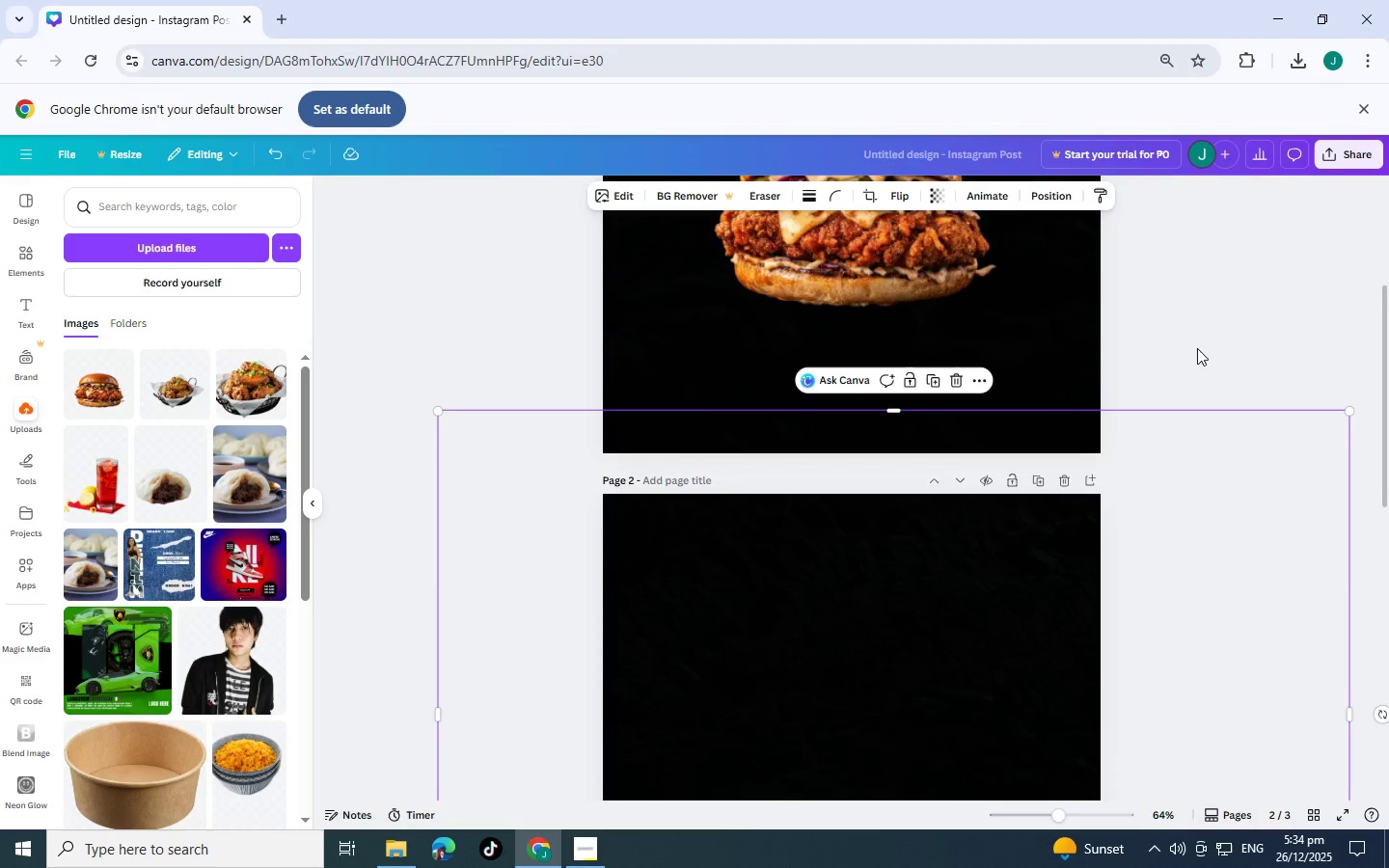 
scroll: coordinate [1161, 448], scroll_direction: down, amount: 6.0
 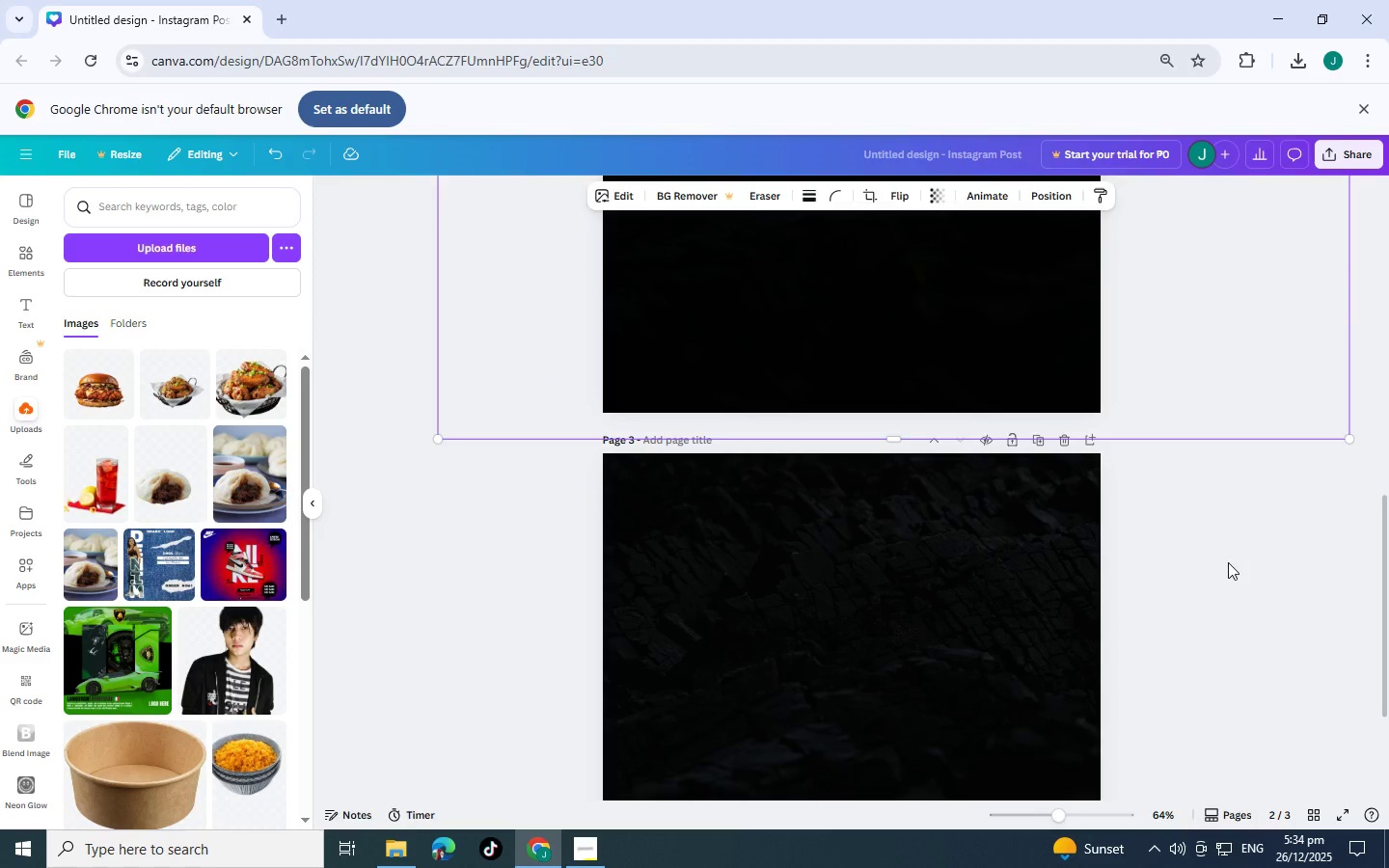 
double_click([974, 554])
 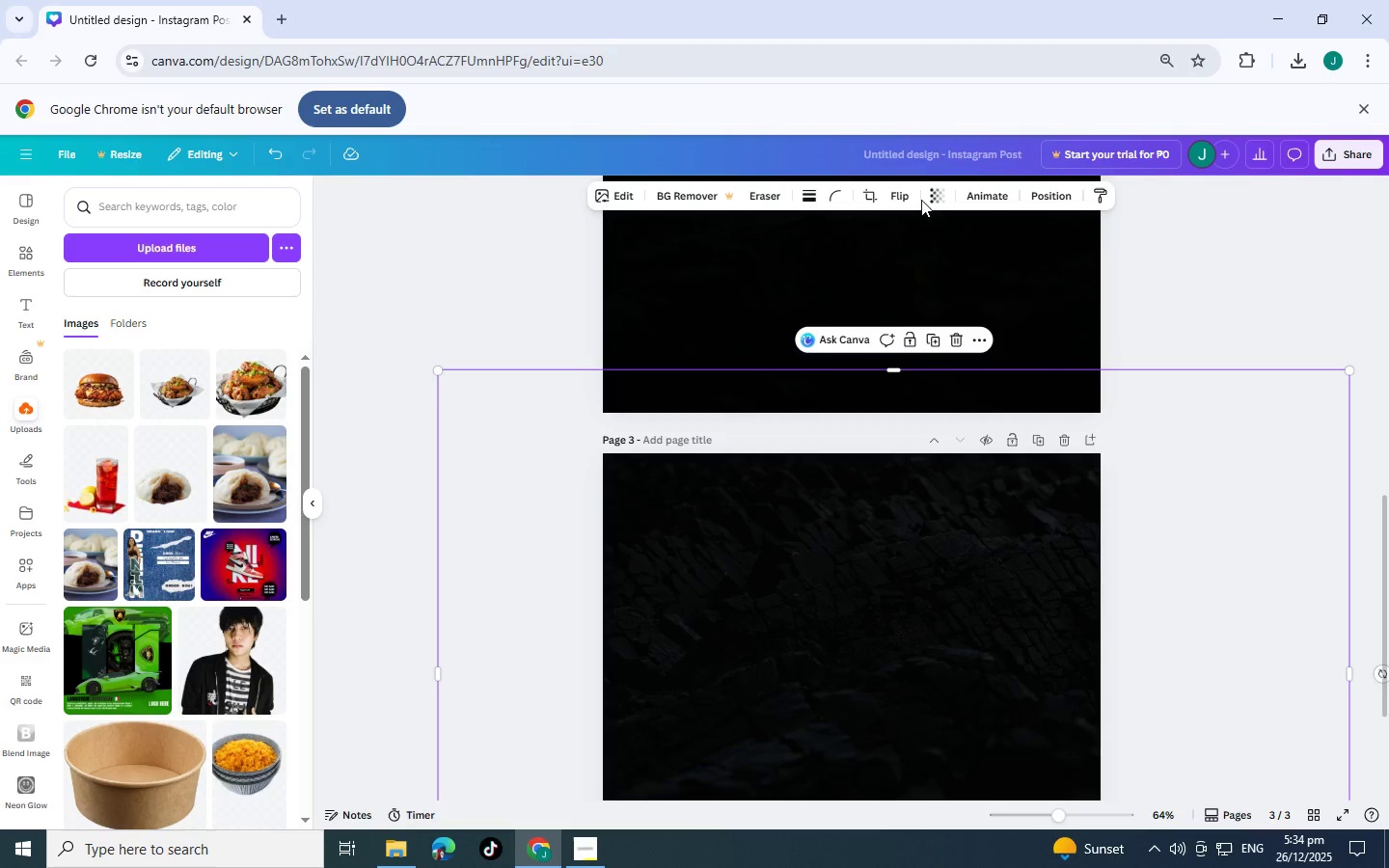 
left_click([938, 202])
 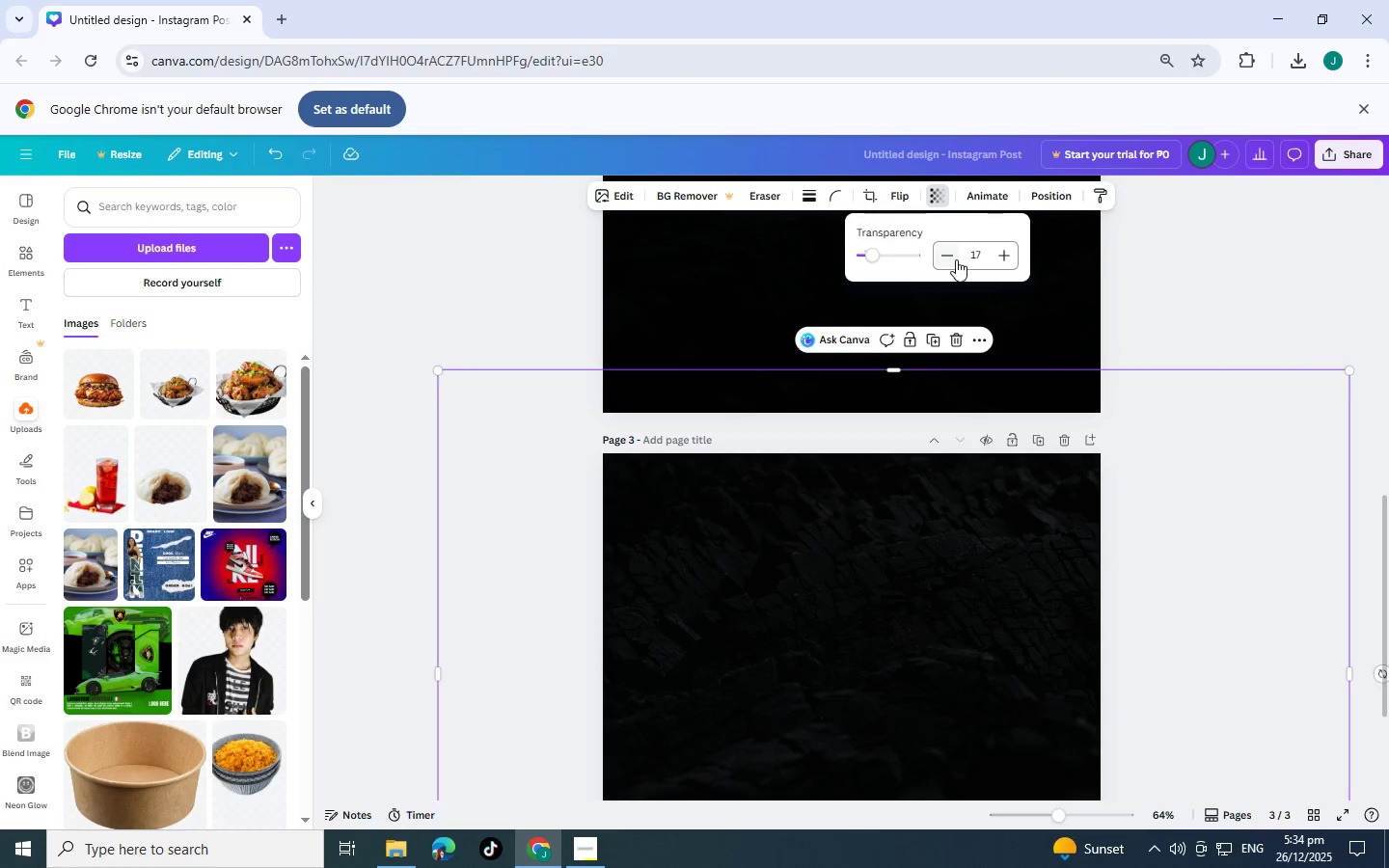 
double_click([956, 259])
 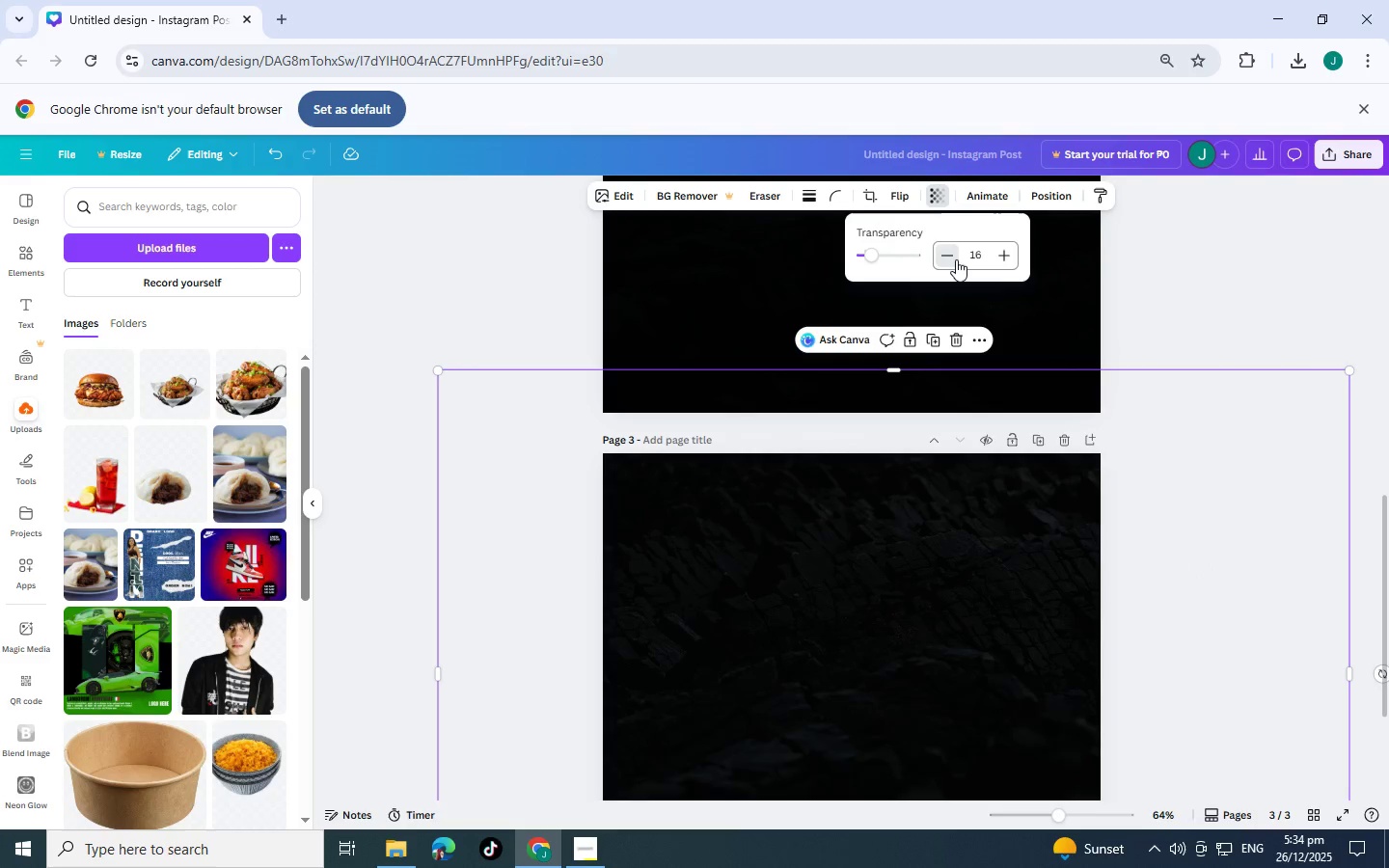 
triple_click([956, 259])
 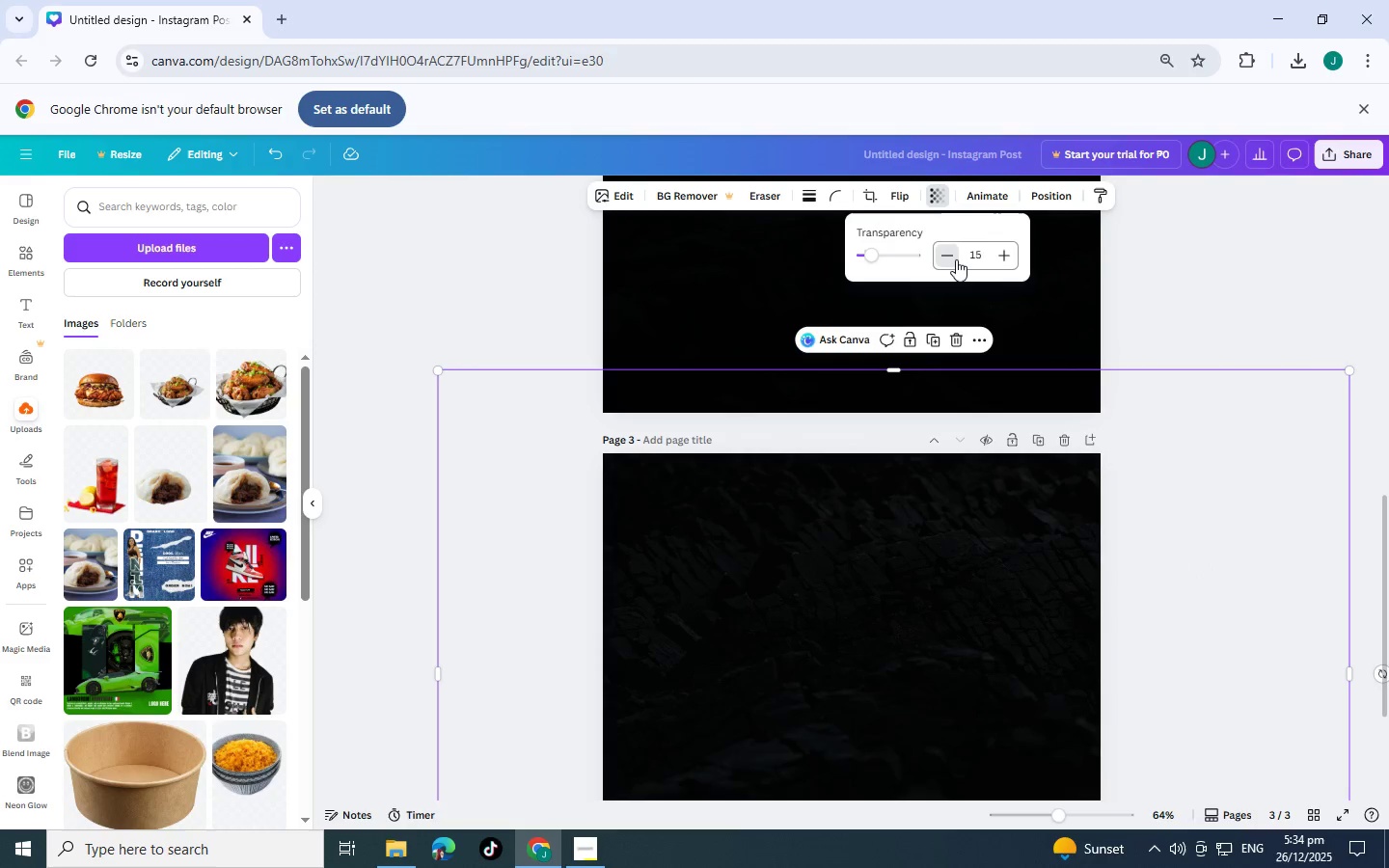 
triple_click([956, 259])
 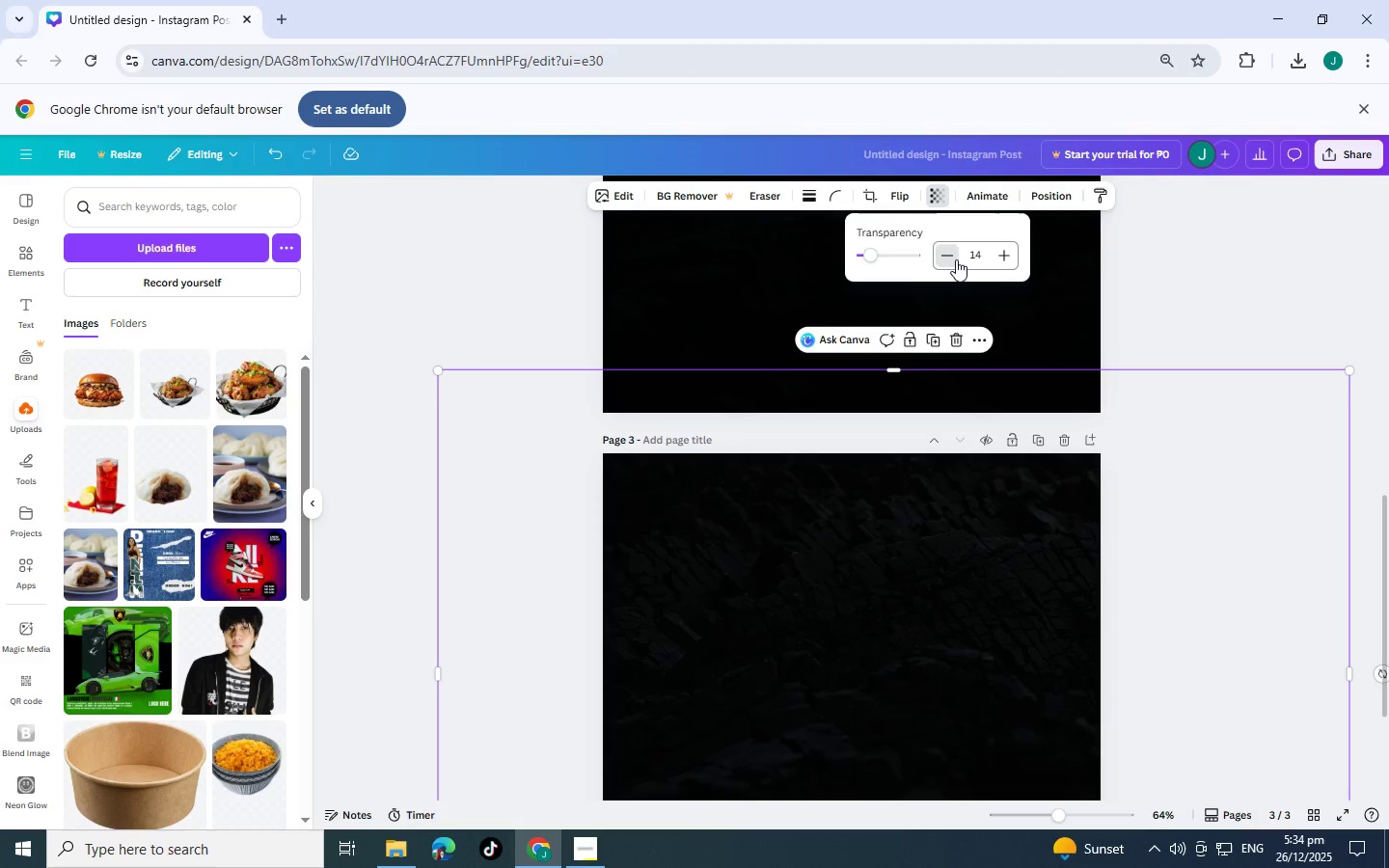 
triple_click([956, 259])
 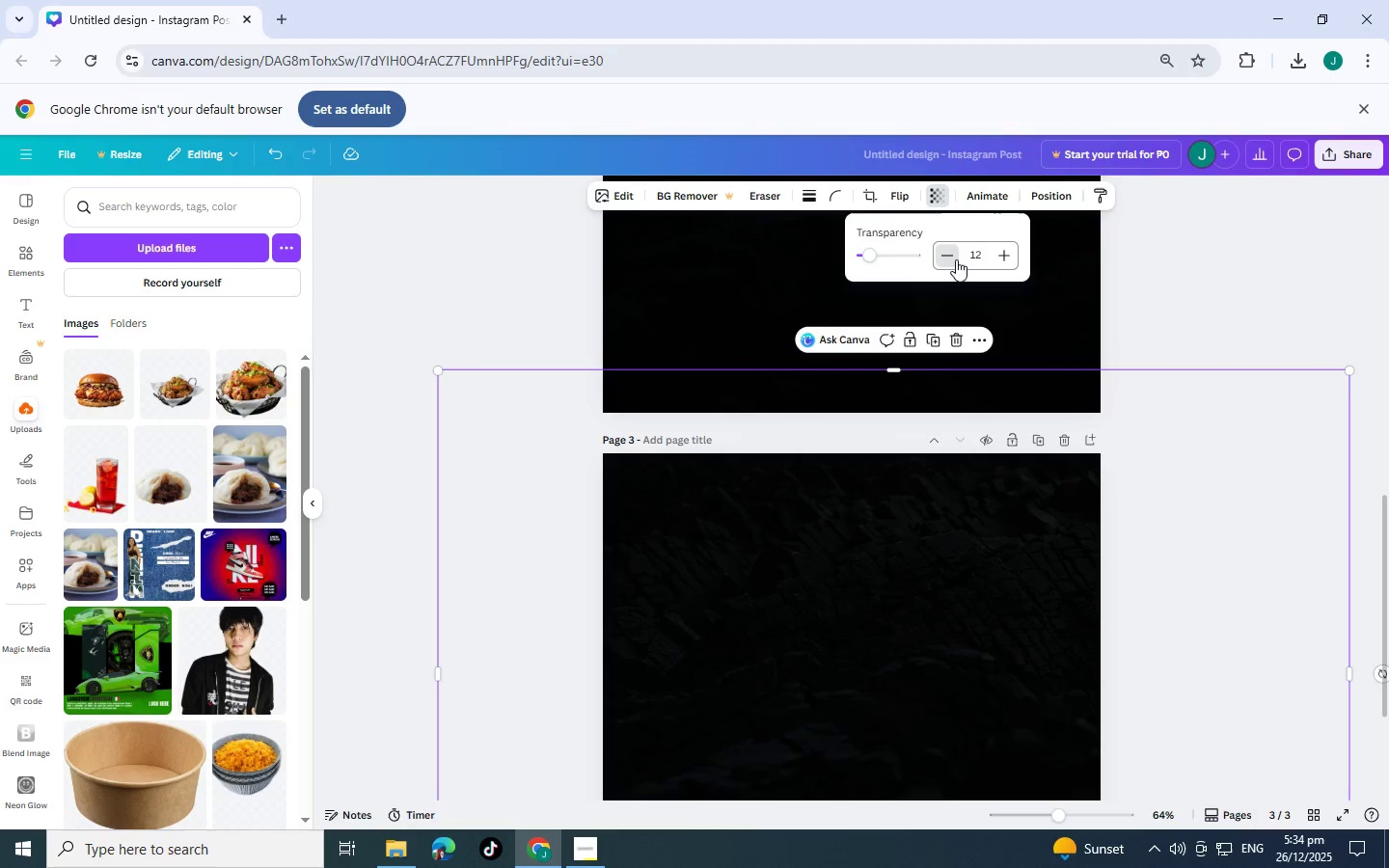 
triple_click([956, 259])
 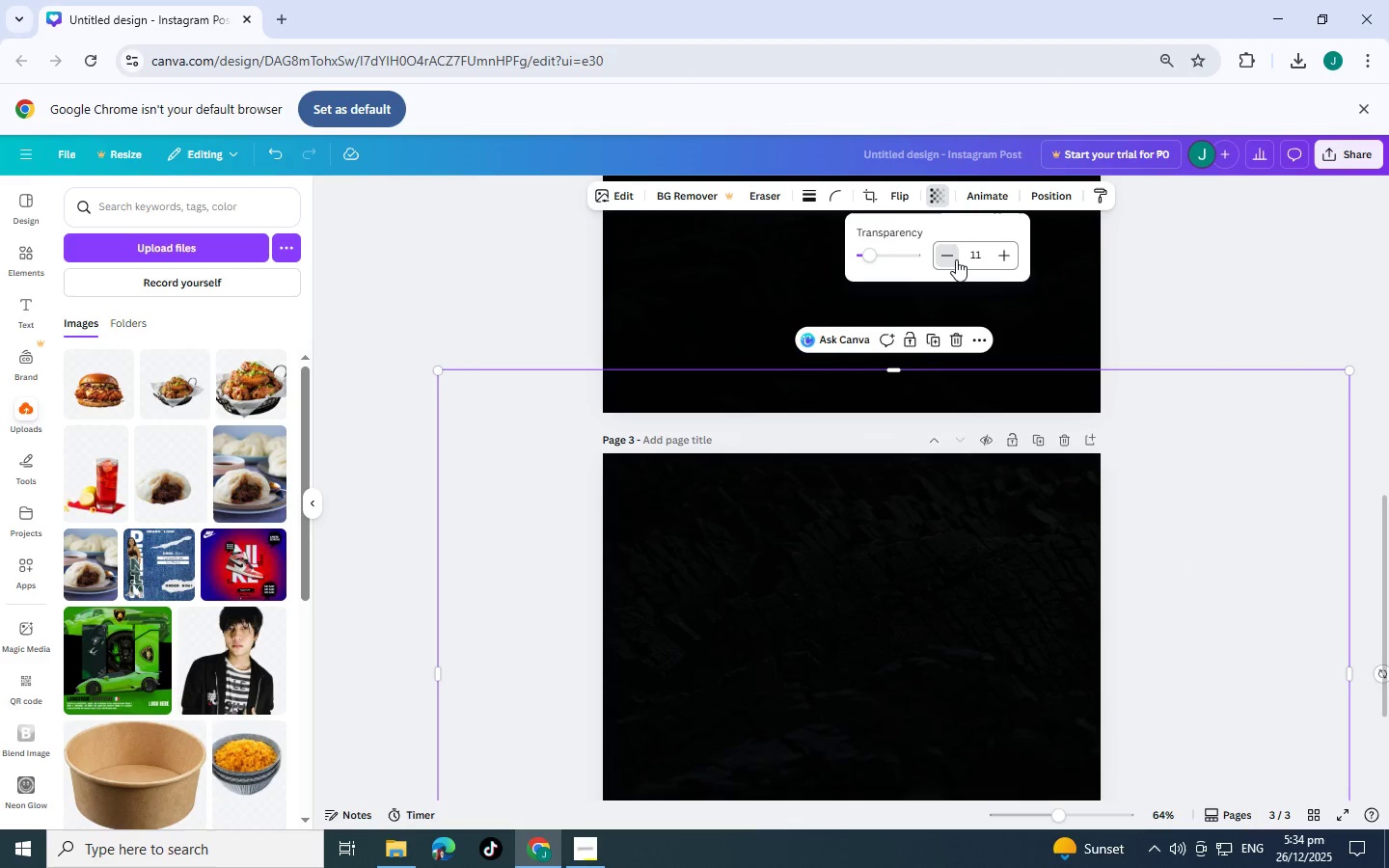 
triple_click([956, 259])
 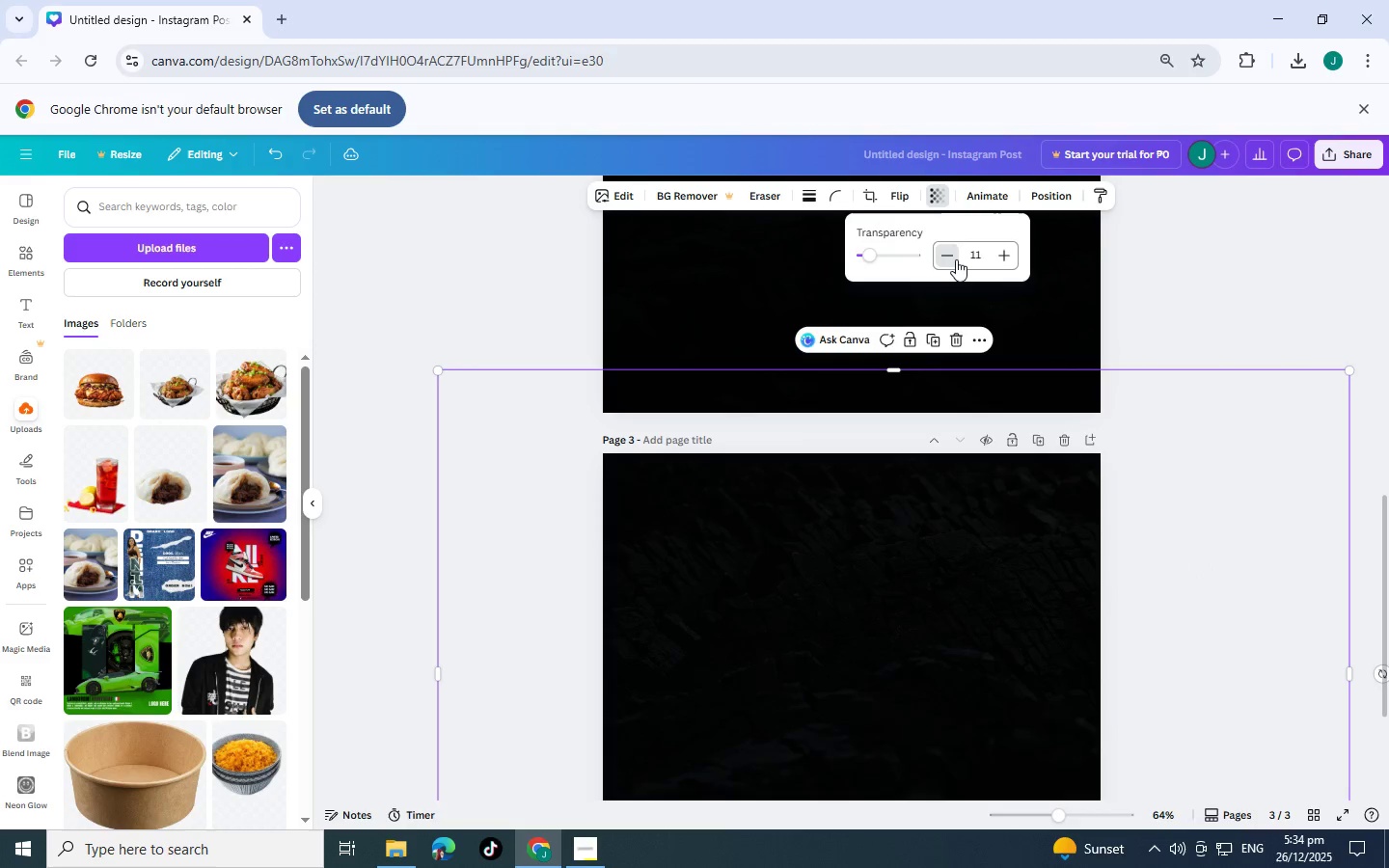 
triple_click([956, 259])
 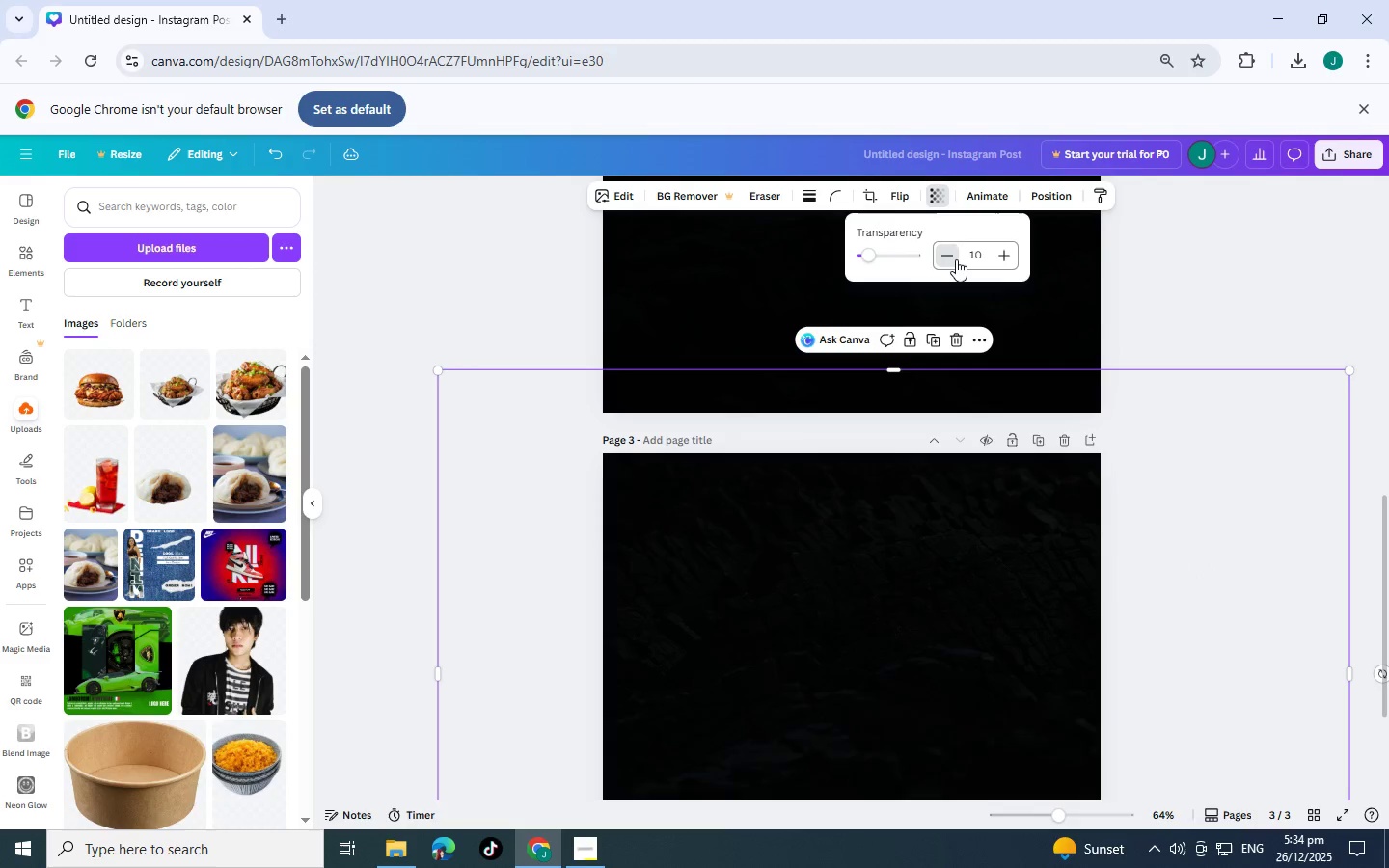 
triple_click([956, 259])
 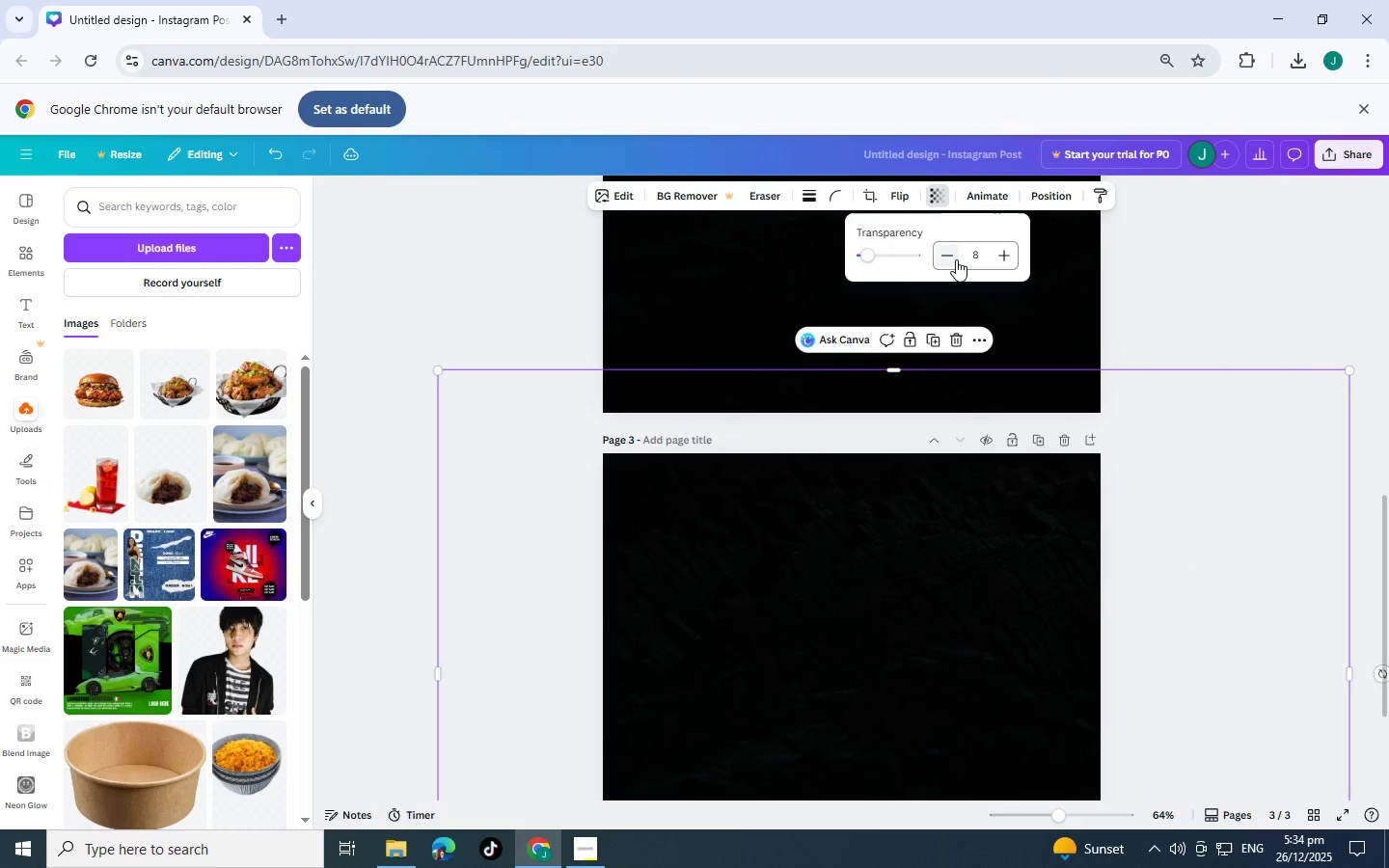 
triple_click([956, 259])
 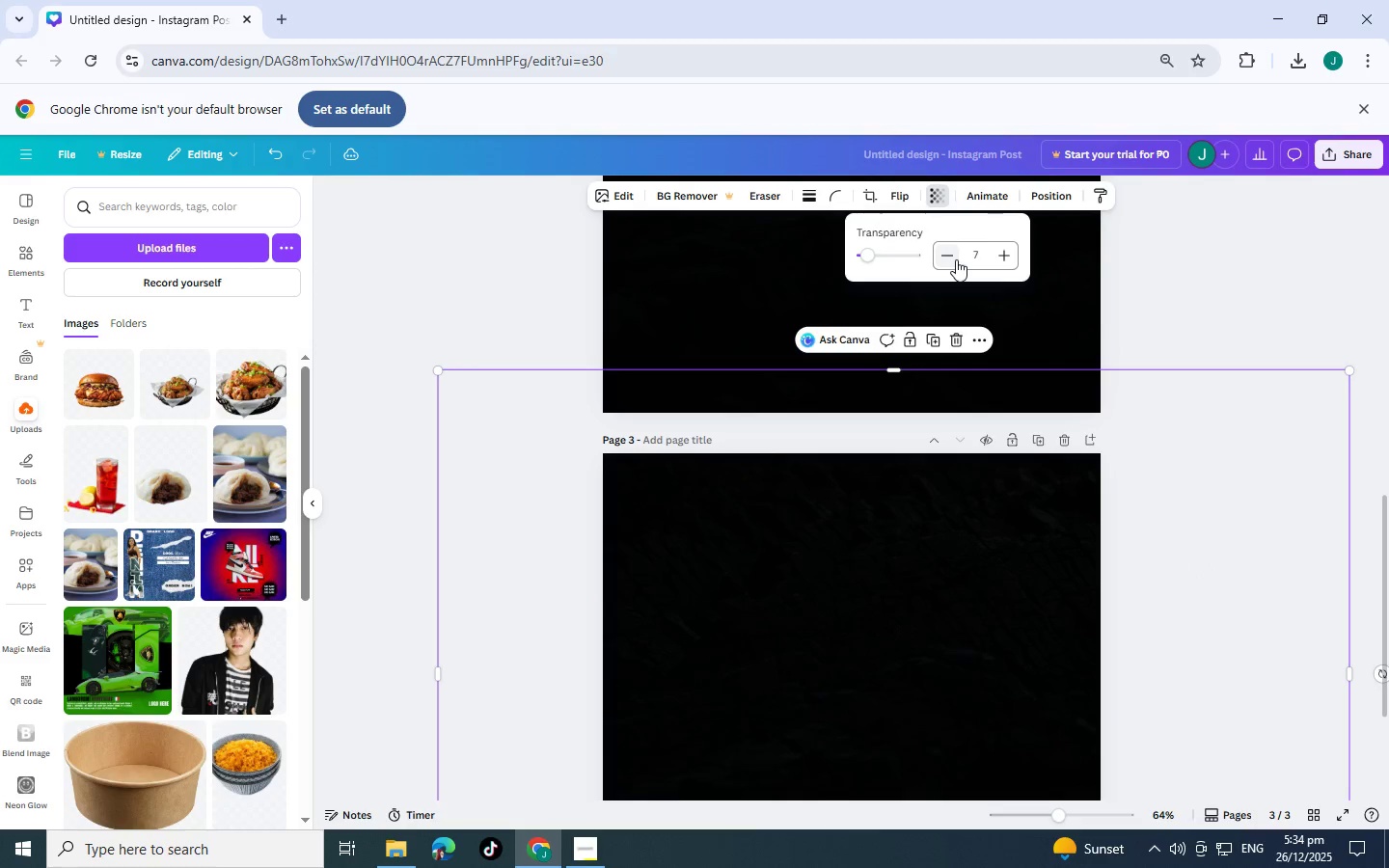 
triple_click([956, 259])
 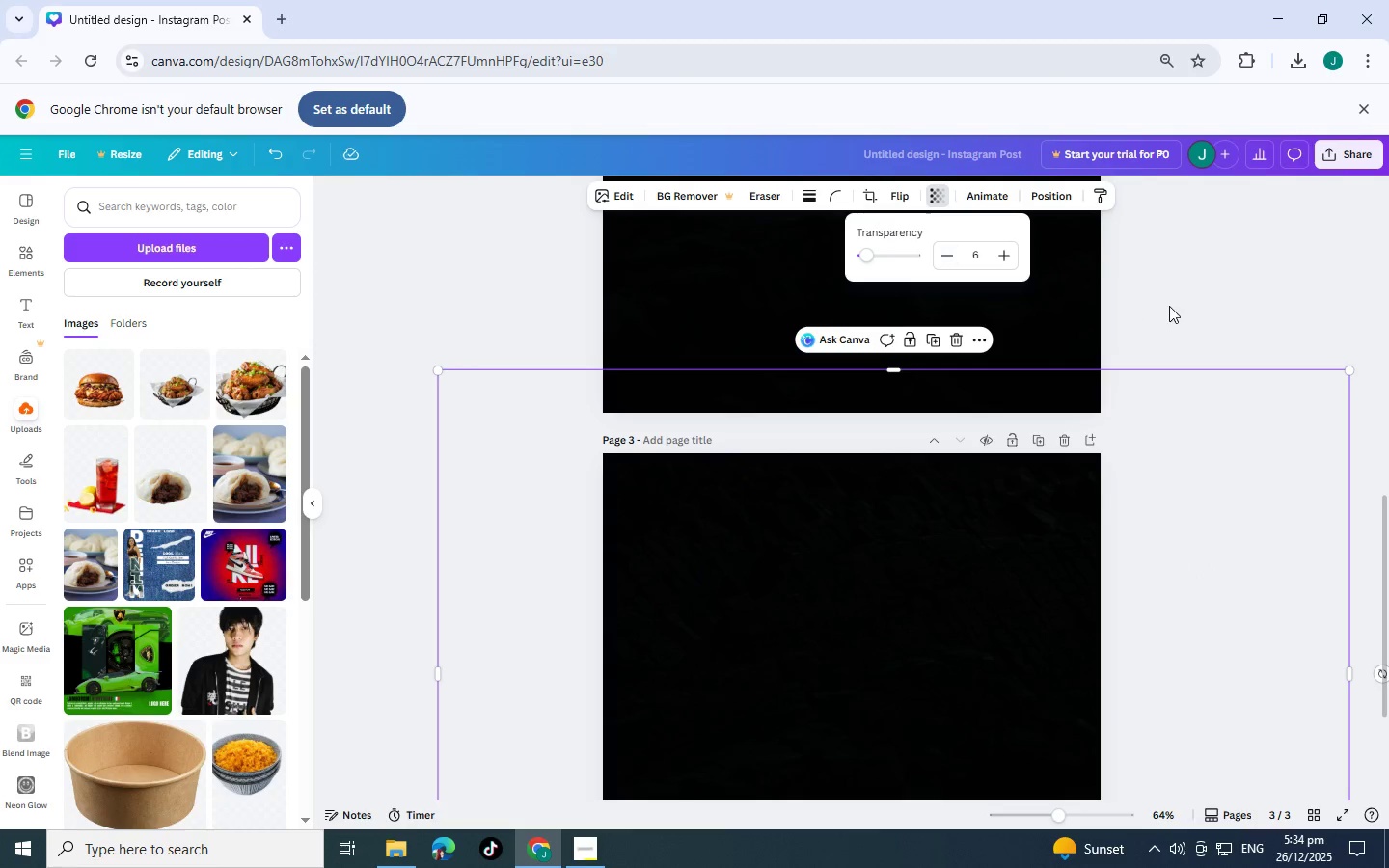 
left_click([1169, 306])
 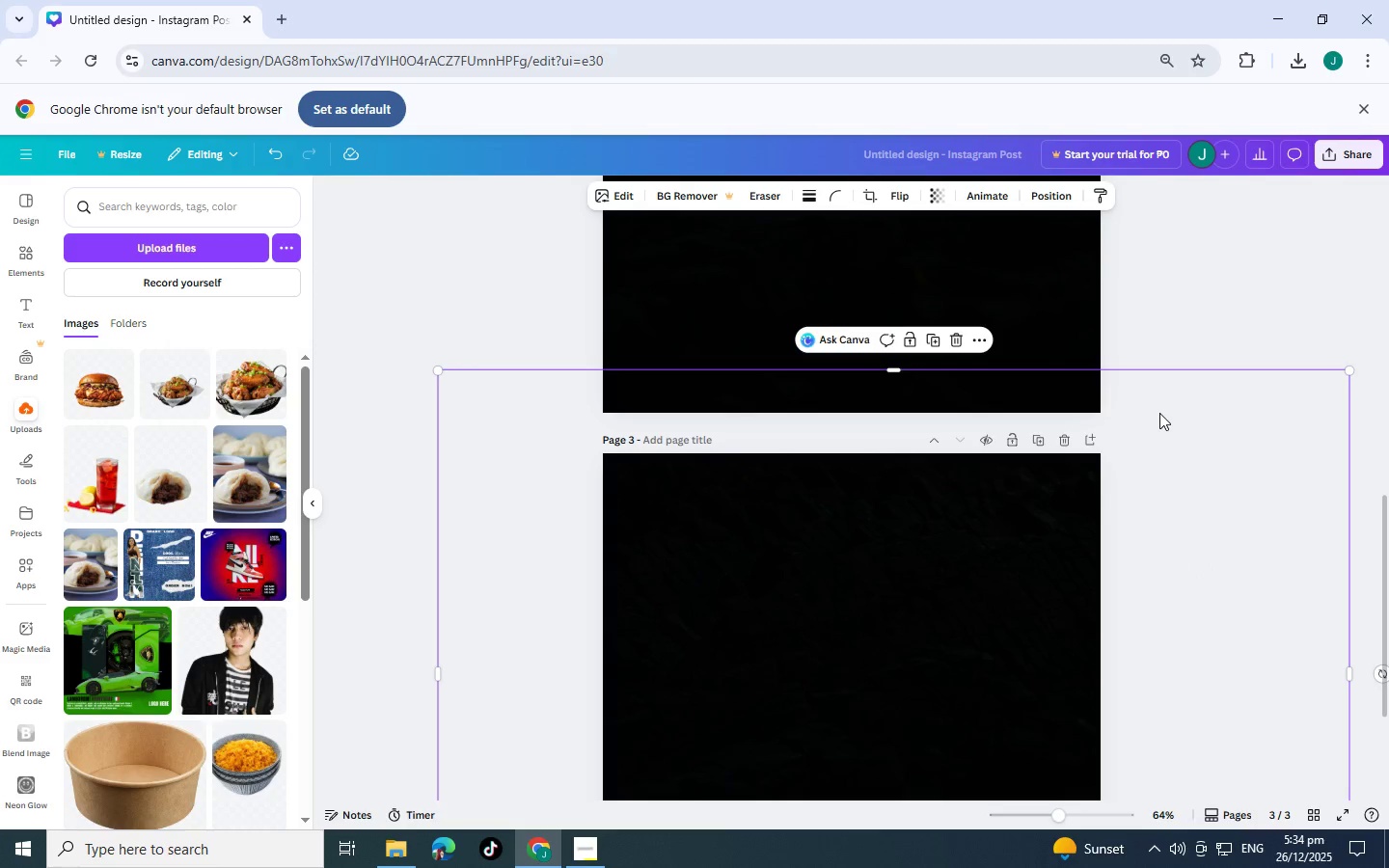 
left_click([1159, 413])
 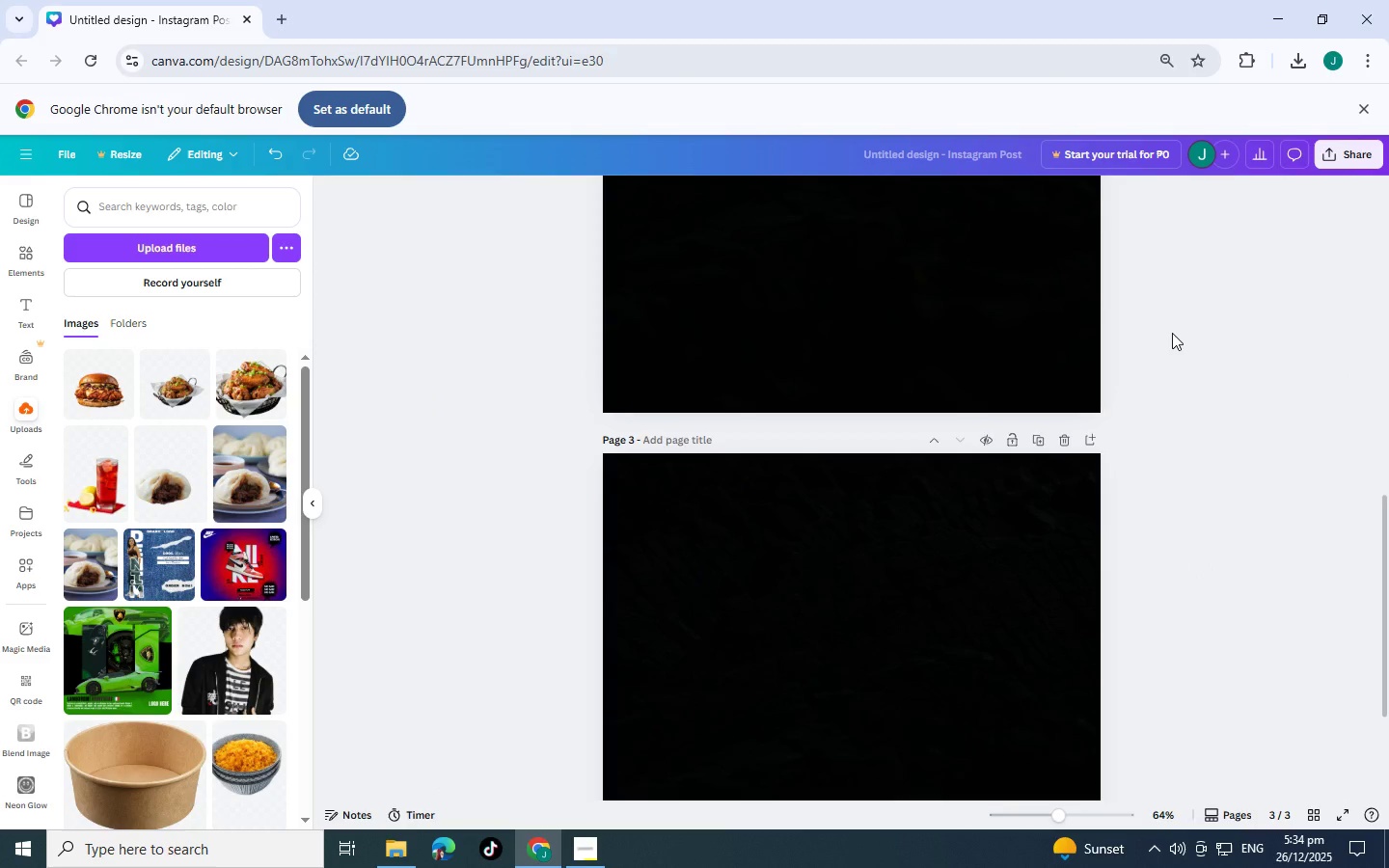 
scroll: coordinate [1167, 364], scroll_direction: up, amount: 11.0
 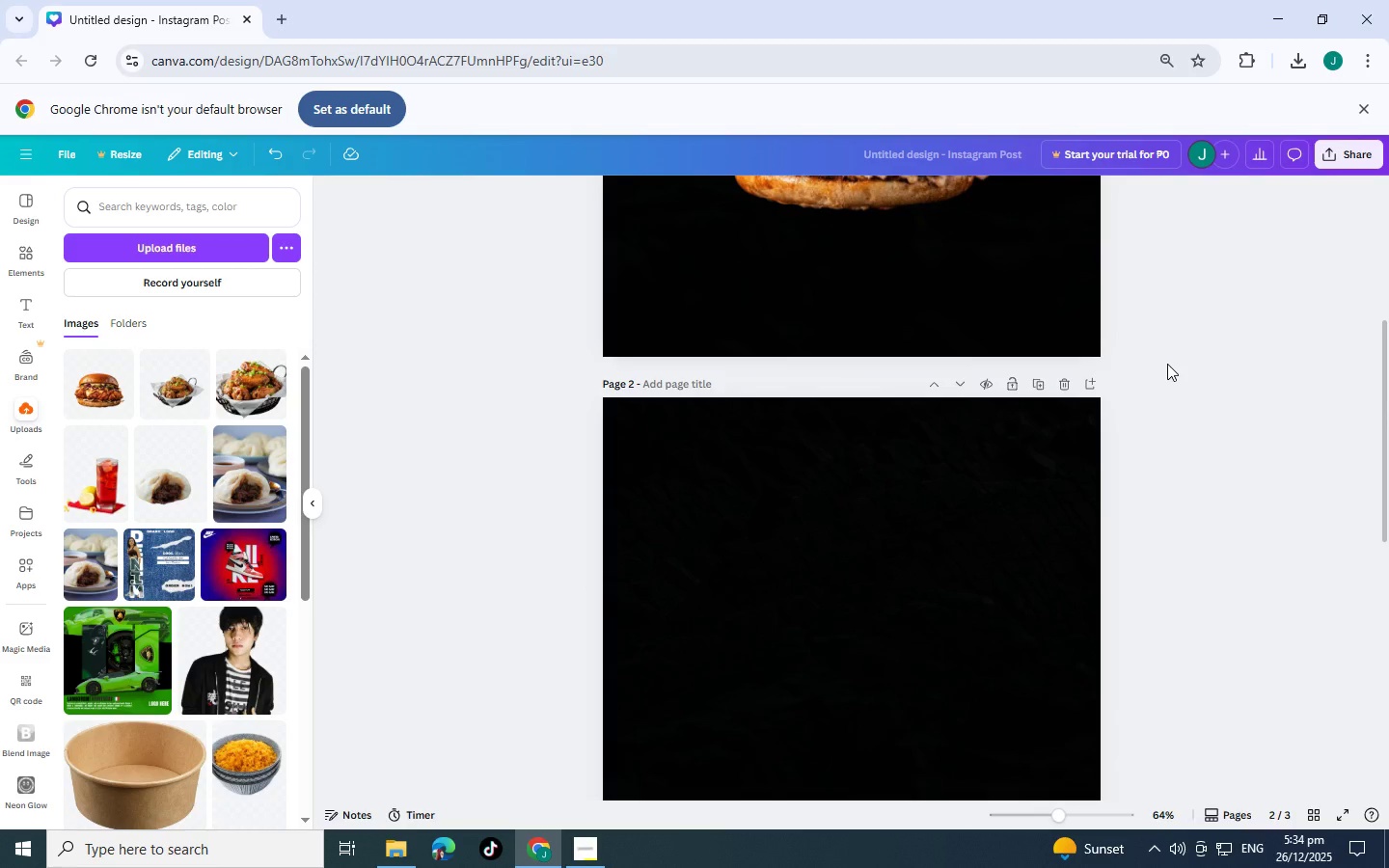 
scroll: coordinate [1167, 364], scroll_direction: down, amount: 2.0
 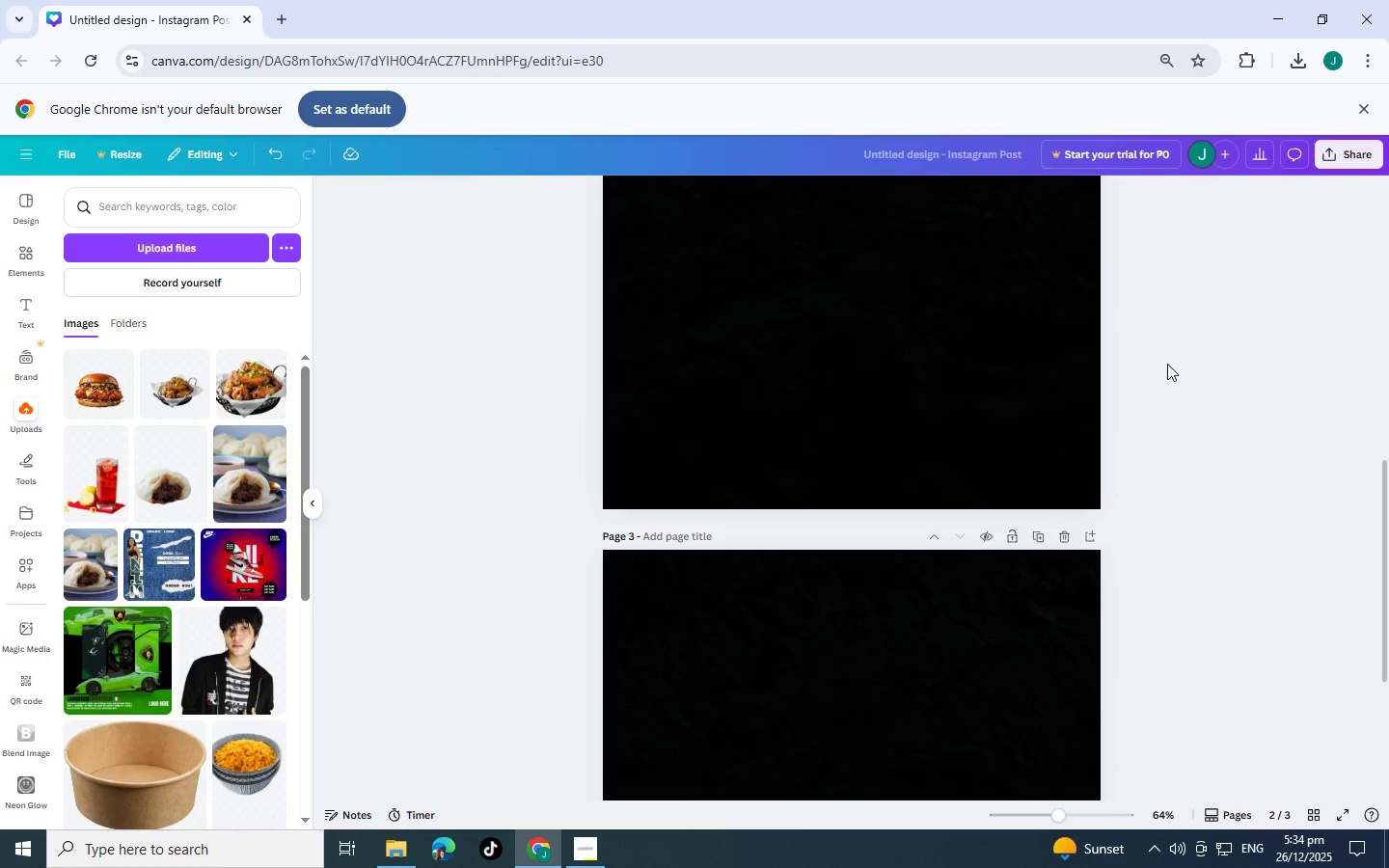 
scroll: coordinate [1100, 375], scroll_direction: up, amount: 10.0
 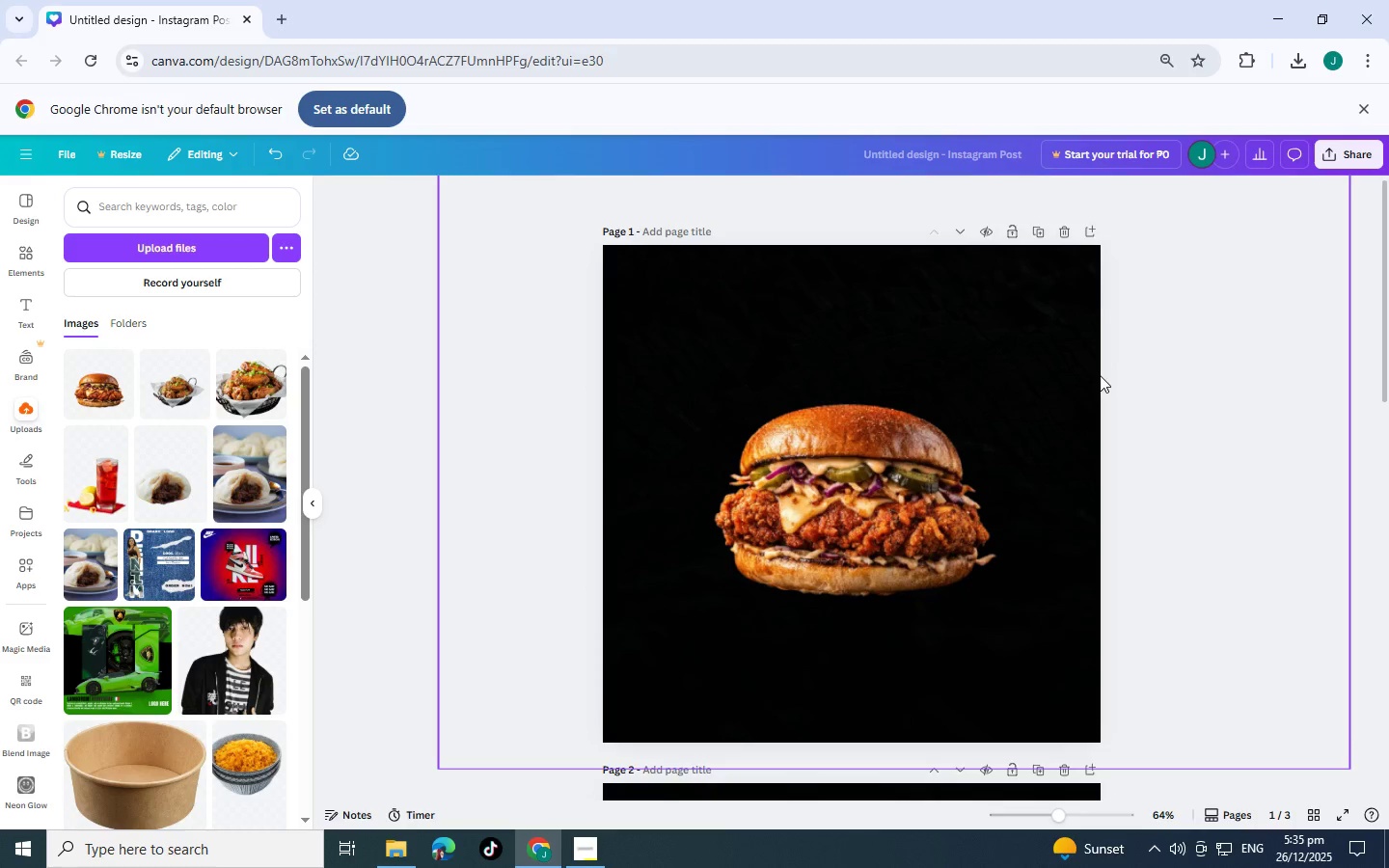 
scroll: coordinate [1042, 423], scroll_direction: down, amount: 2.0
 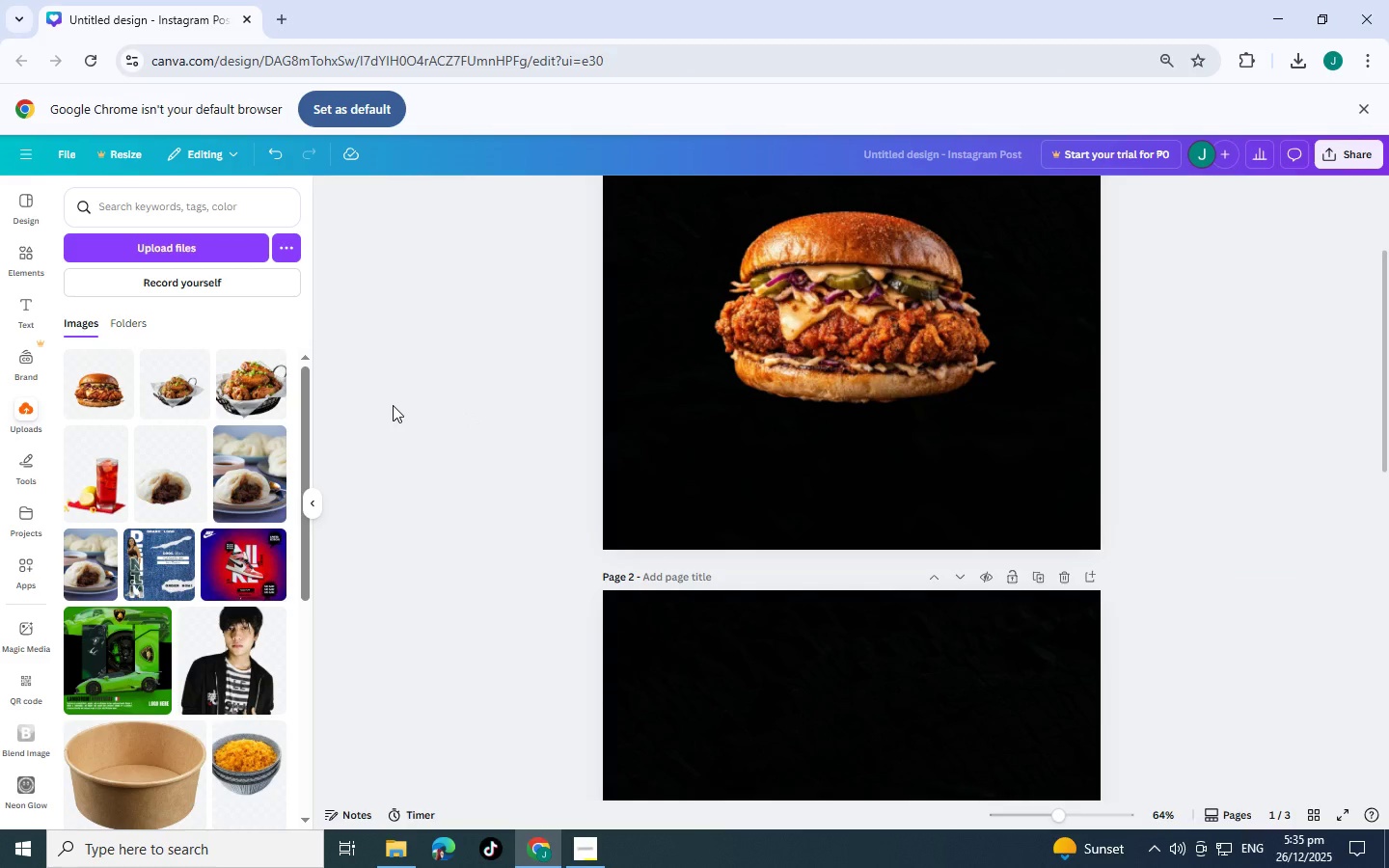 
scroll: coordinate [416, 414], scroll_direction: up, amount: 3.0
 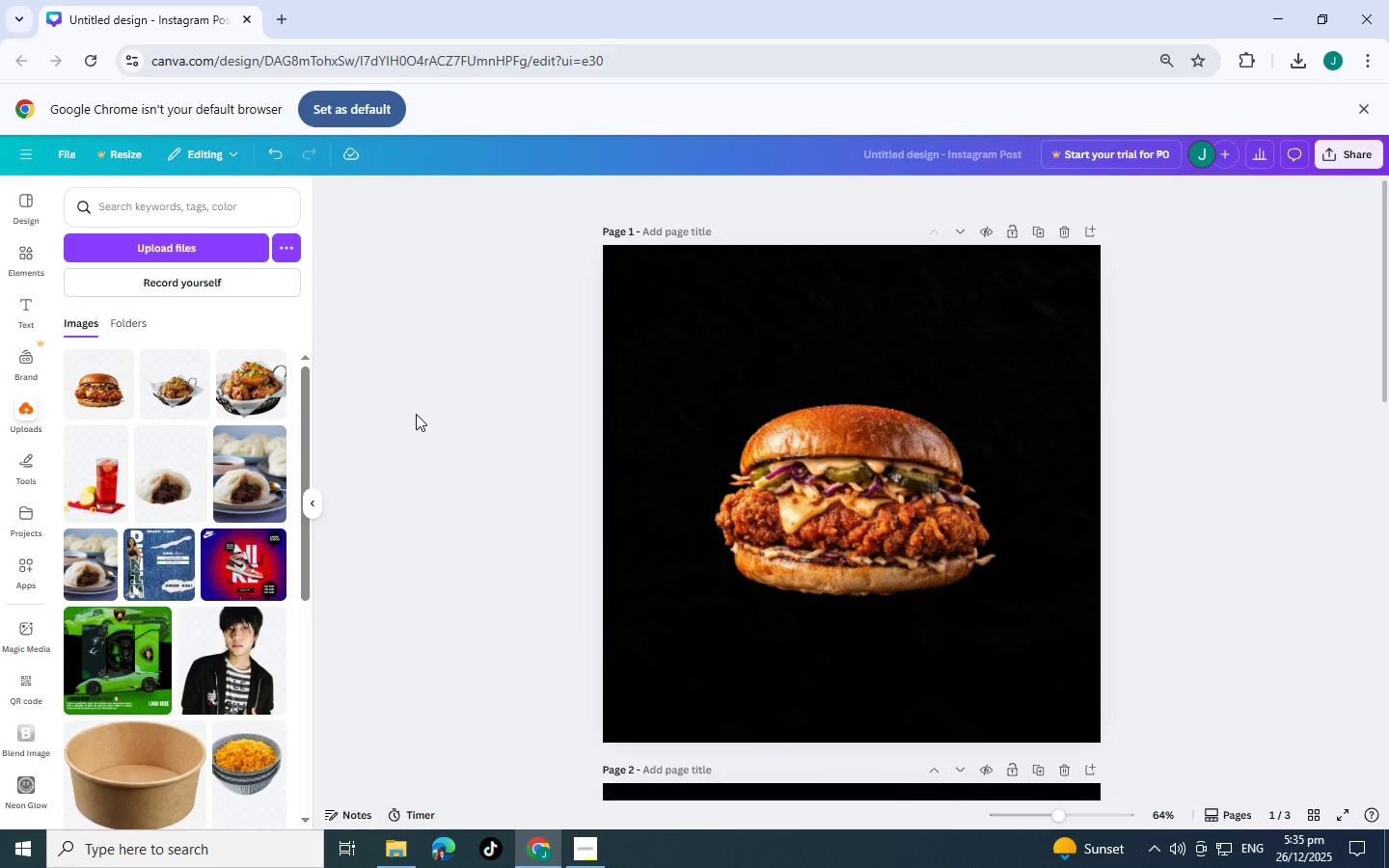 
scroll: coordinate [416, 414], scroll_direction: down, amount: 5.0
 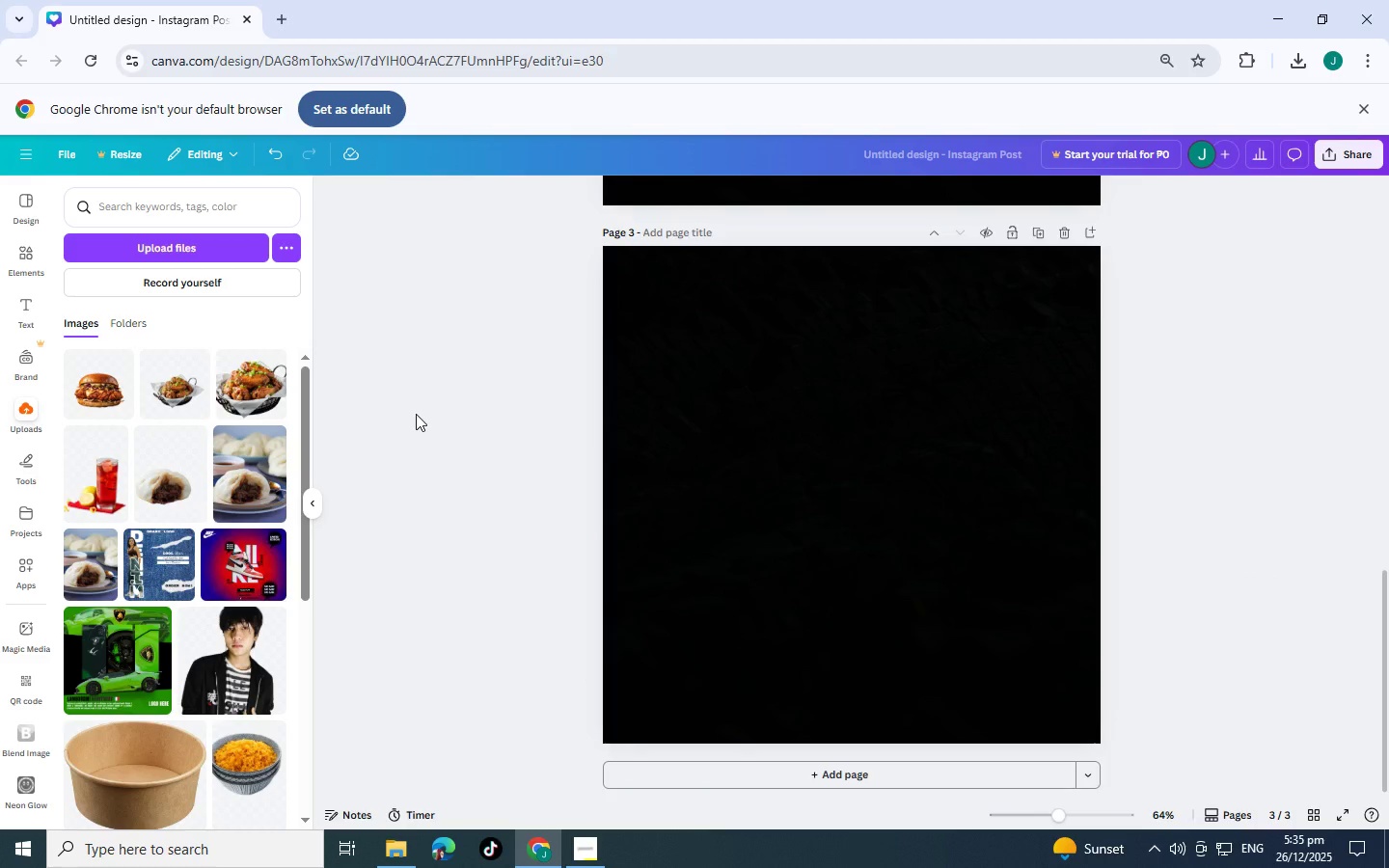 
scroll: coordinate [416, 414], scroll_direction: up, amount: 10.0
 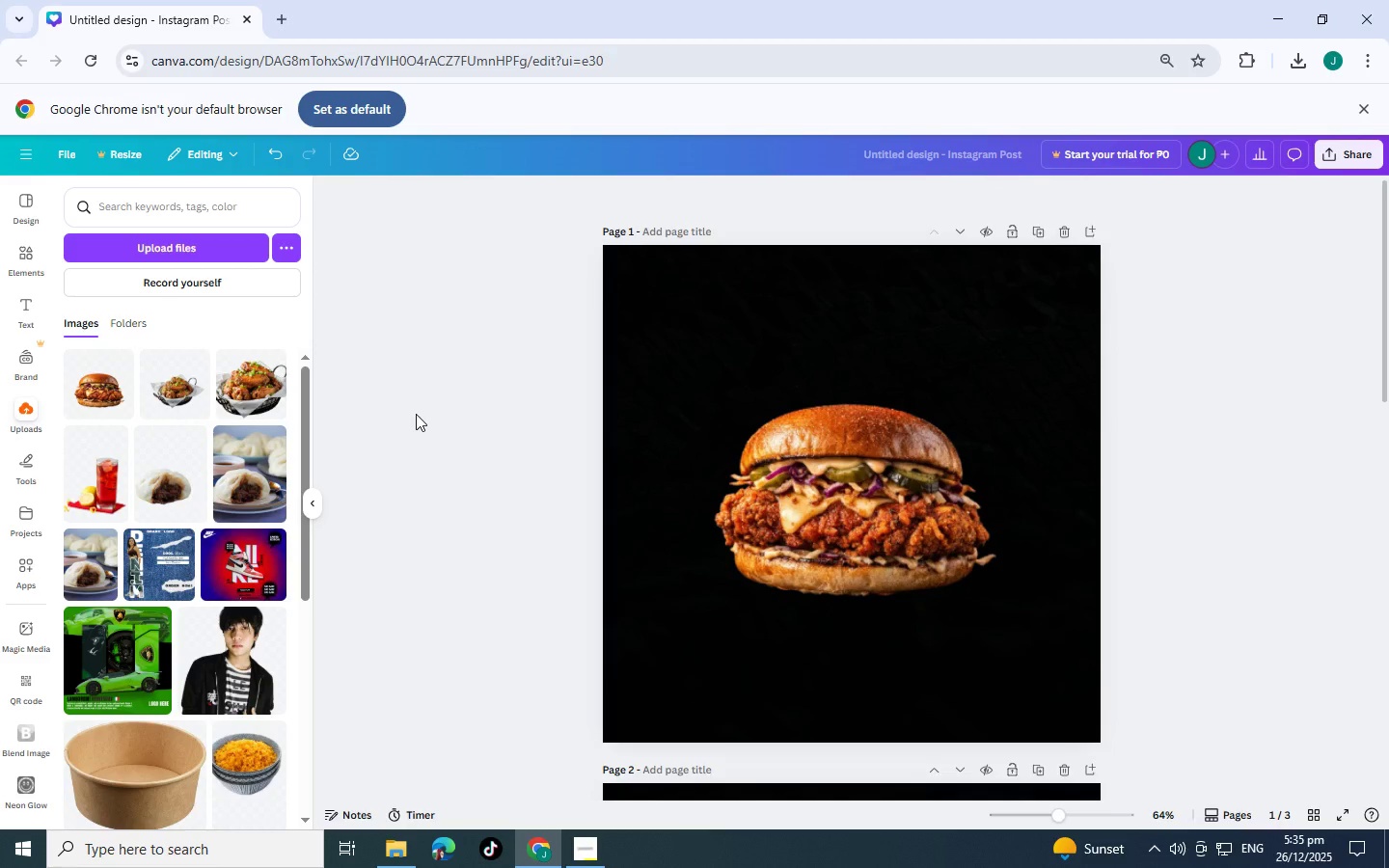 
scroll: coordinate [426, 406], scroll_direction: down, amount: 8.0
 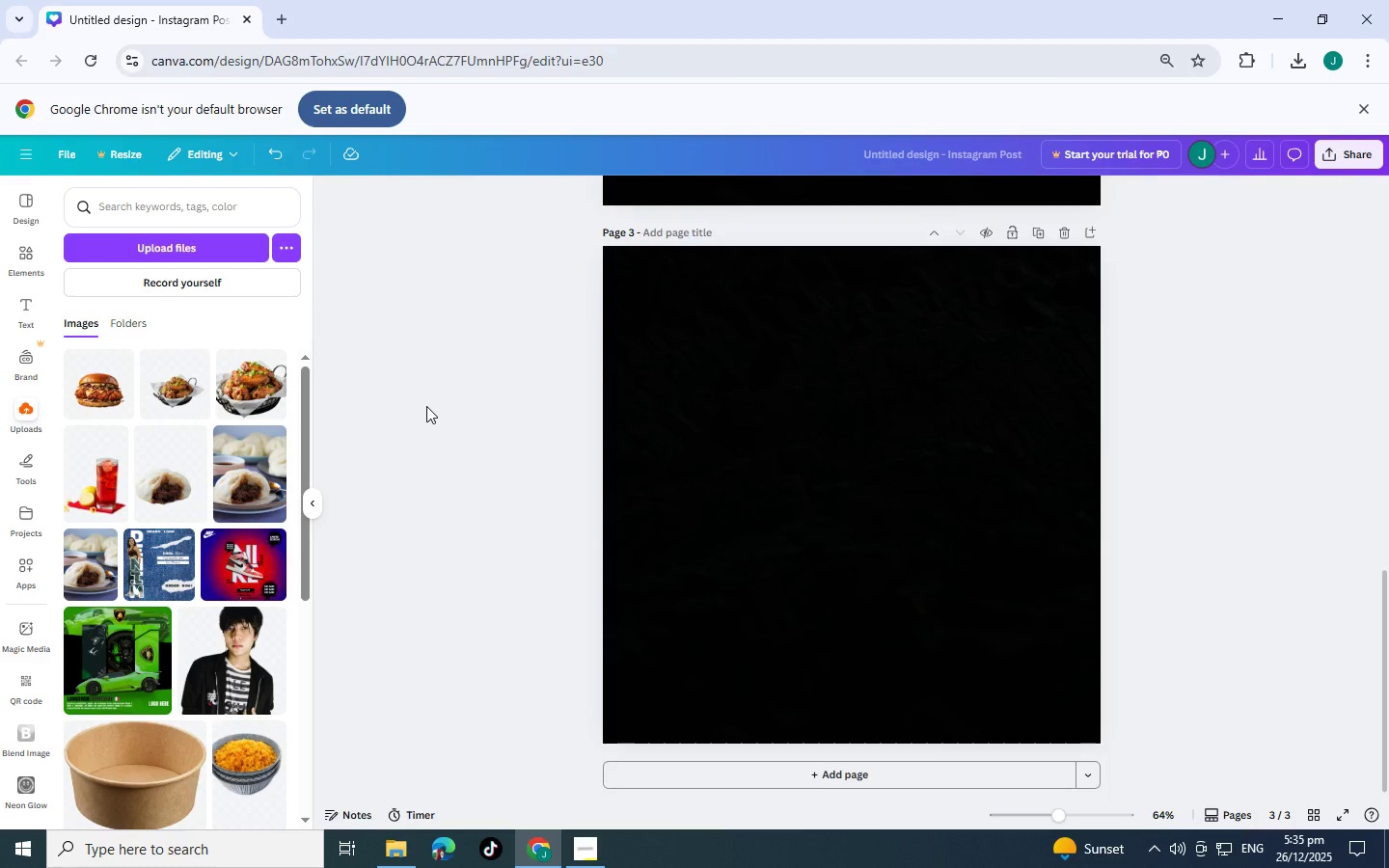 
scroll: coordinate [540, 419], scroll_direction: up, amount: 12.0
 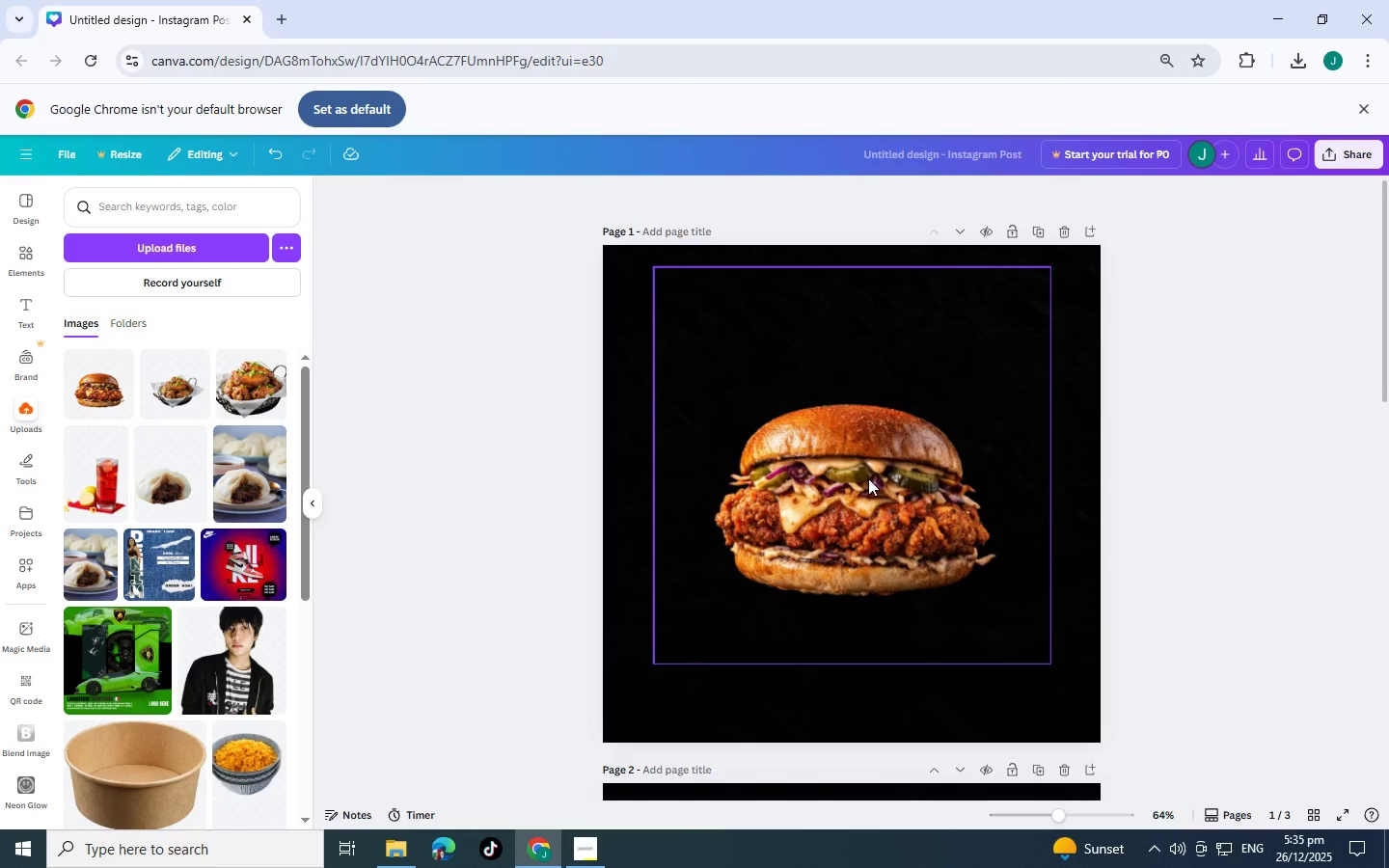 
left_click([868, 478])
 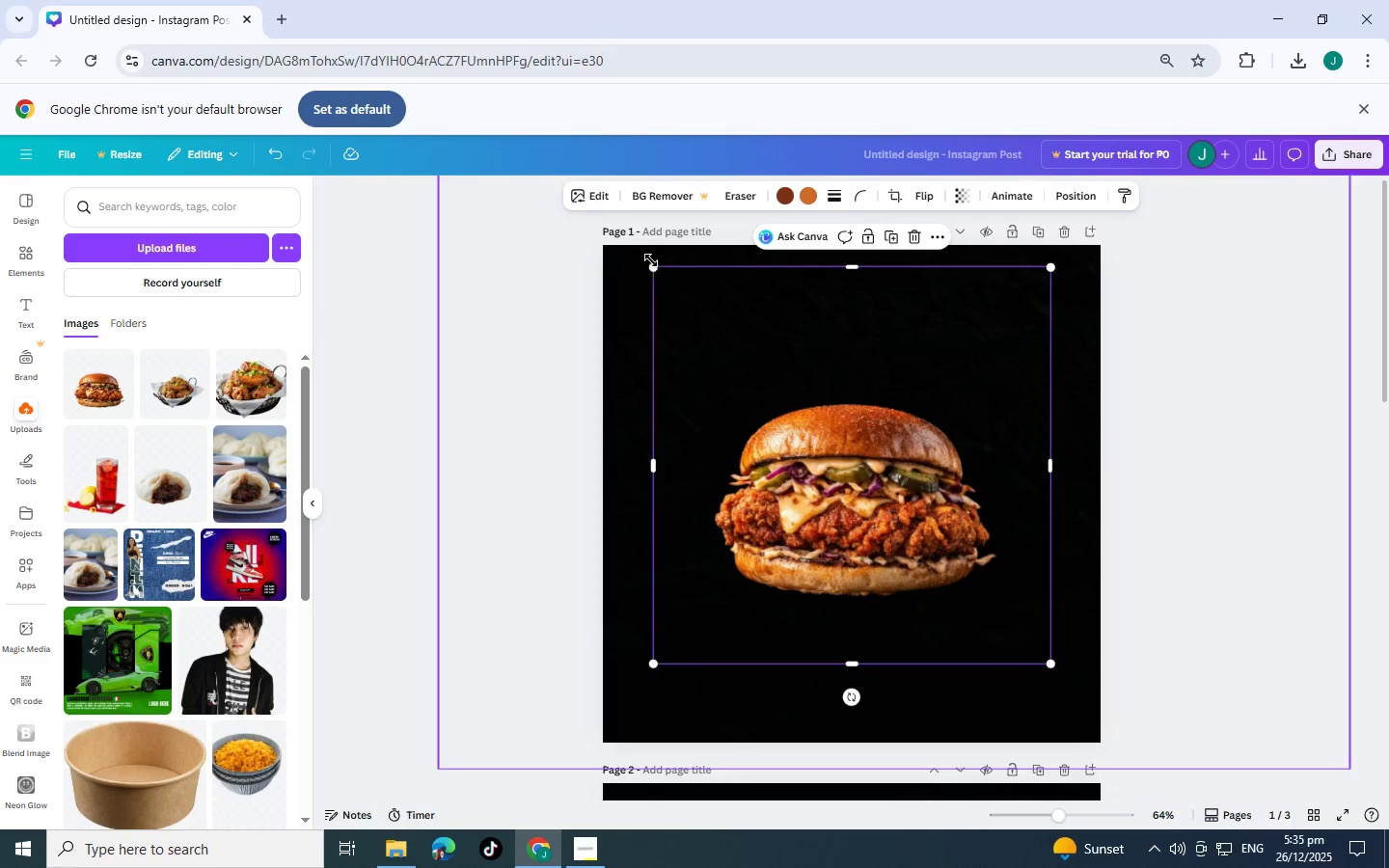 
left_click_drag(start_coordinate=[652, 262], to_coordinate=[563, 228])
 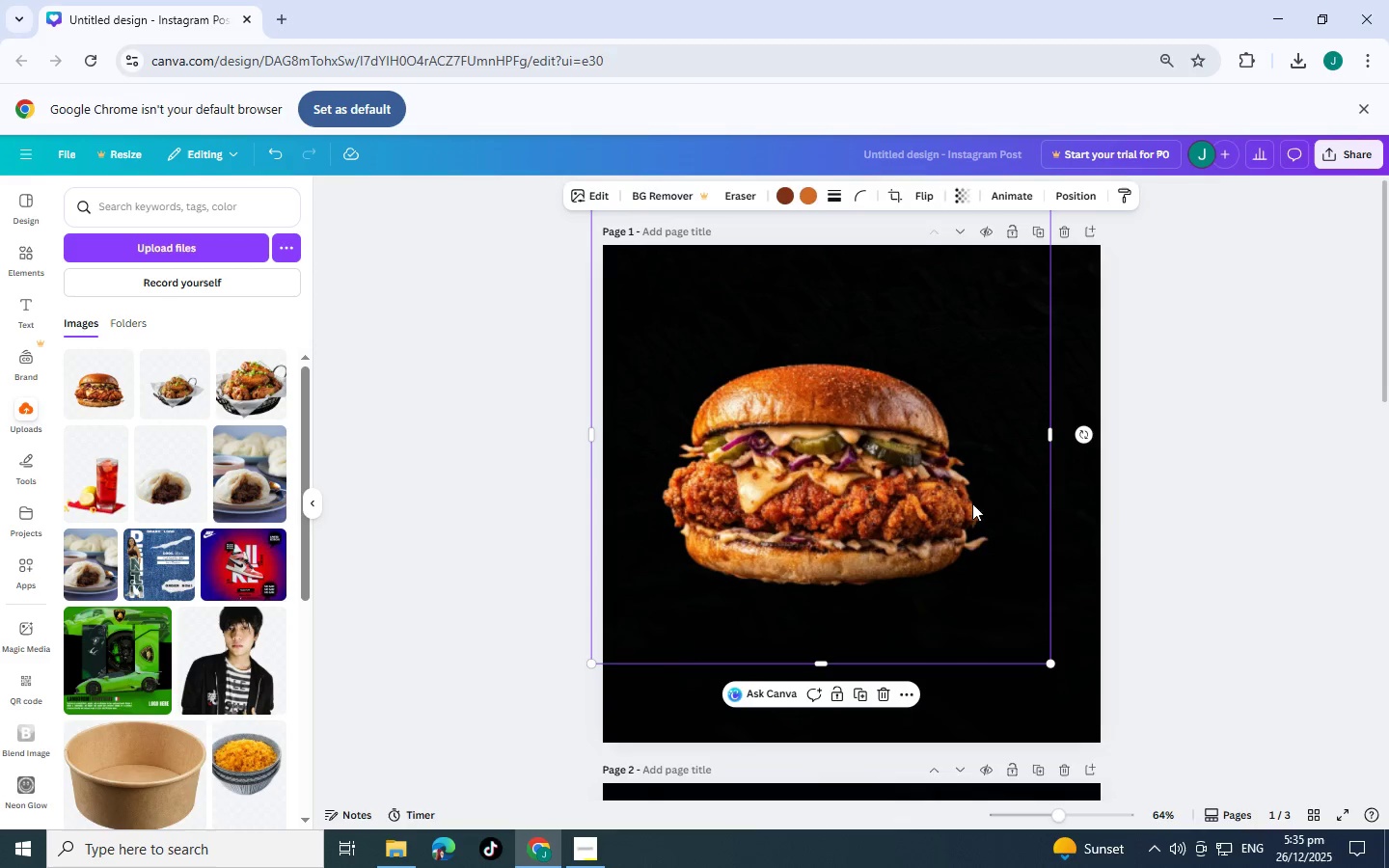 
left_click([1272, 520])
 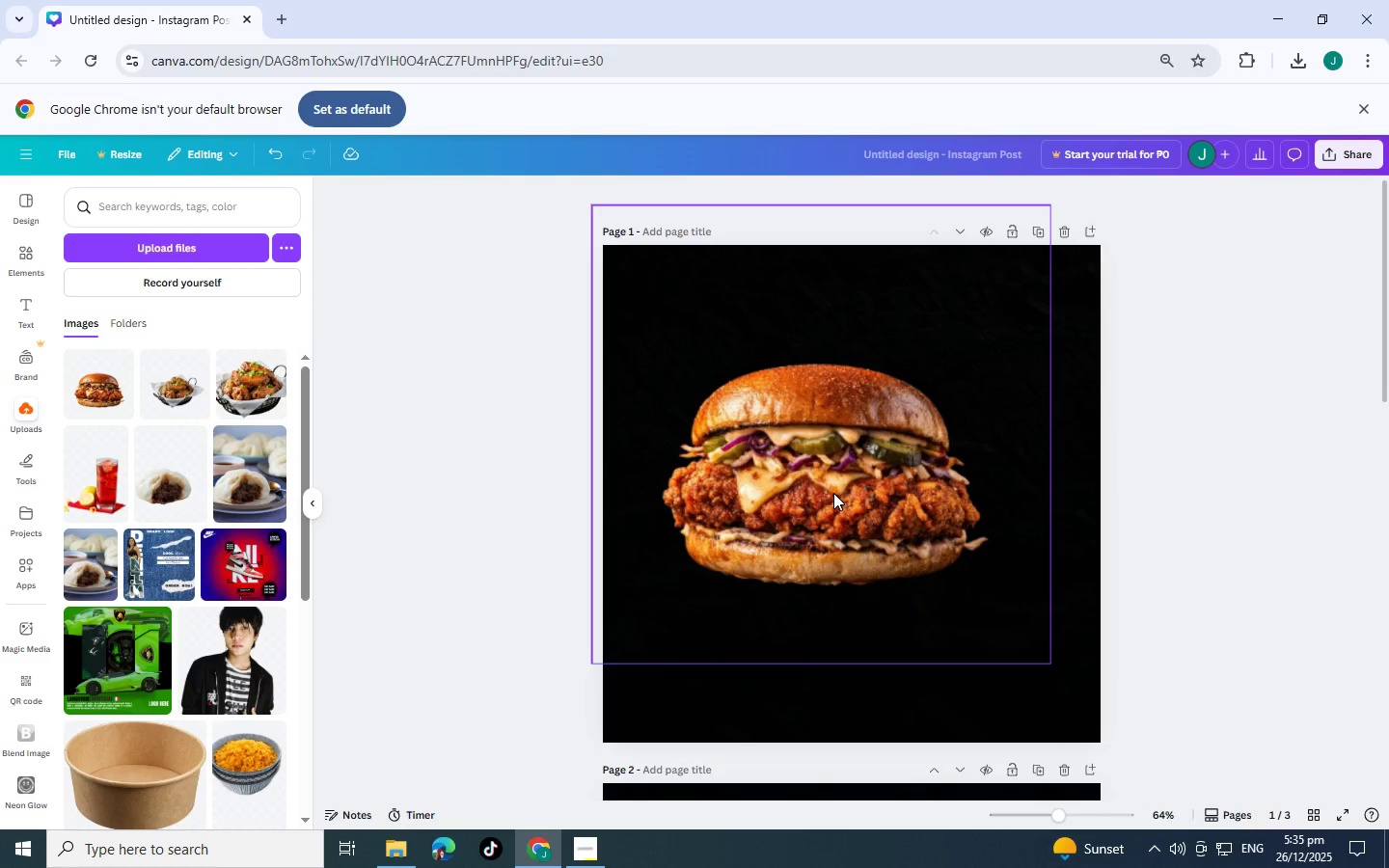 
left_click_drag(start_coordinate=[833, 493], to_coordinate=[865, 524])
 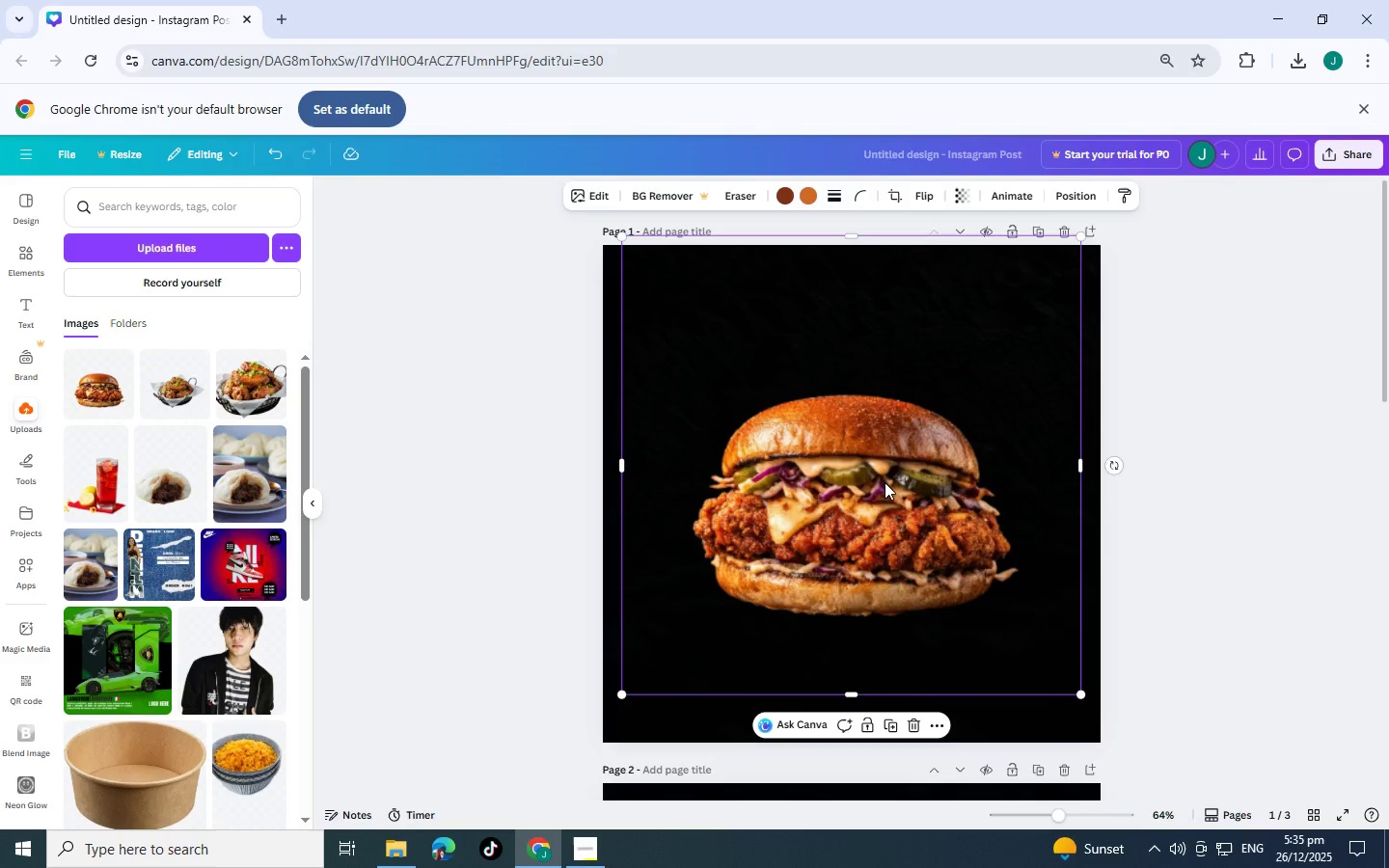 
wait(19.98)
 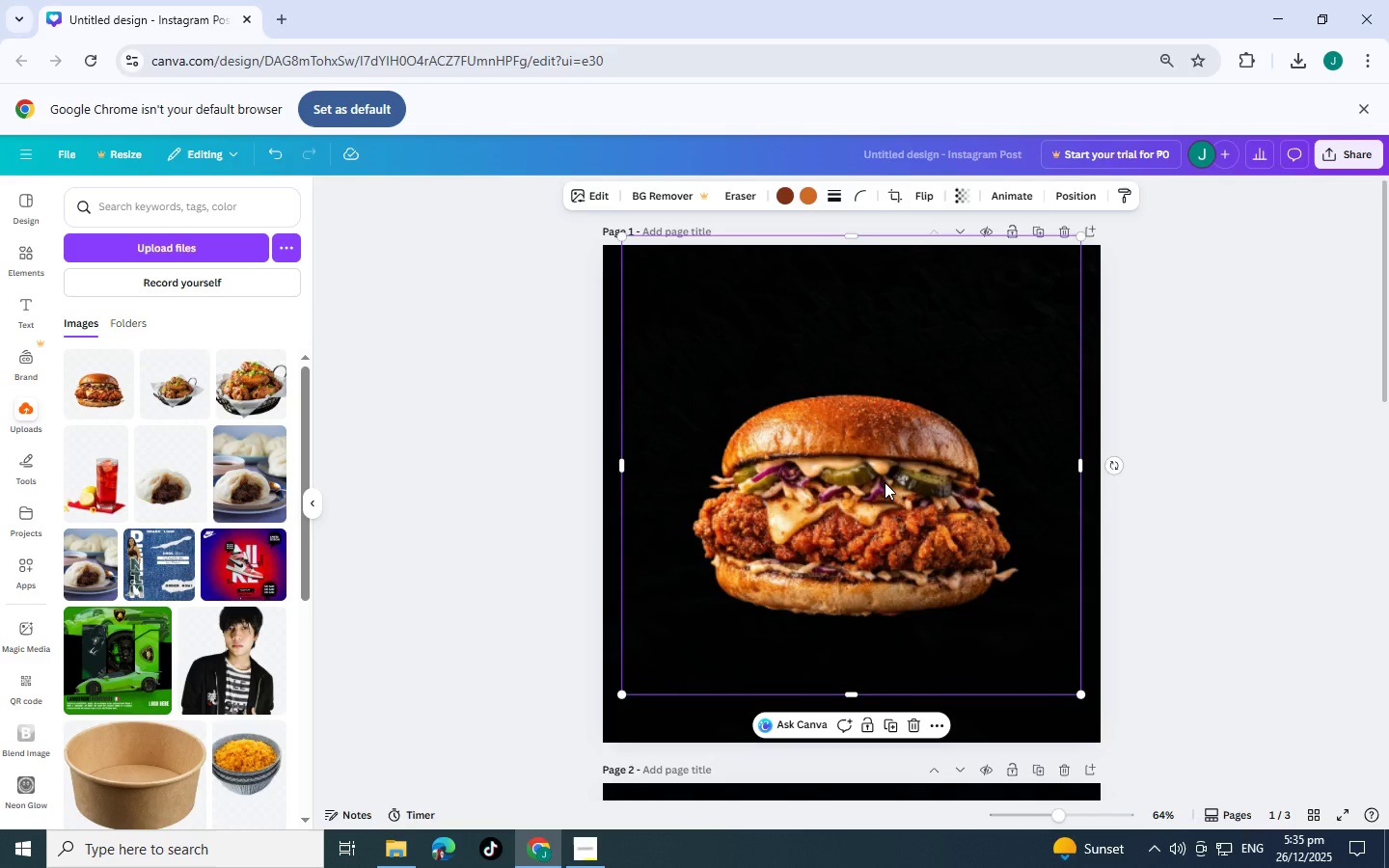 
left_click([531, 436])
 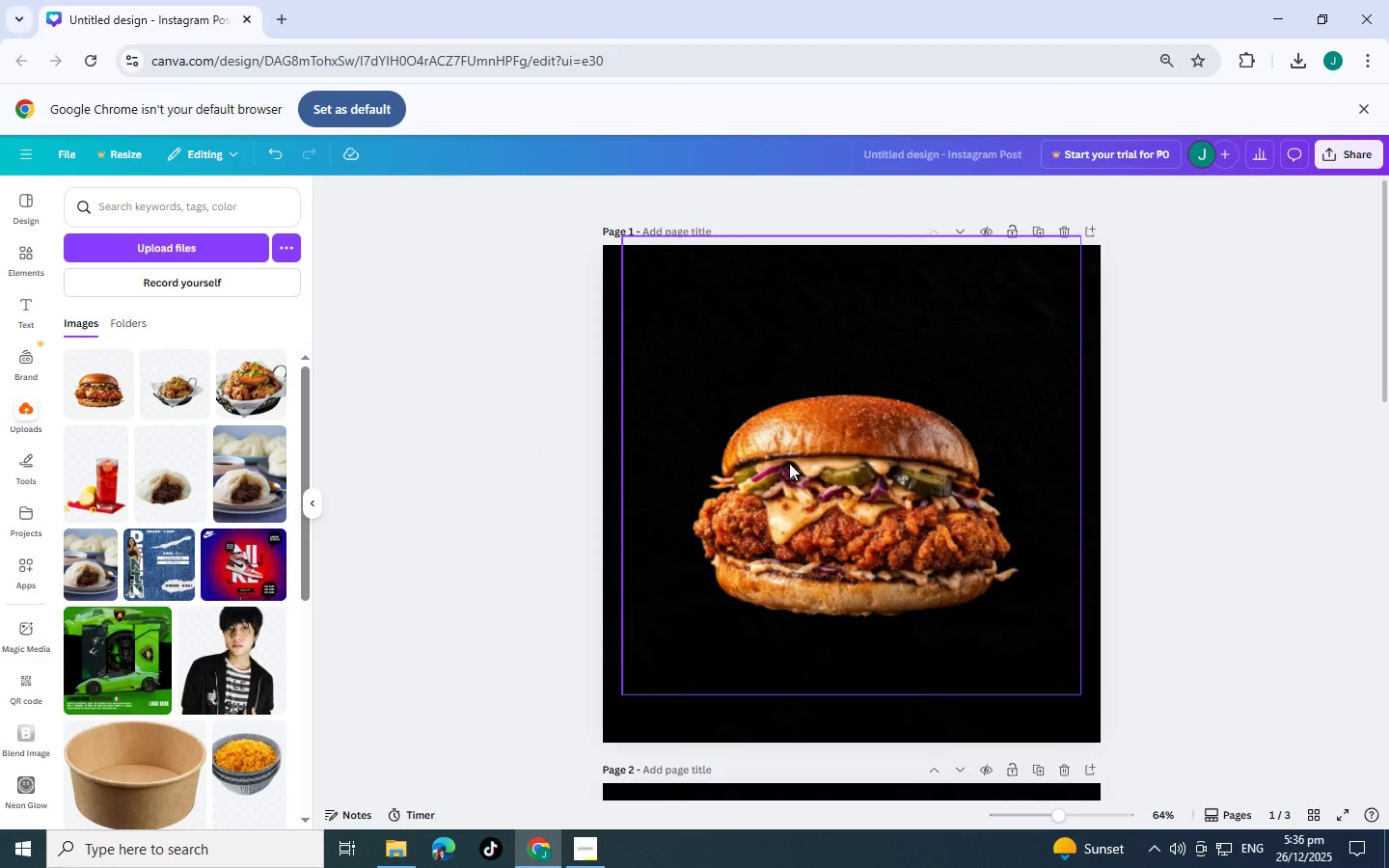 
wait(7.33)
 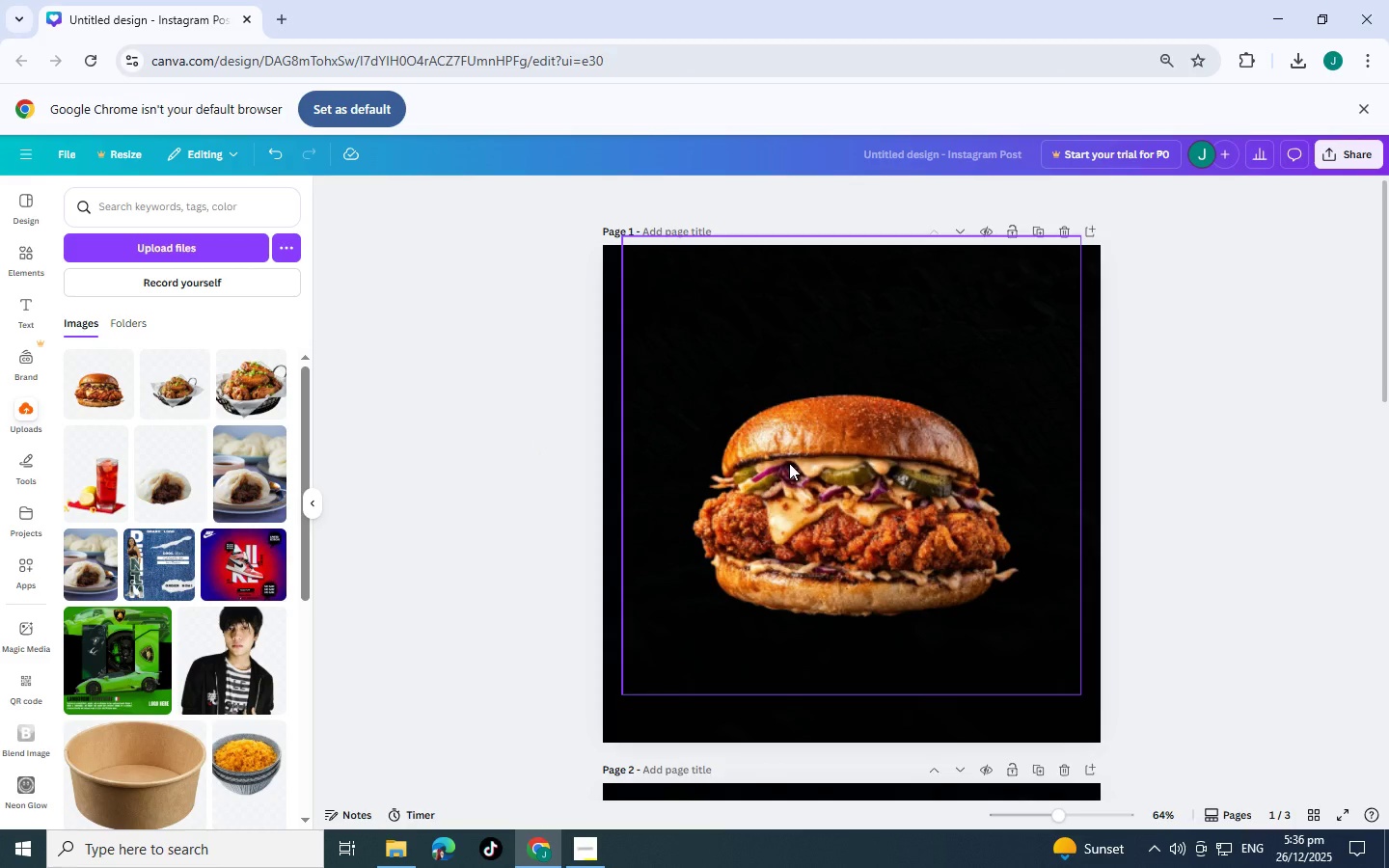 
scroll: coordinate [797, 494], scroll_direction: down, amount: 2.0
 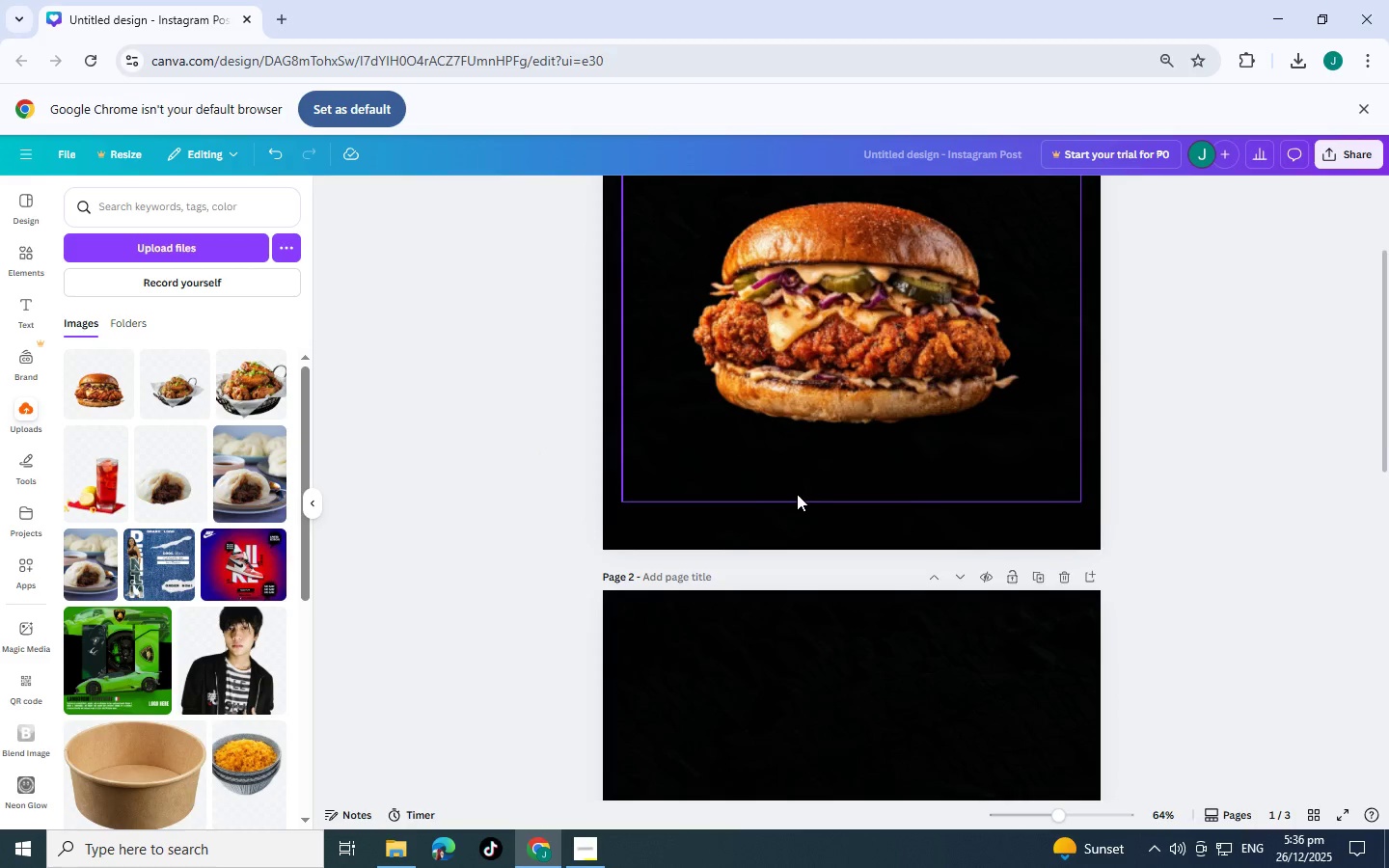 
scroll: coordinate [797, 494], scroll_direction: up, amount: 1.0
 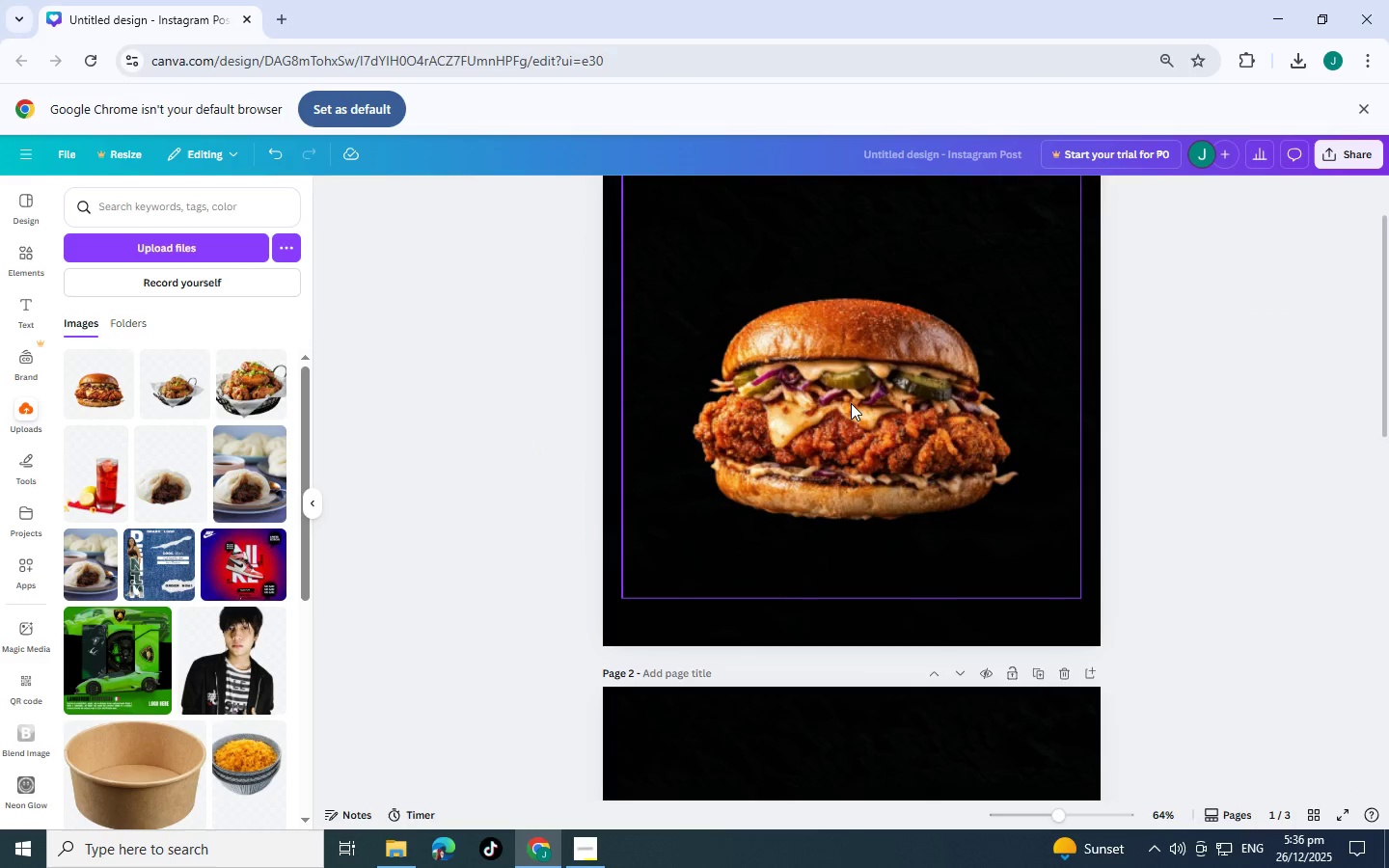 
left_click([851, 402])
 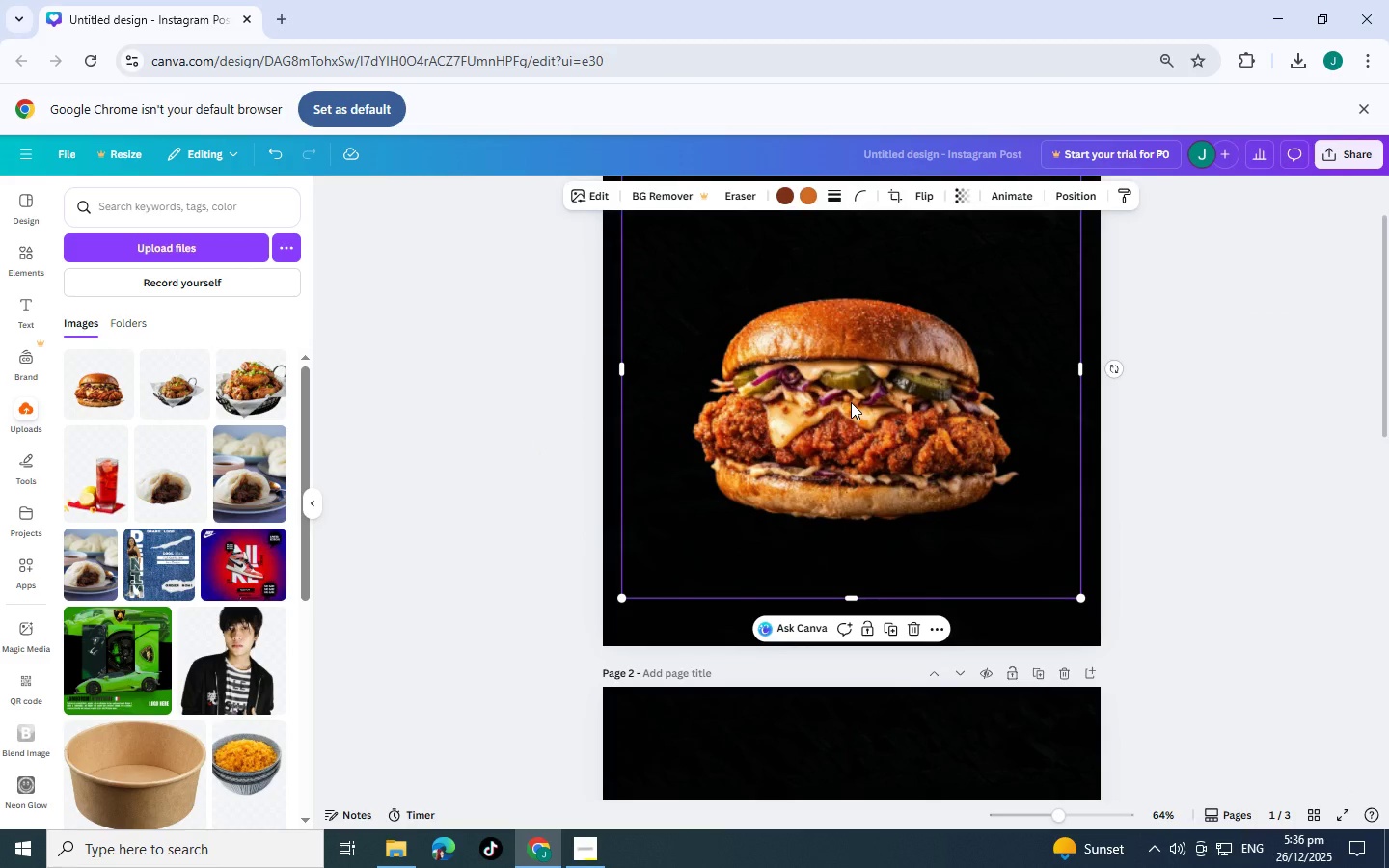 
wait(6.84)
 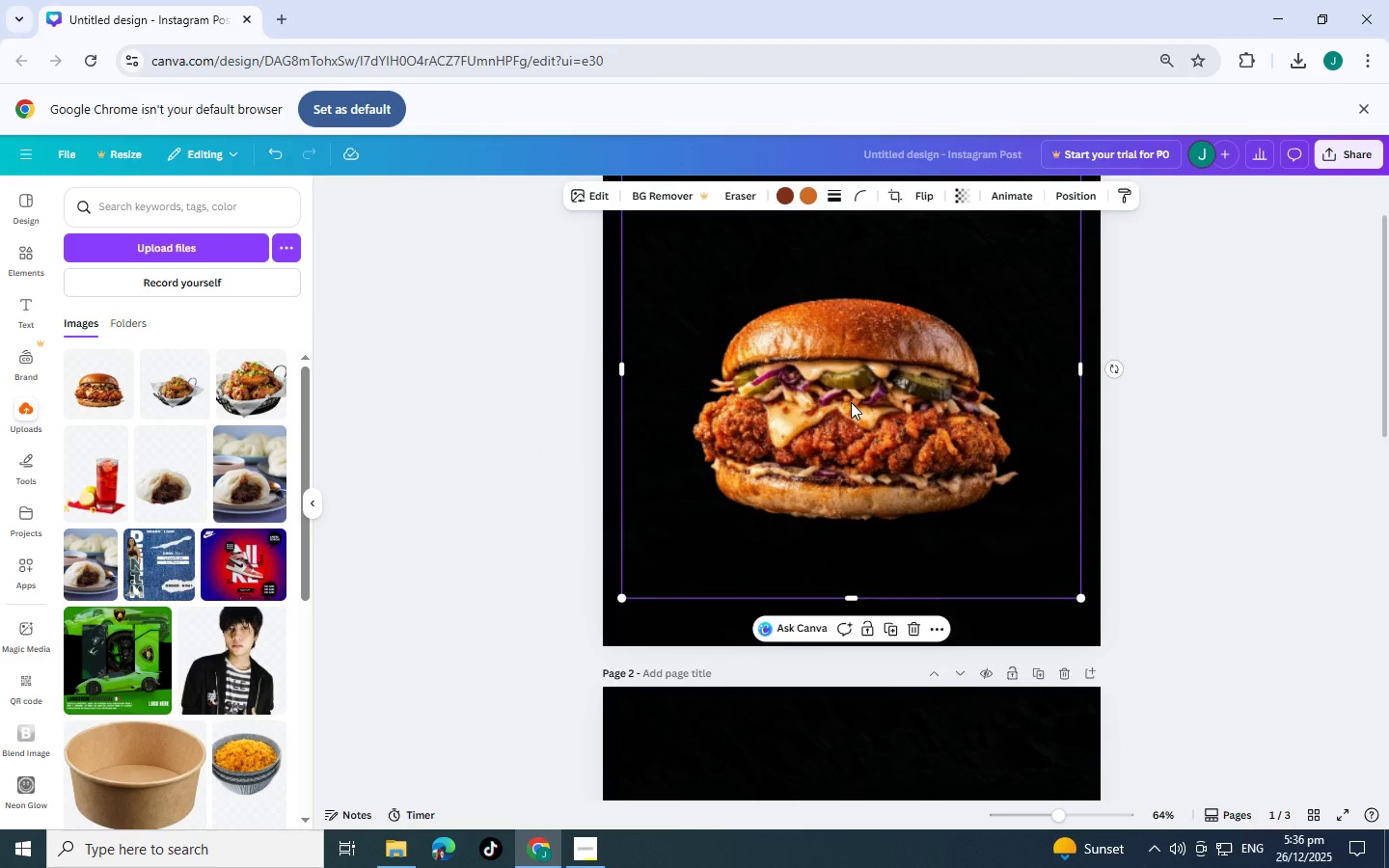 
left_click([1204, 373])
 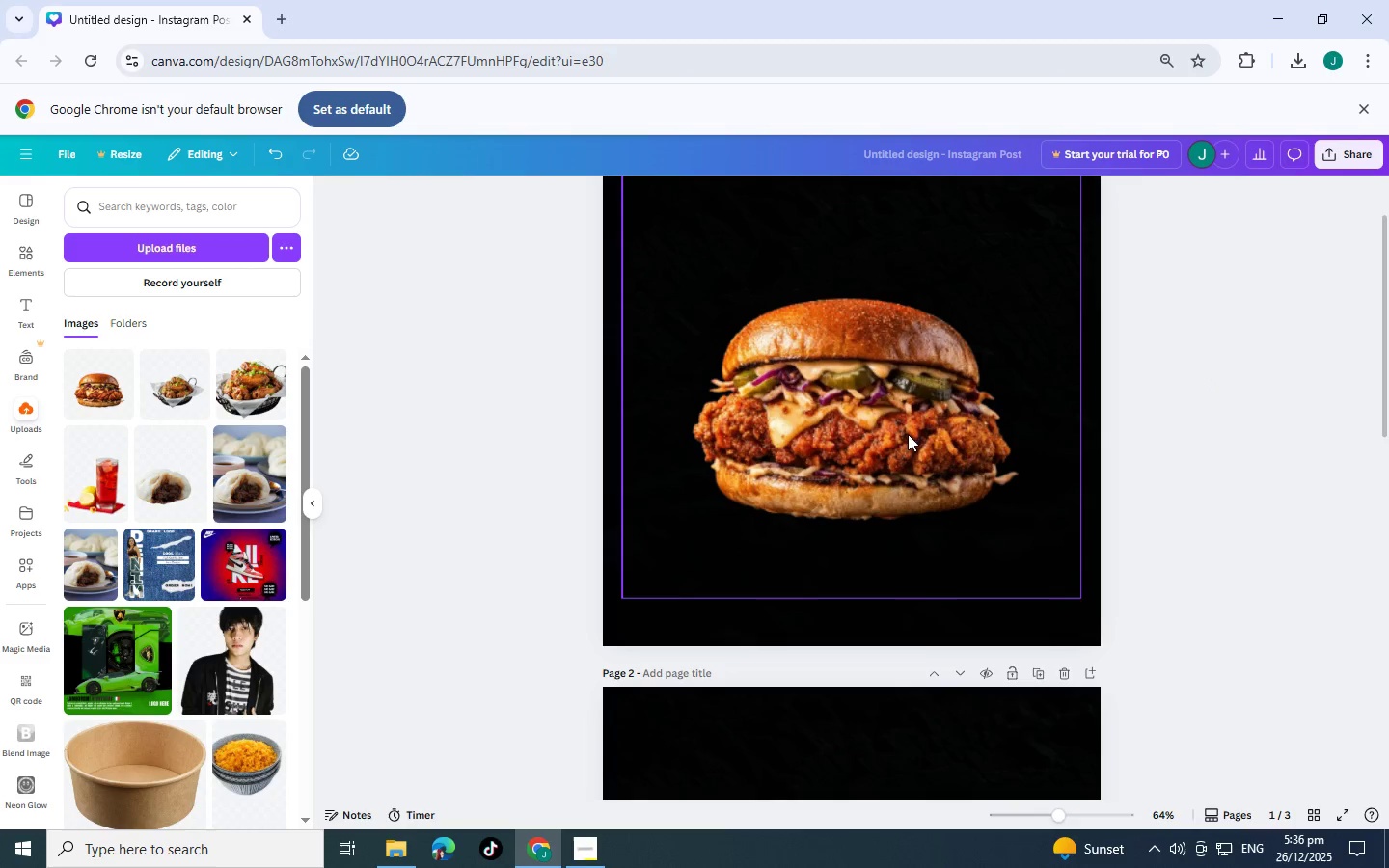 
left_click([869, 426])
 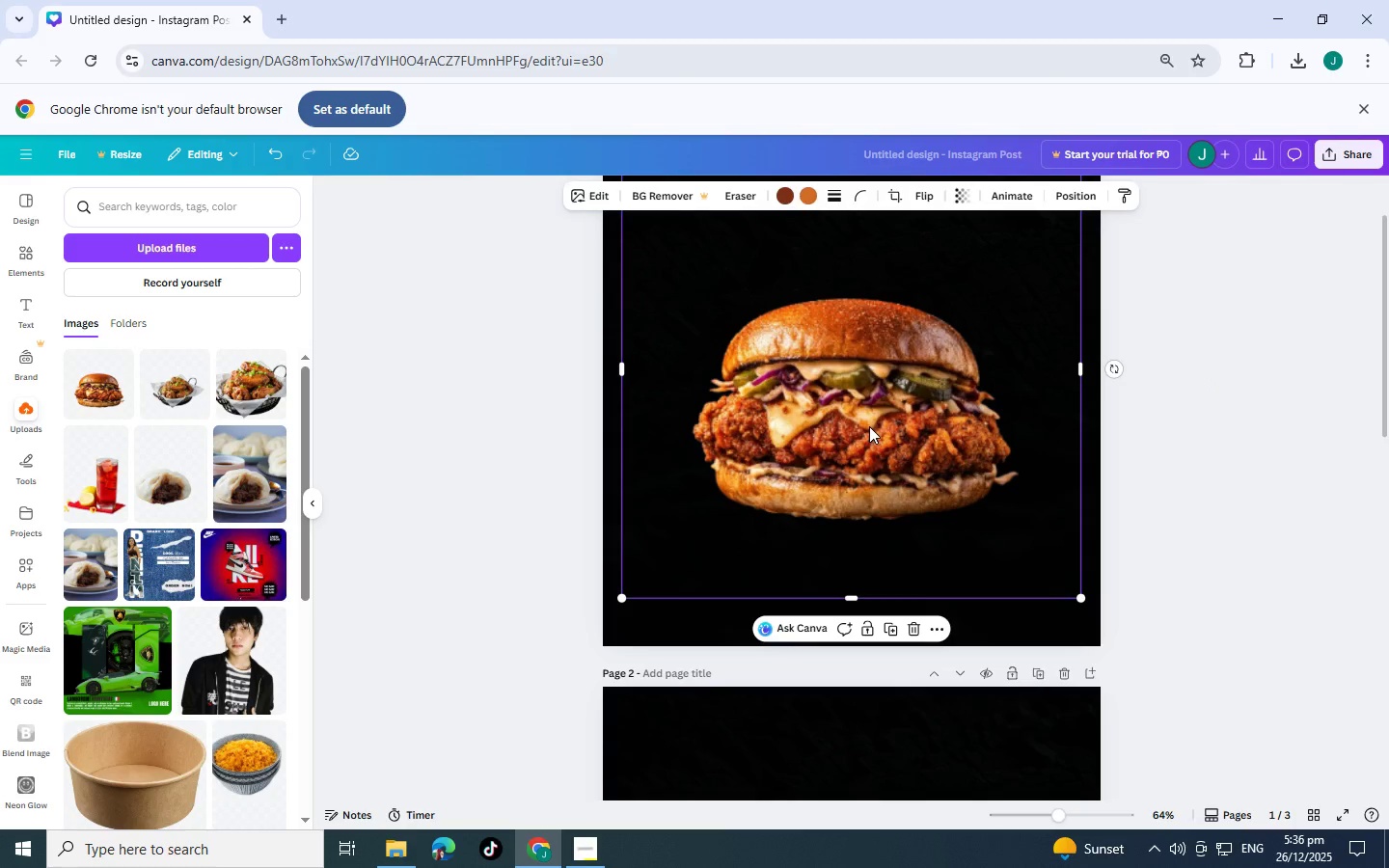 
scroll: coordinate [866, 428], scroll_direction: up, amount: 2.0
 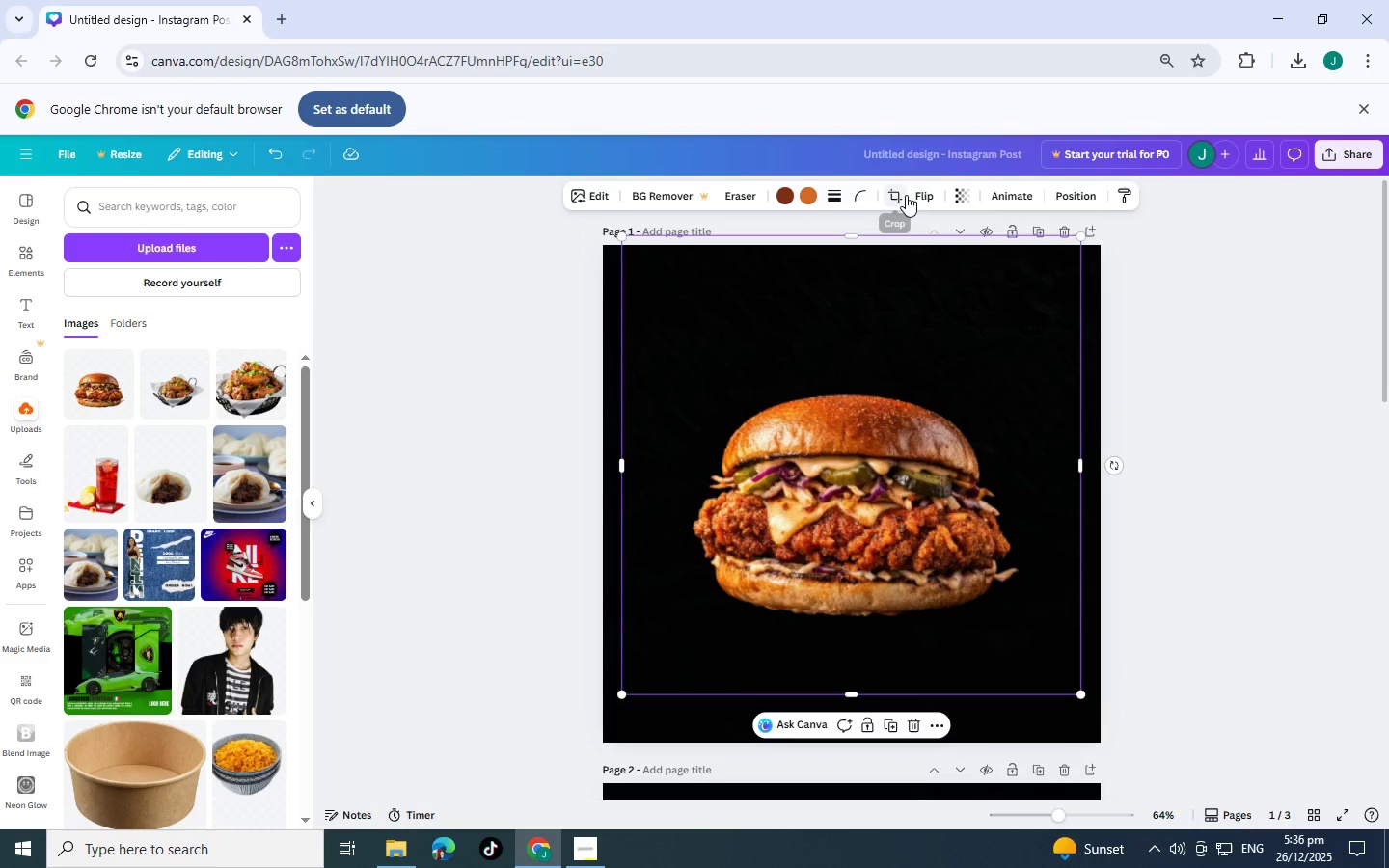 
left_click([906, 195])
 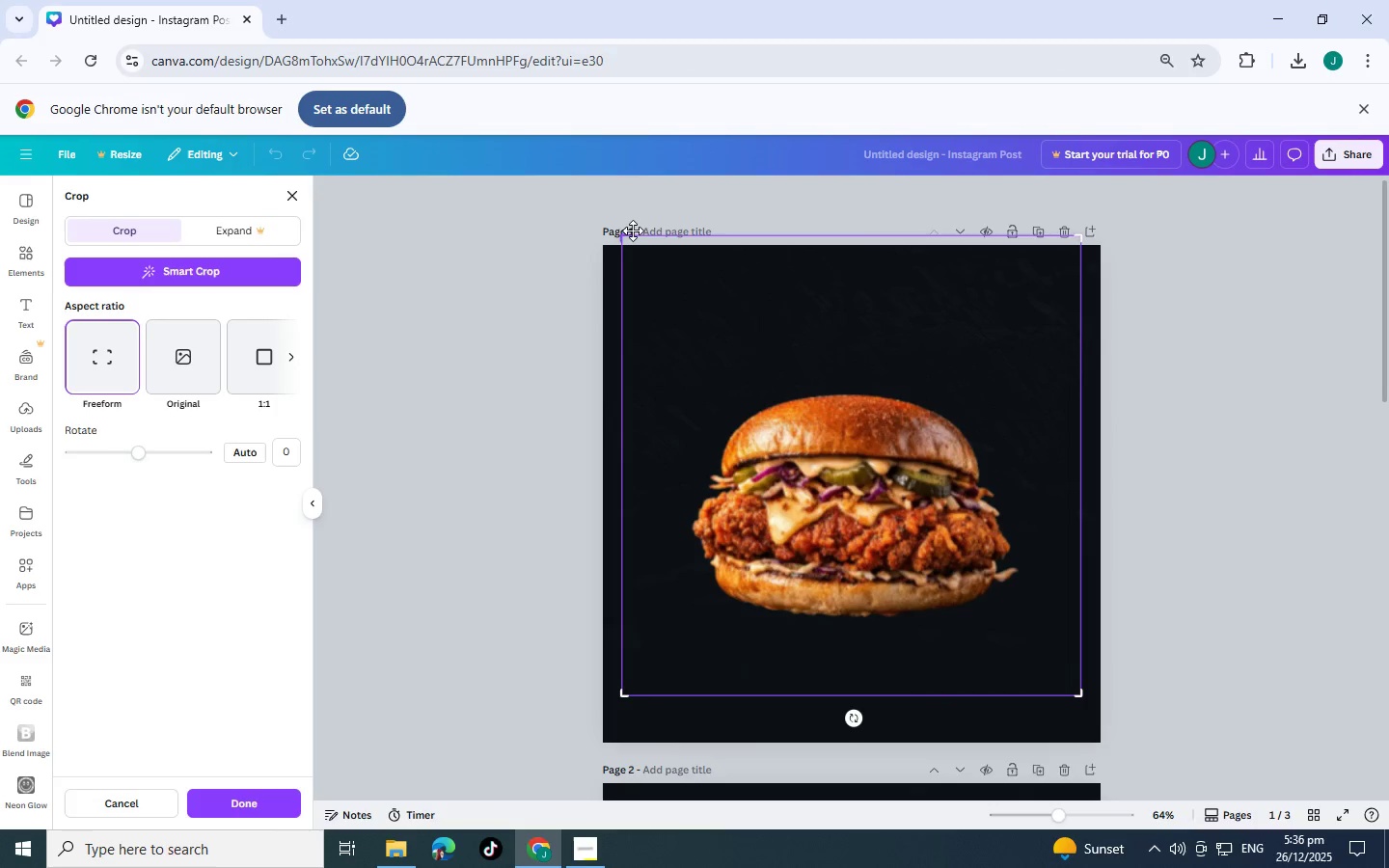 
left_click_drag(start_coordinate=[622, 237], to_coordinate=[644, 383])
 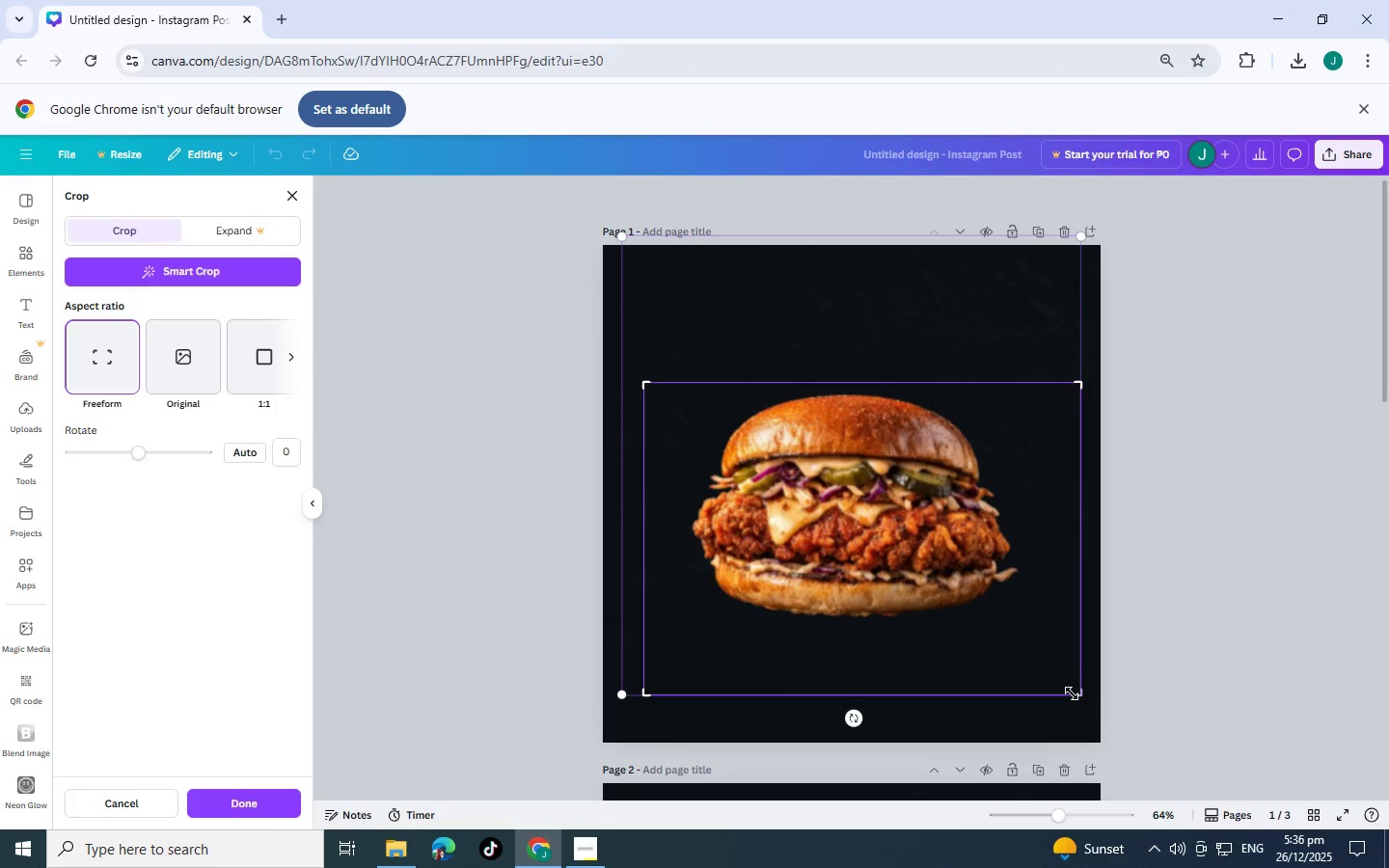 
left_click_drag(start_coordinate=[1075, 693], to_coordinate=[1025, 637])
 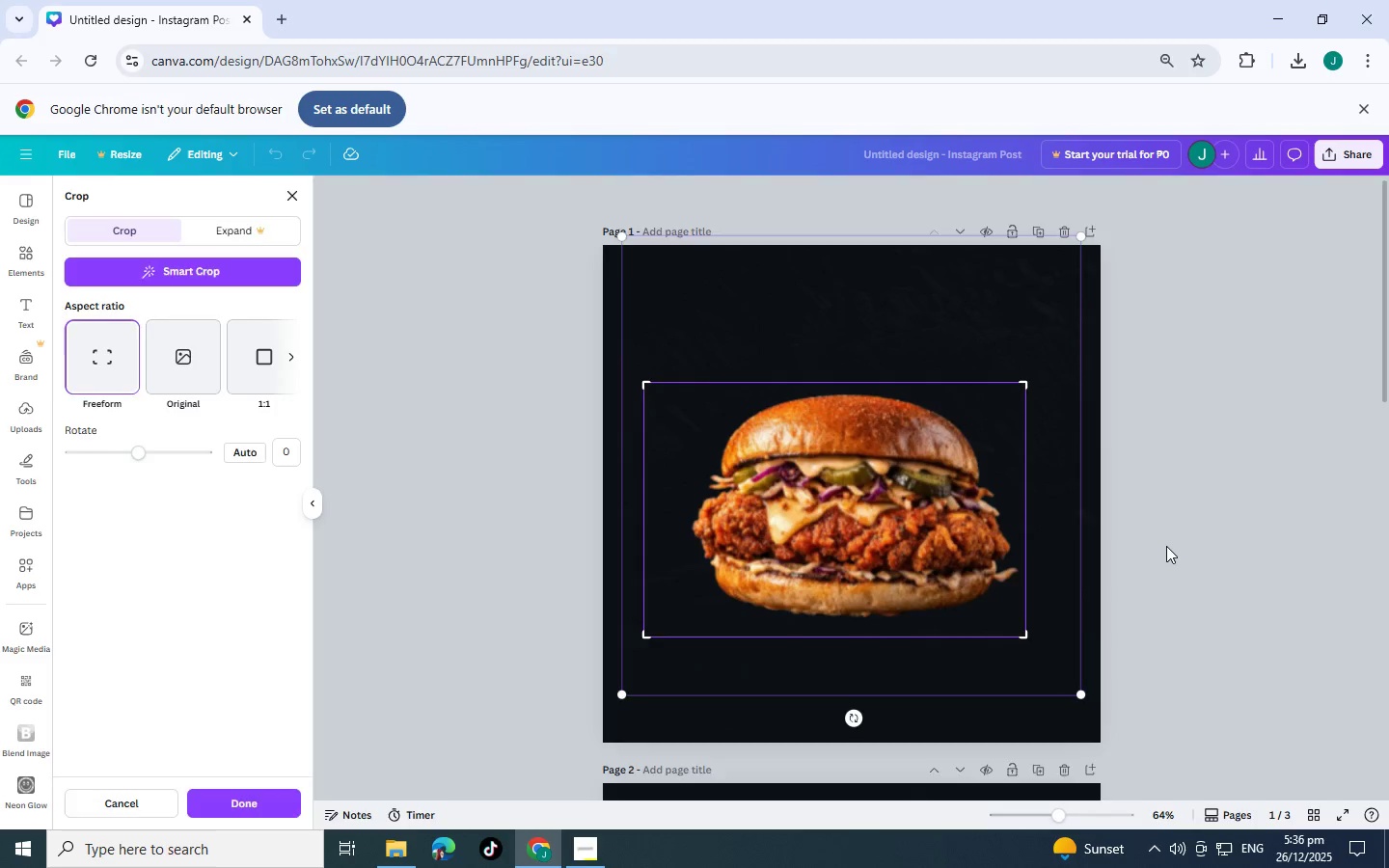 
left_click([1166, 546])
 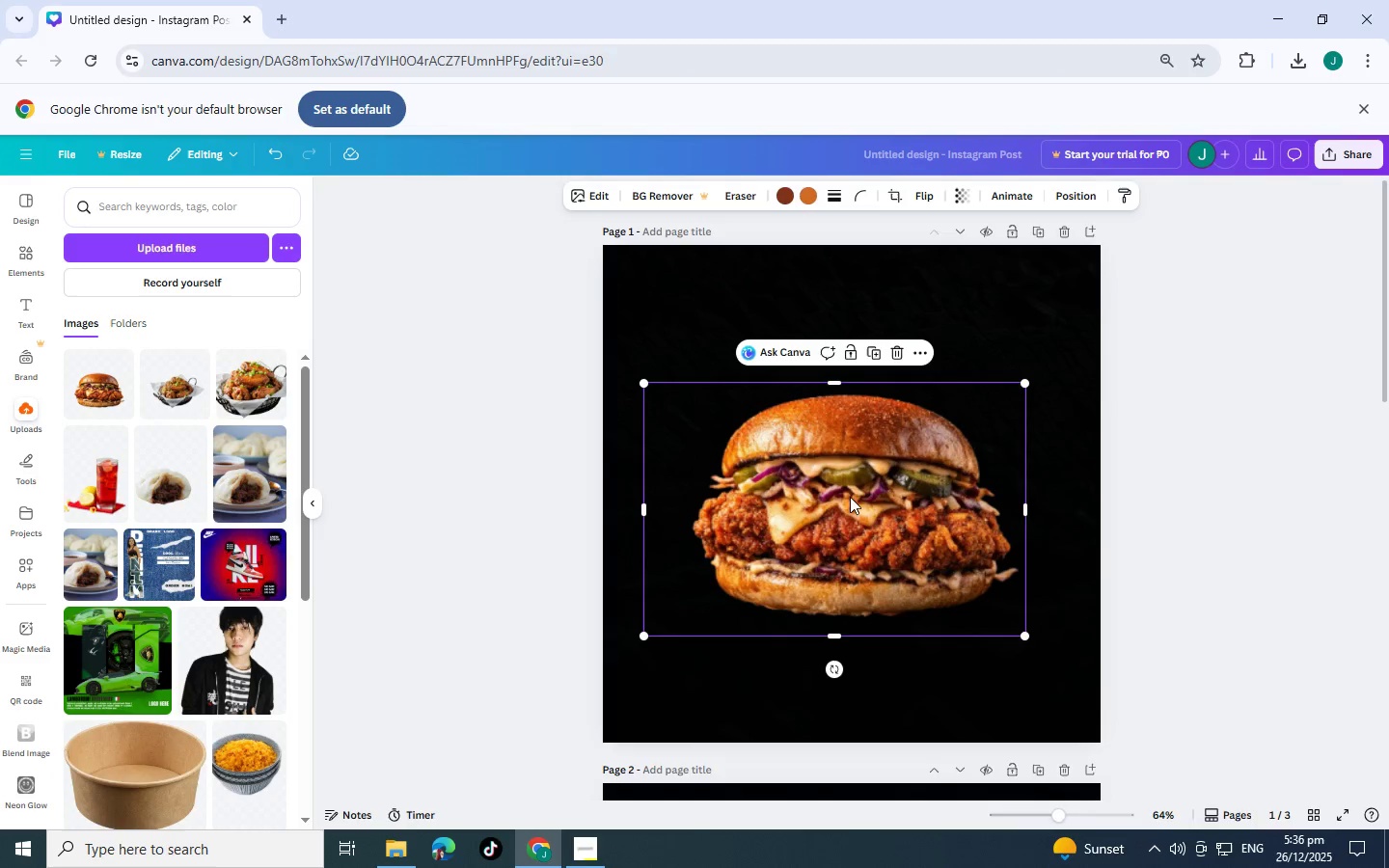 
left_click_drag(start_coordinate=[834, 497], to_coordinate=[850, 485])
 